 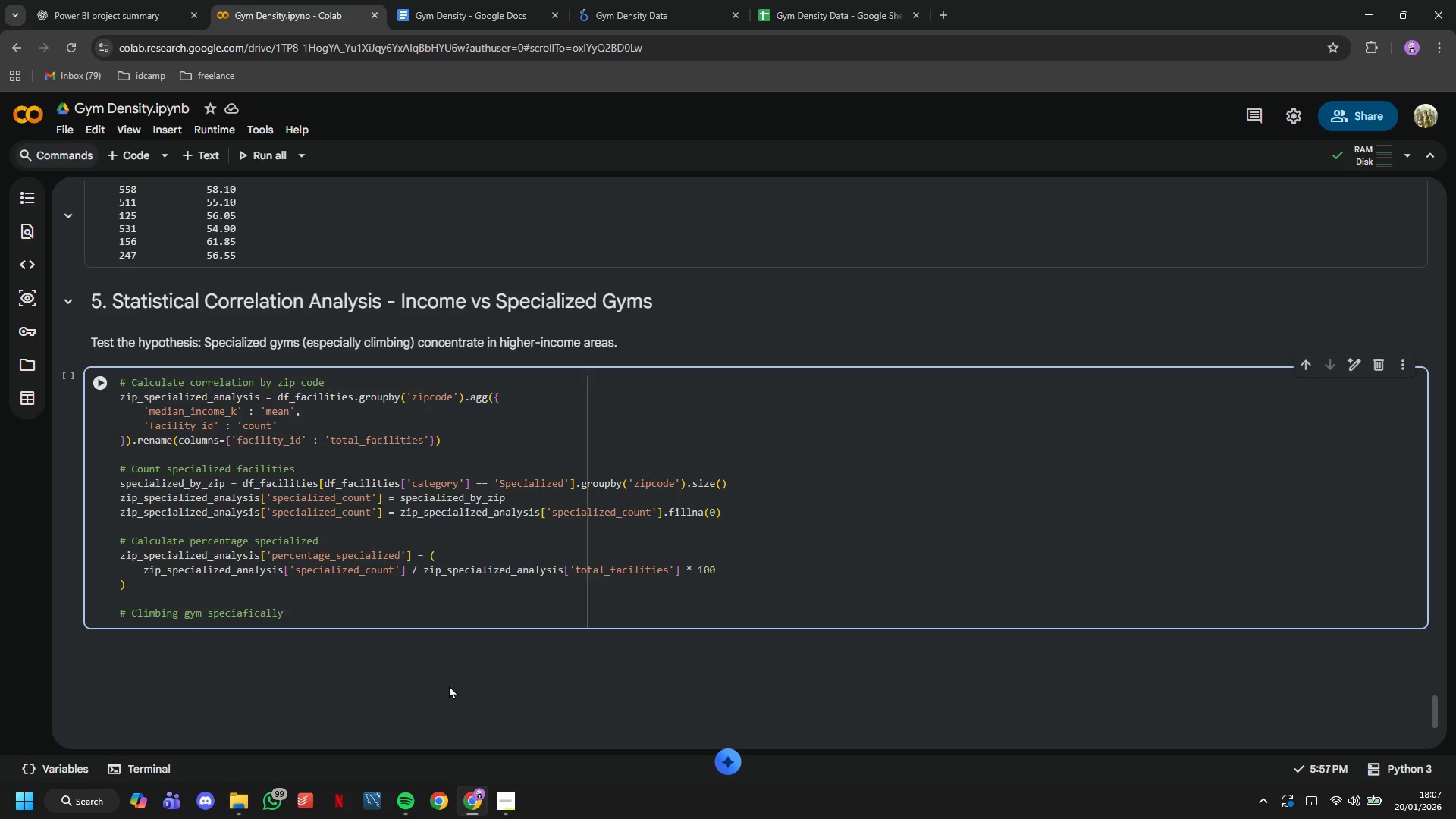 
key(Enter)
 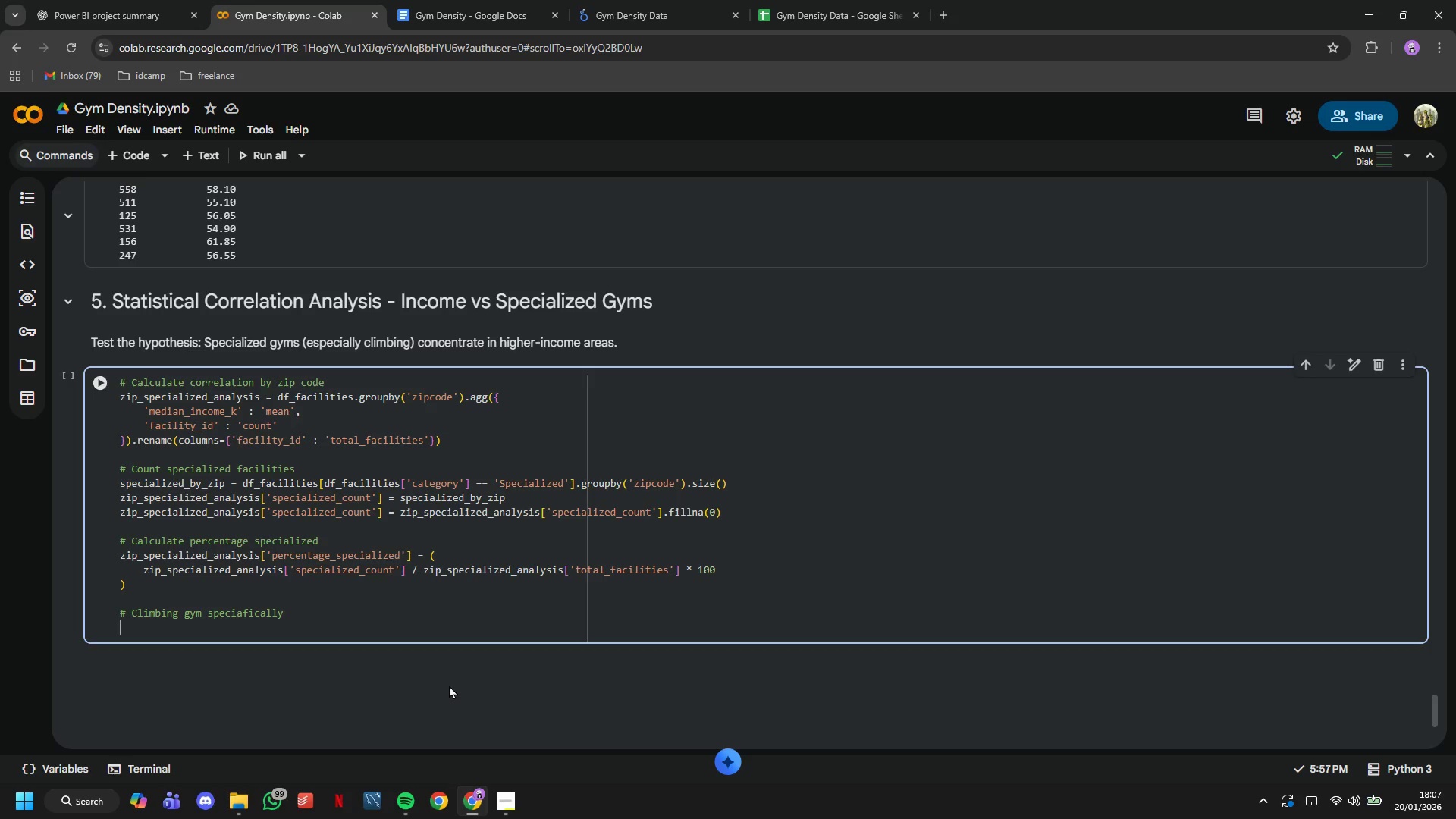 
type(climbing_by_zip = )
 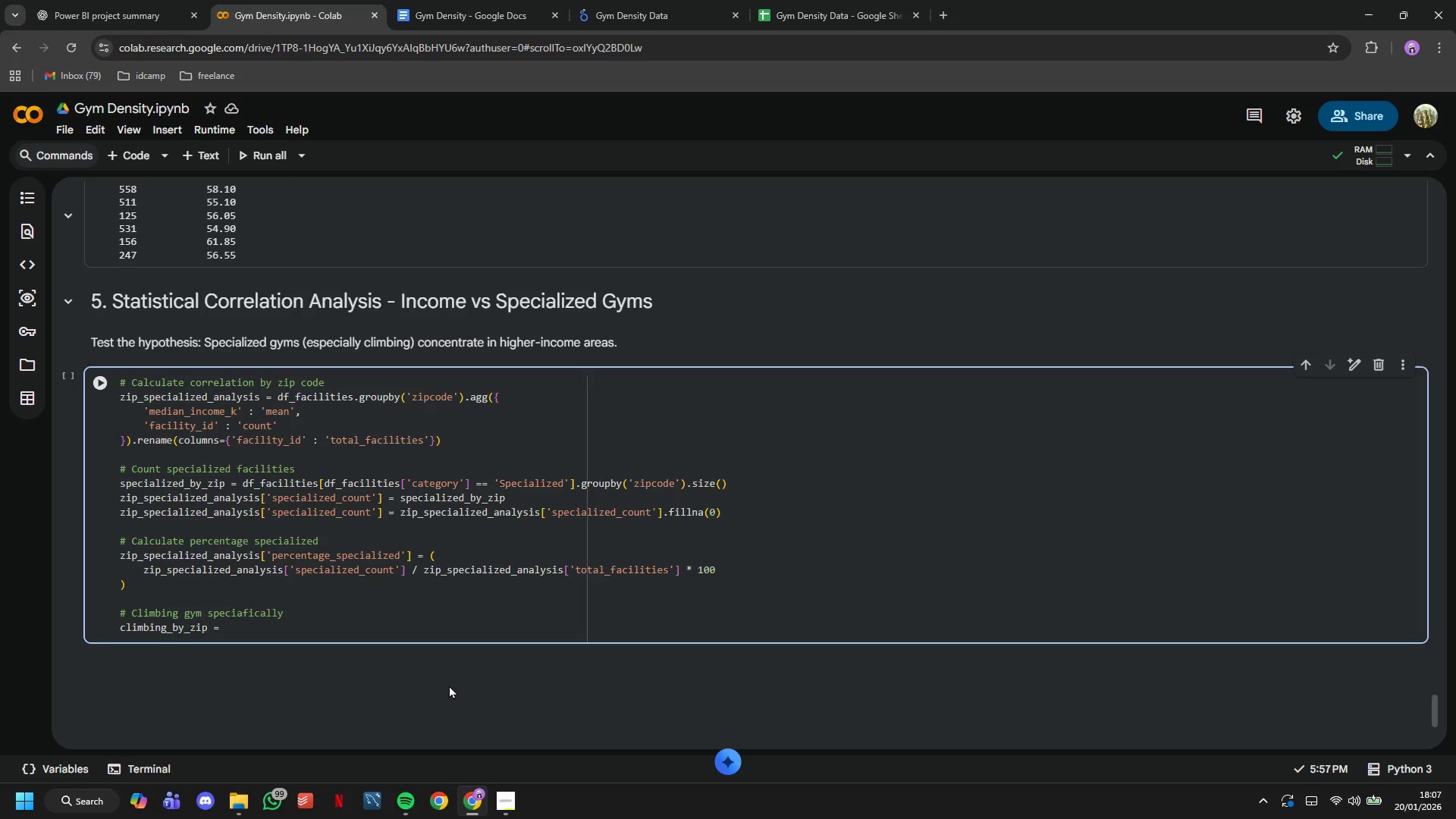 
type(df)
 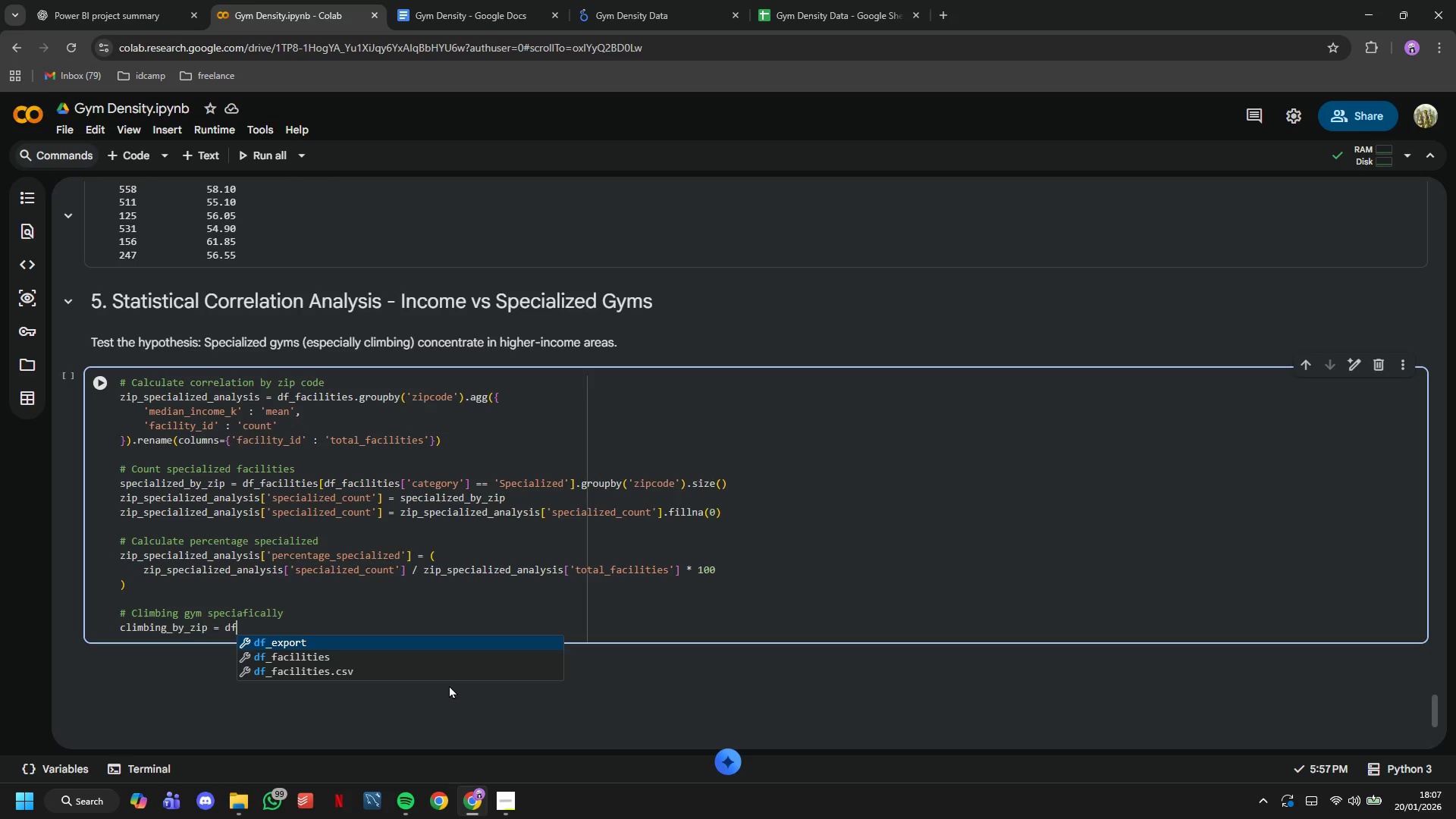 
key(ArrowDown)
 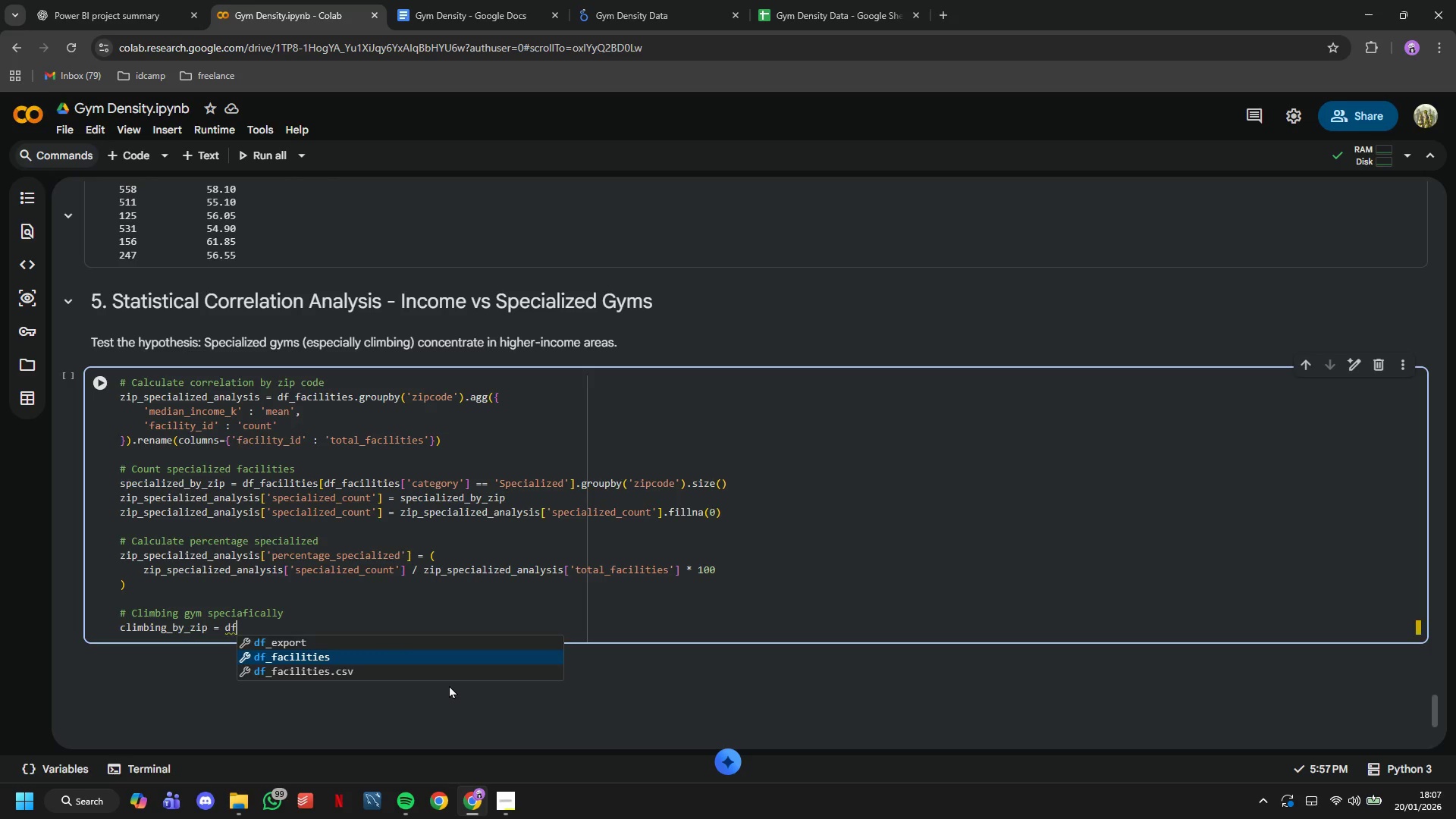 
key(Enter)
 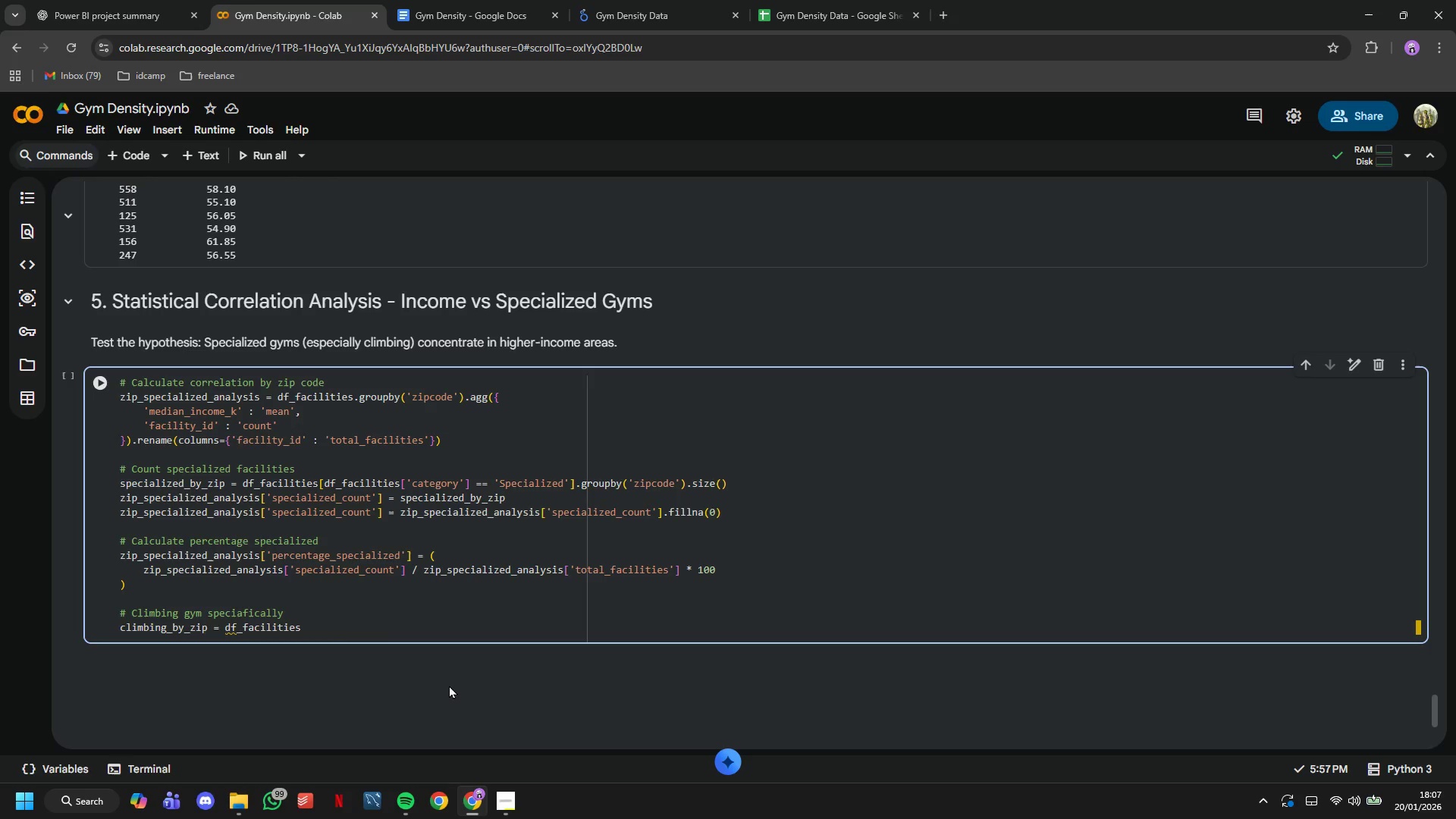 
type([df_facilities['gym_type)
 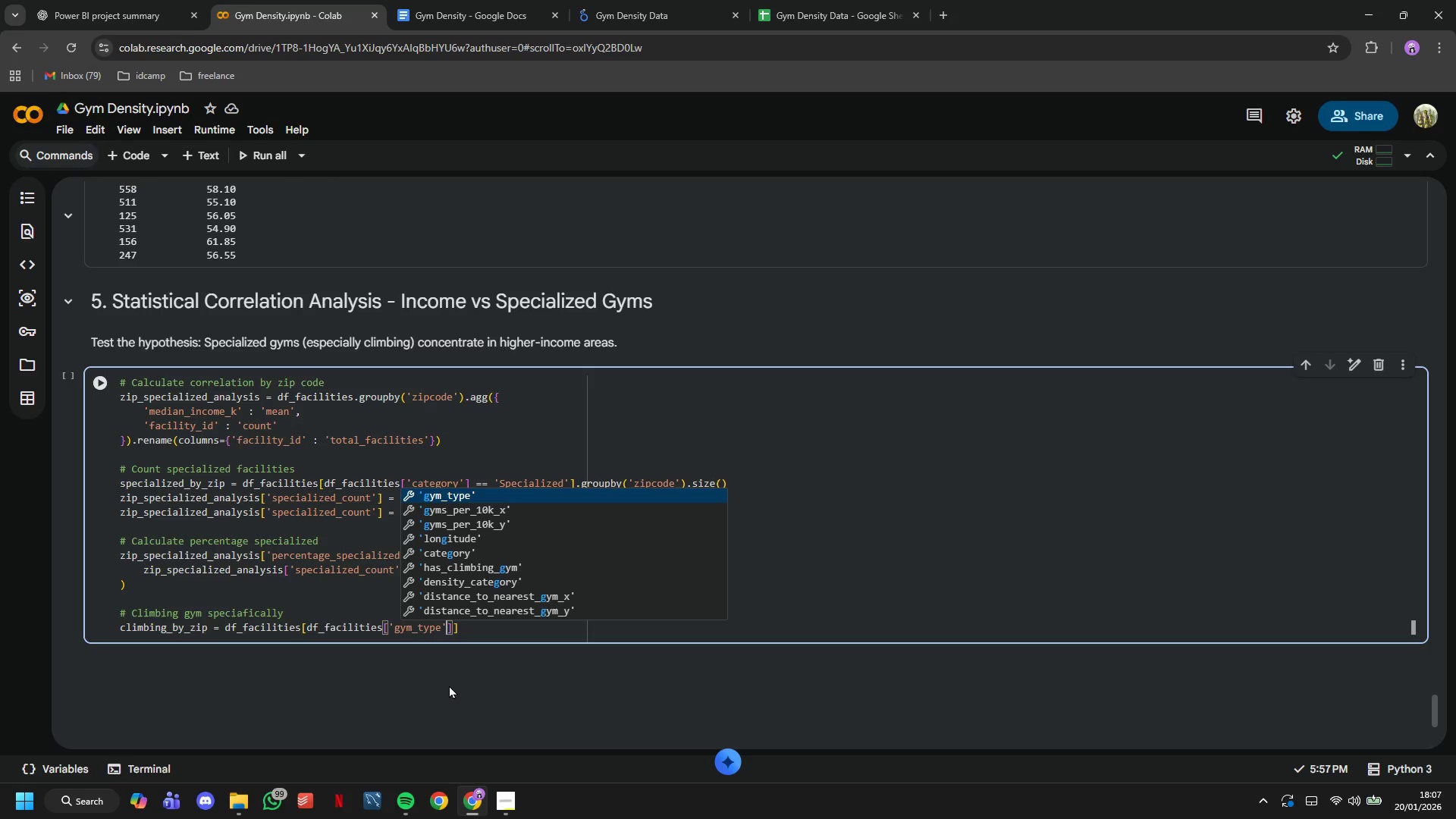 
 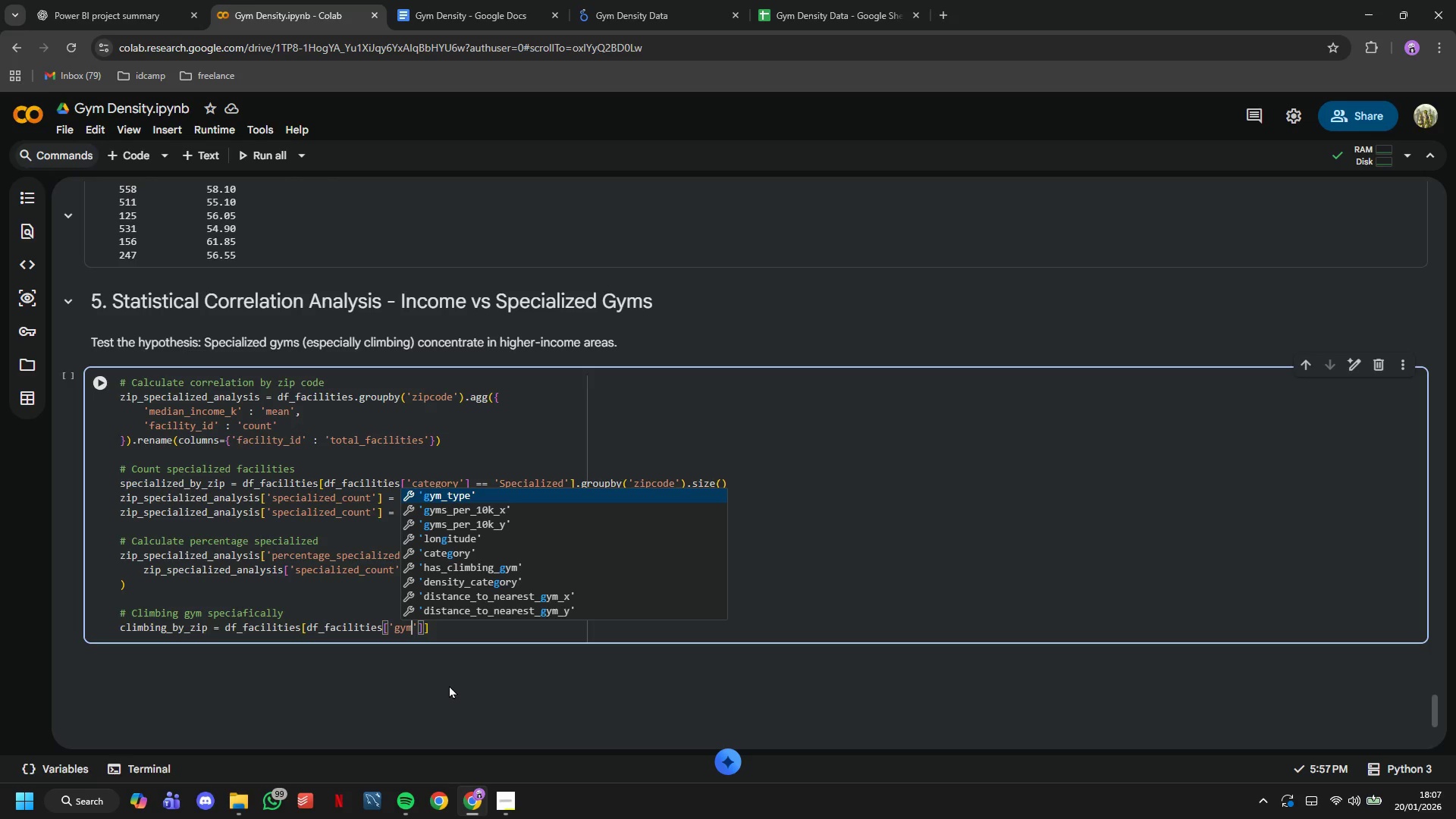 
key(ArrowRight)
 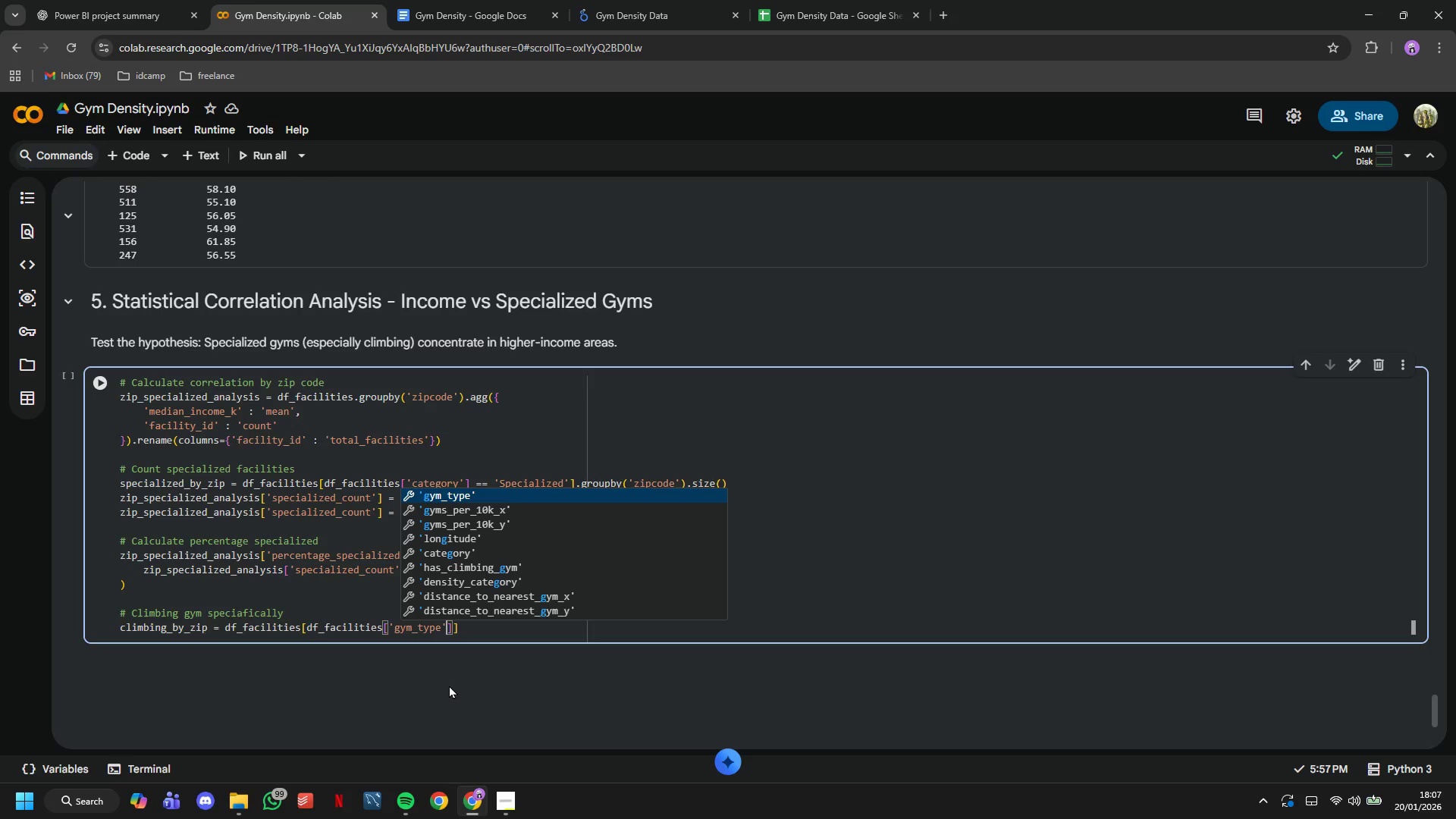 
key(ArrowRight)
 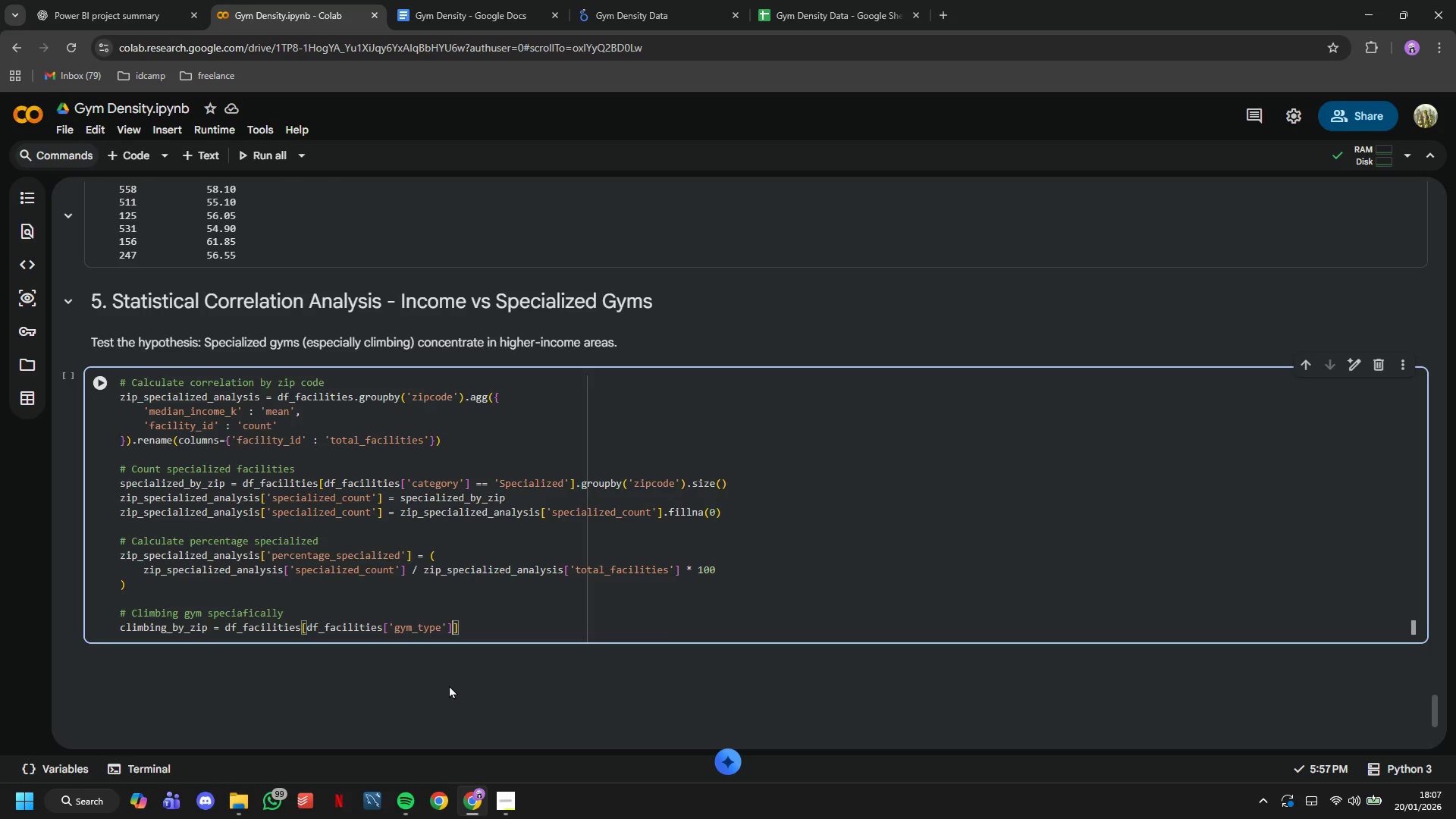 
type(== 'Clymbing Gym)
 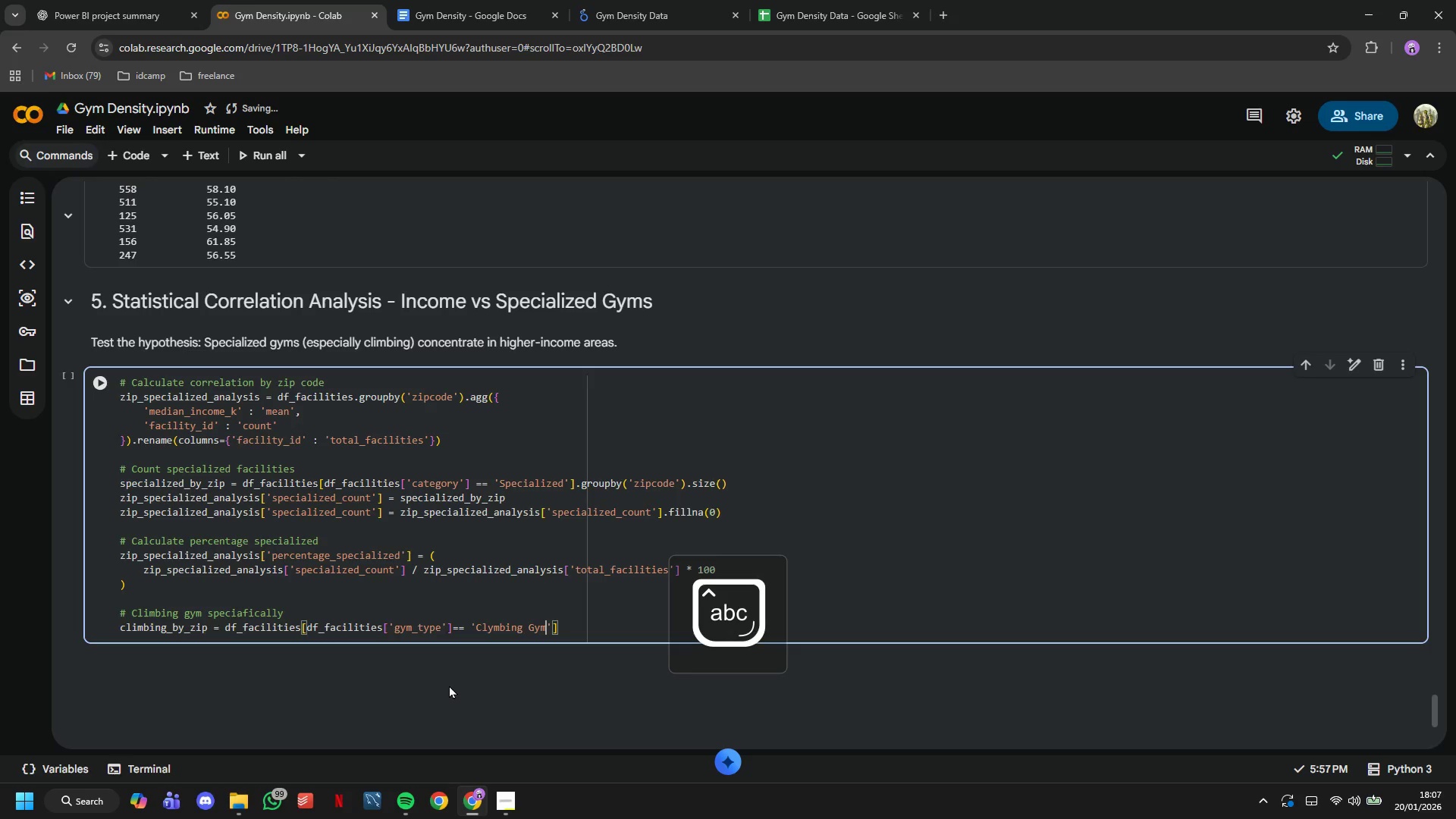 
key(ArrowRight)
 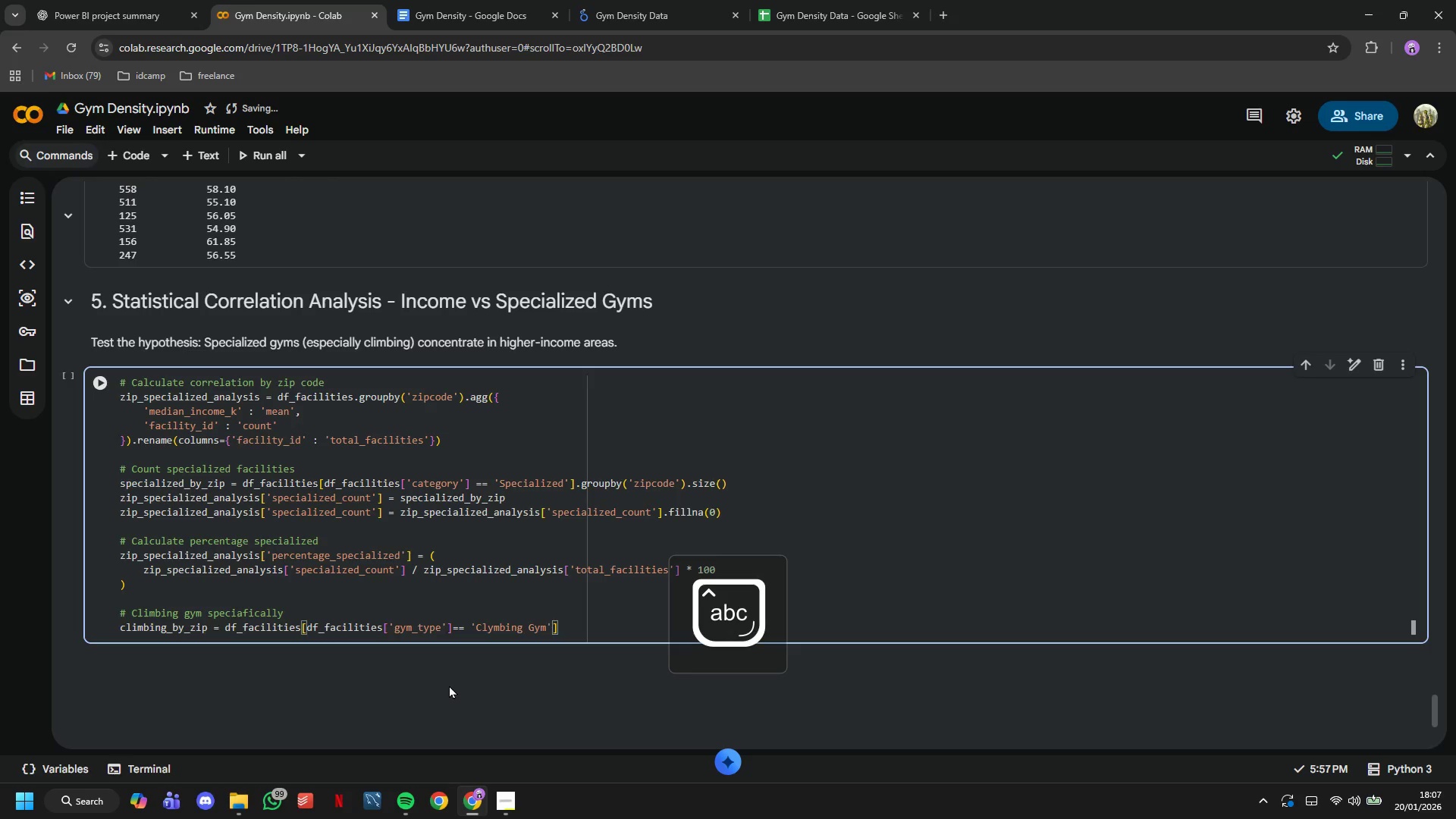 
key(ArrowRight)
 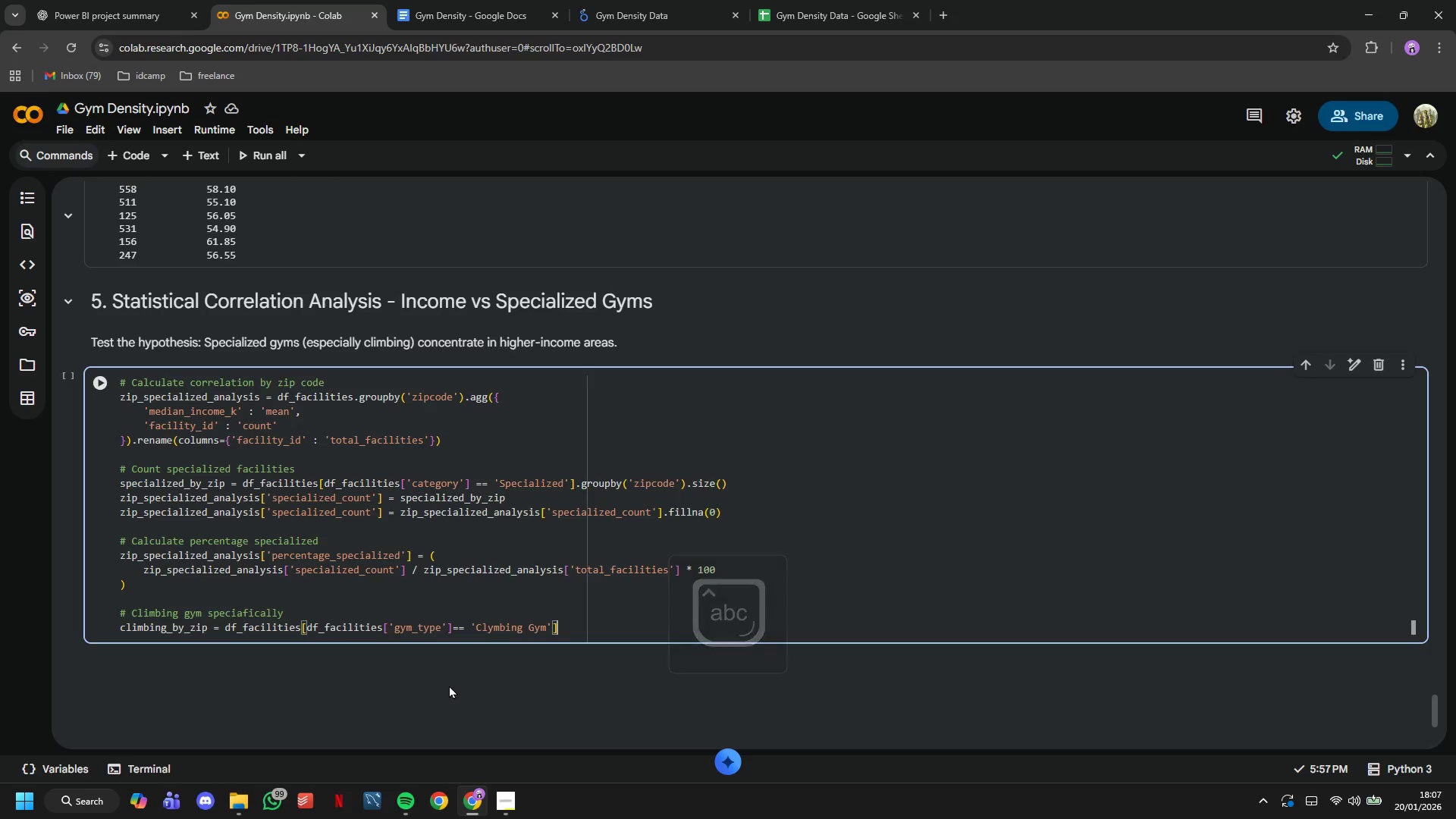 
type(.groupby(')
 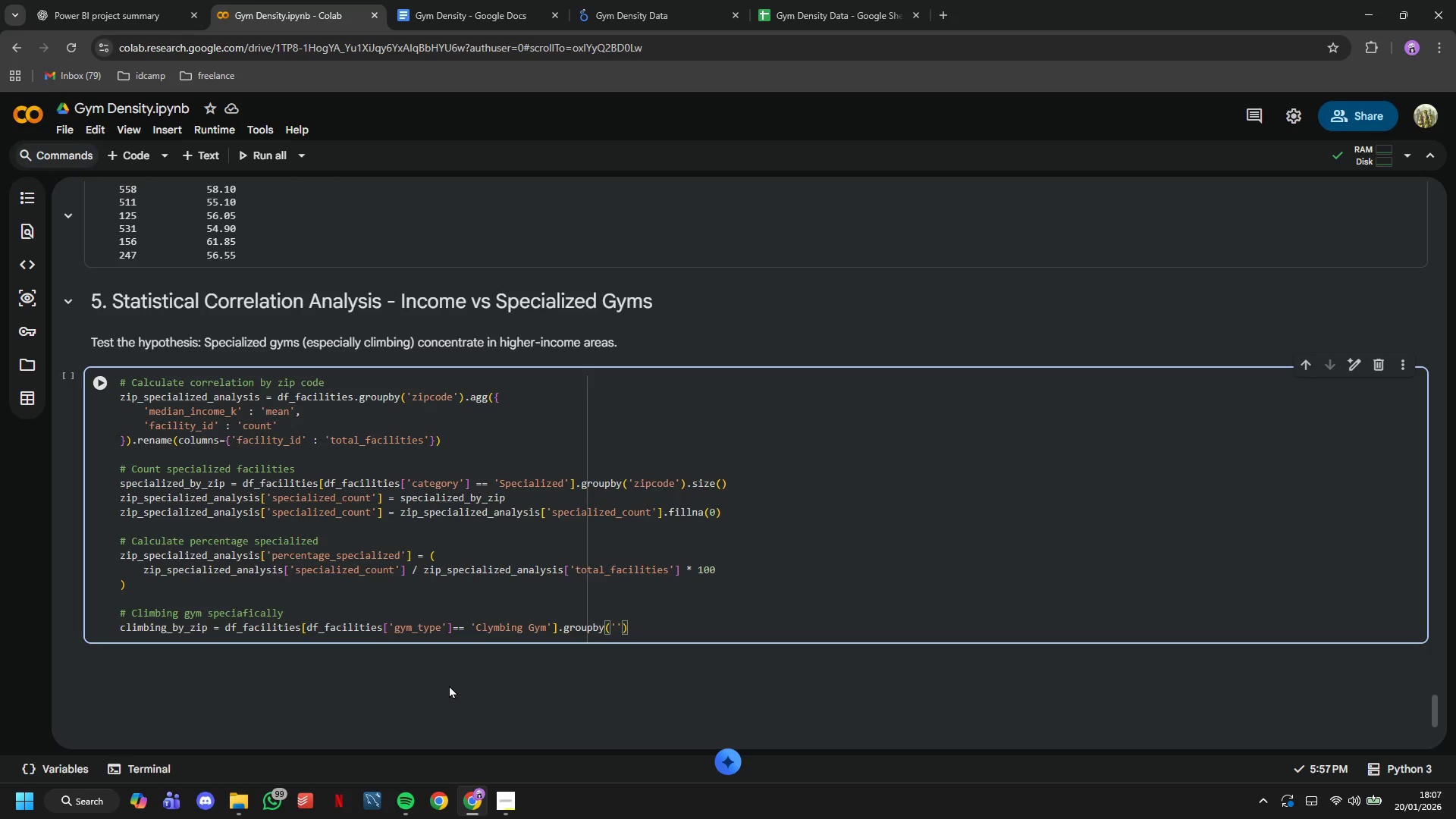 
wait(6.44)
 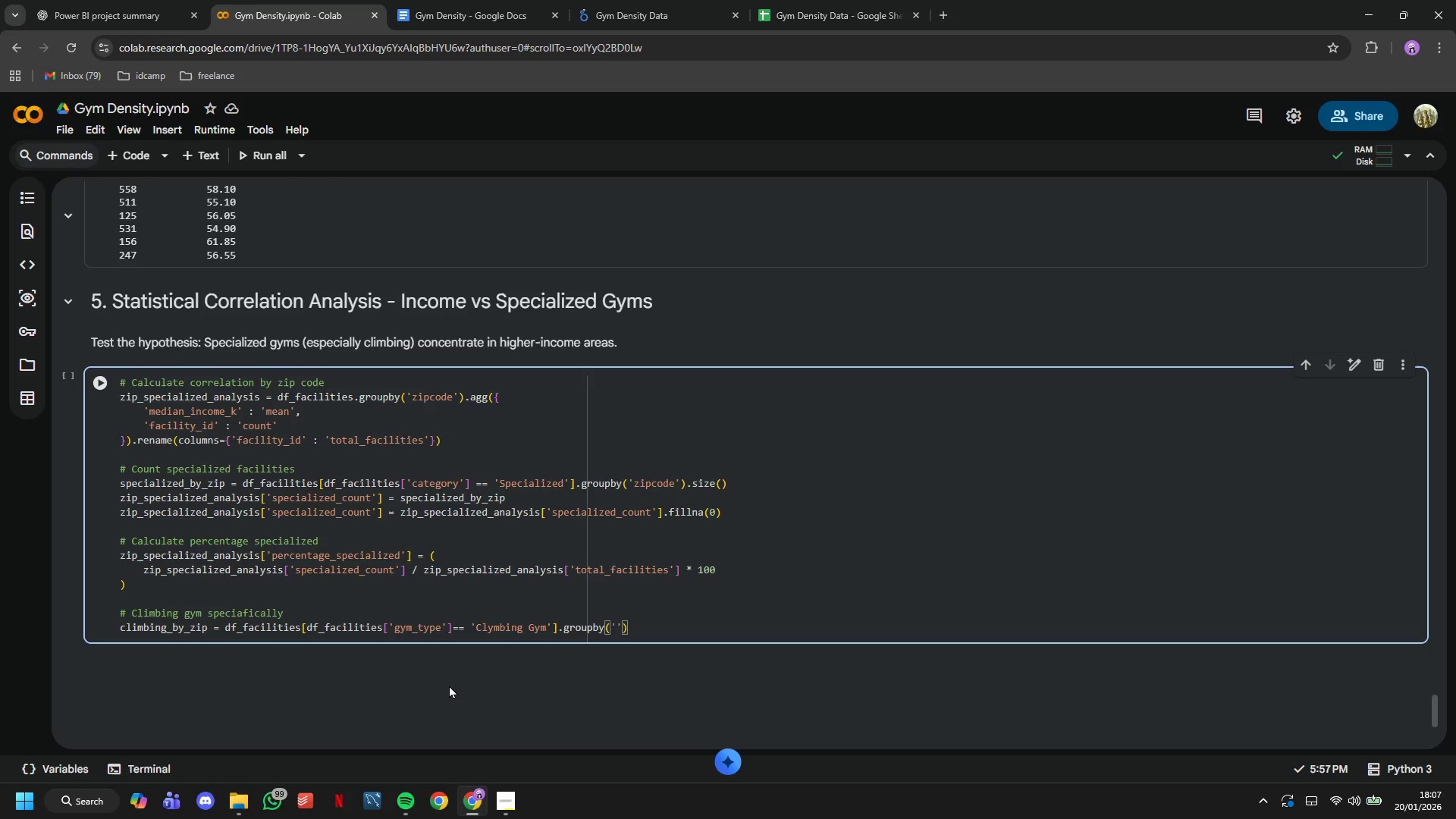 
type(zipcode)
 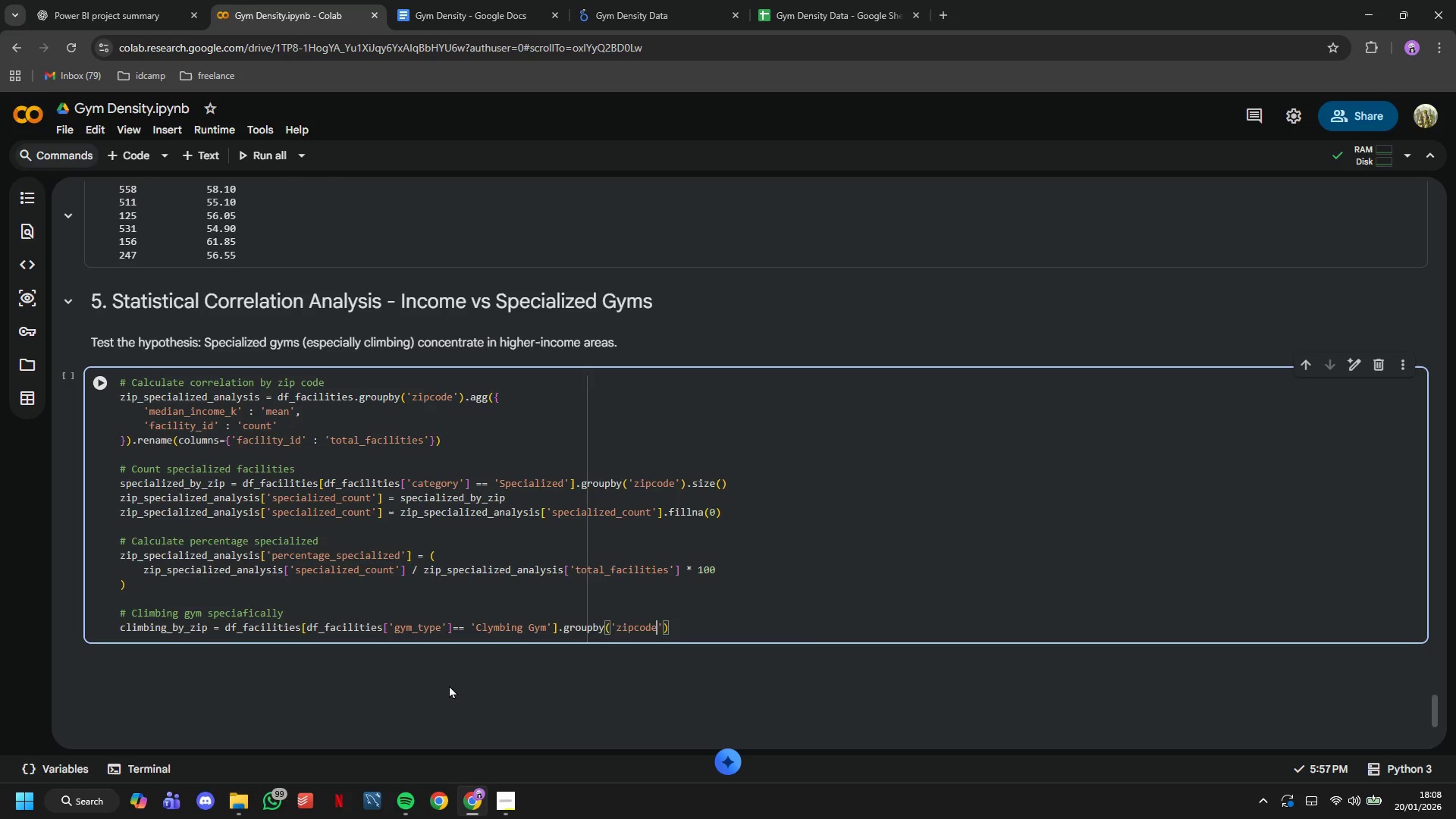 
key(ArrowRight)
 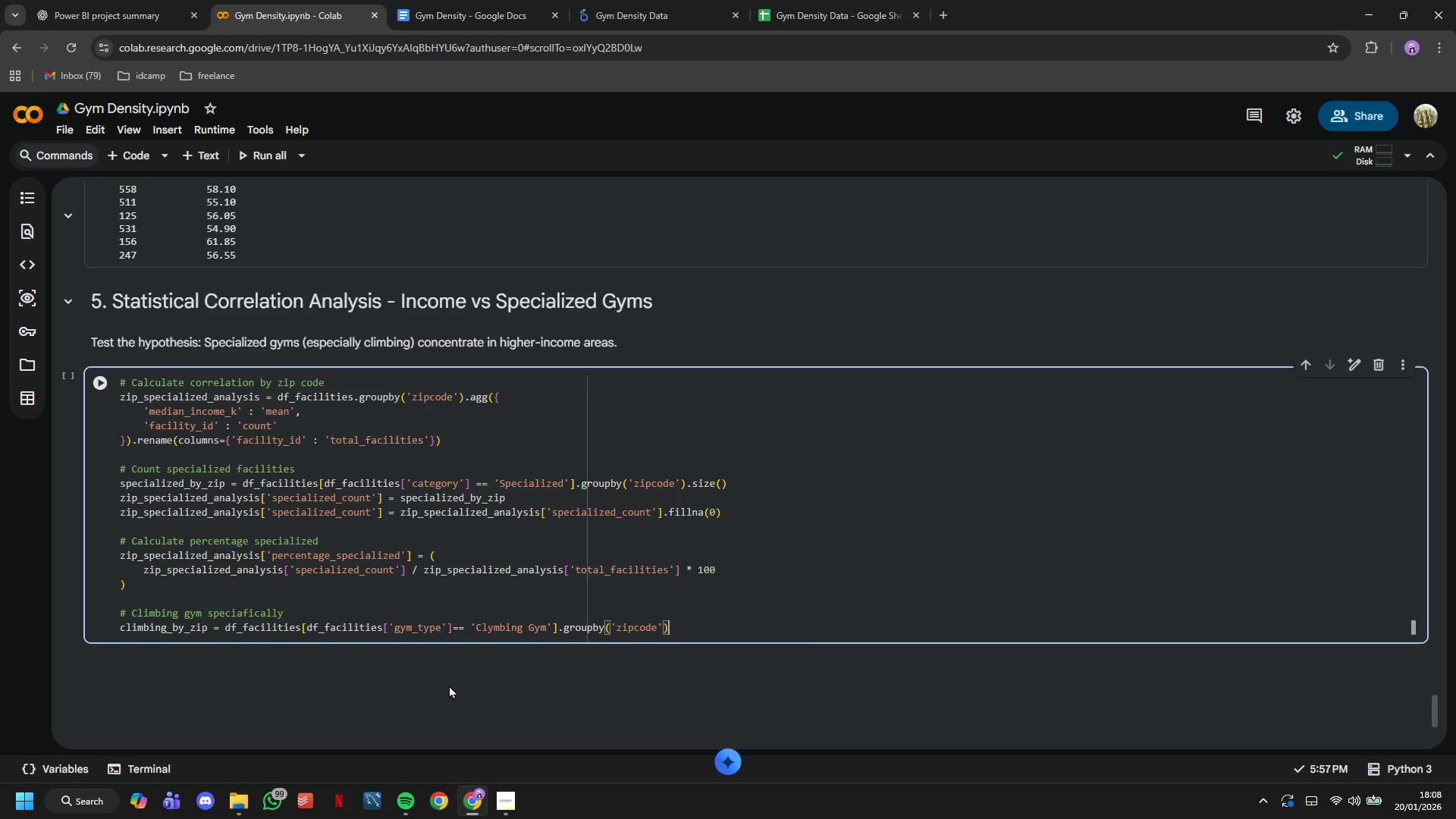 
key(ArrowRight)
 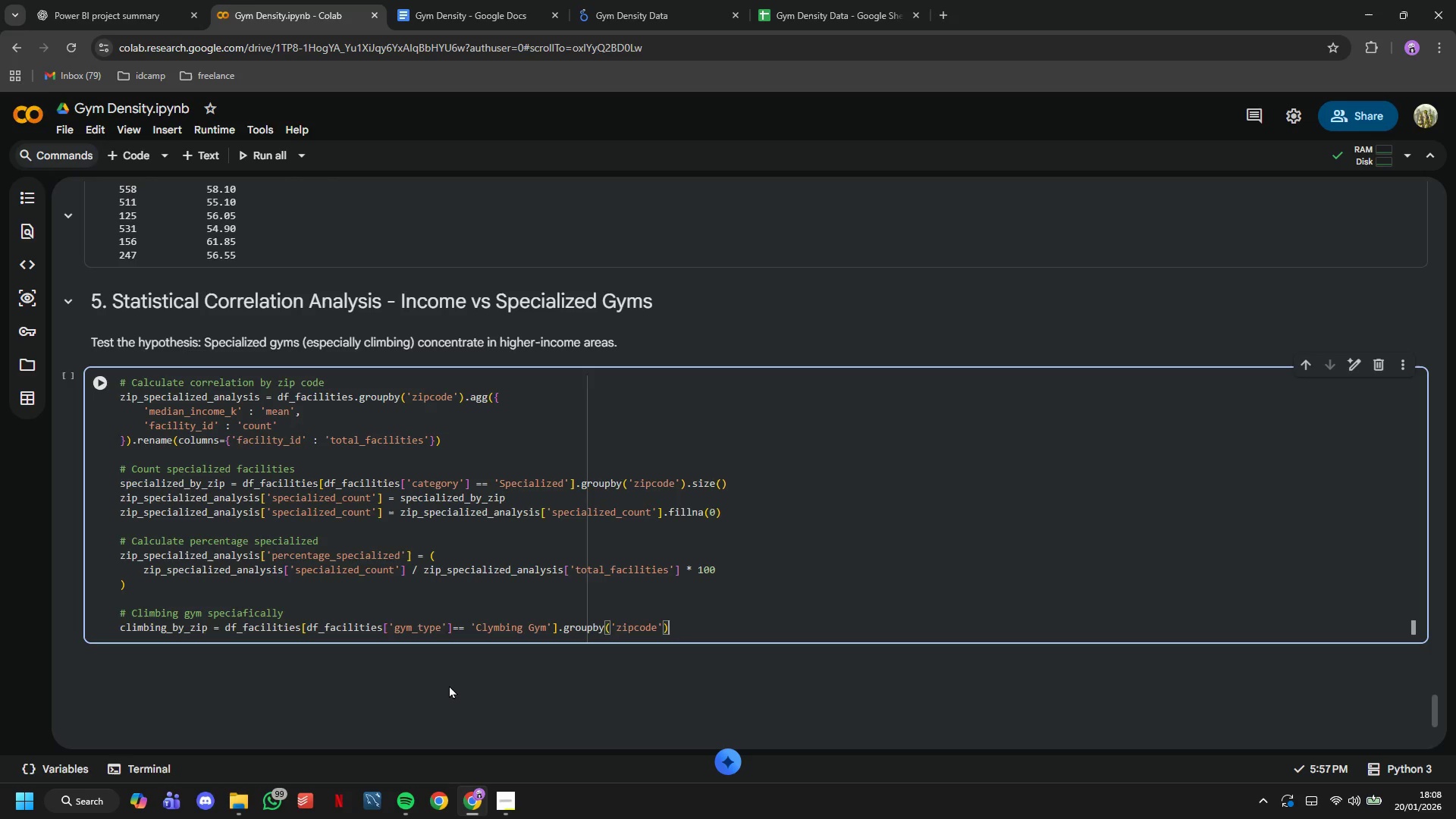 
type(.size()
 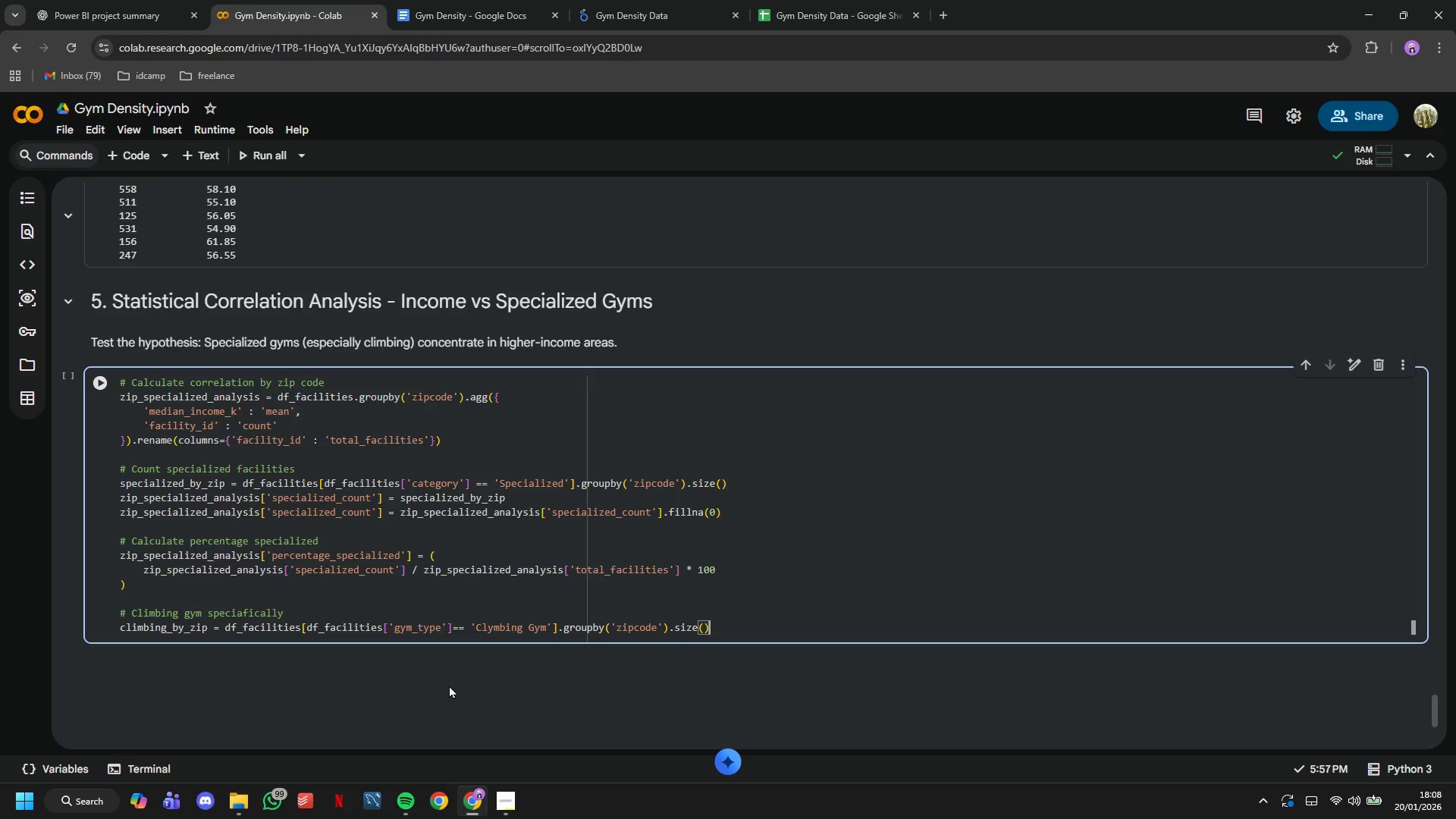 
 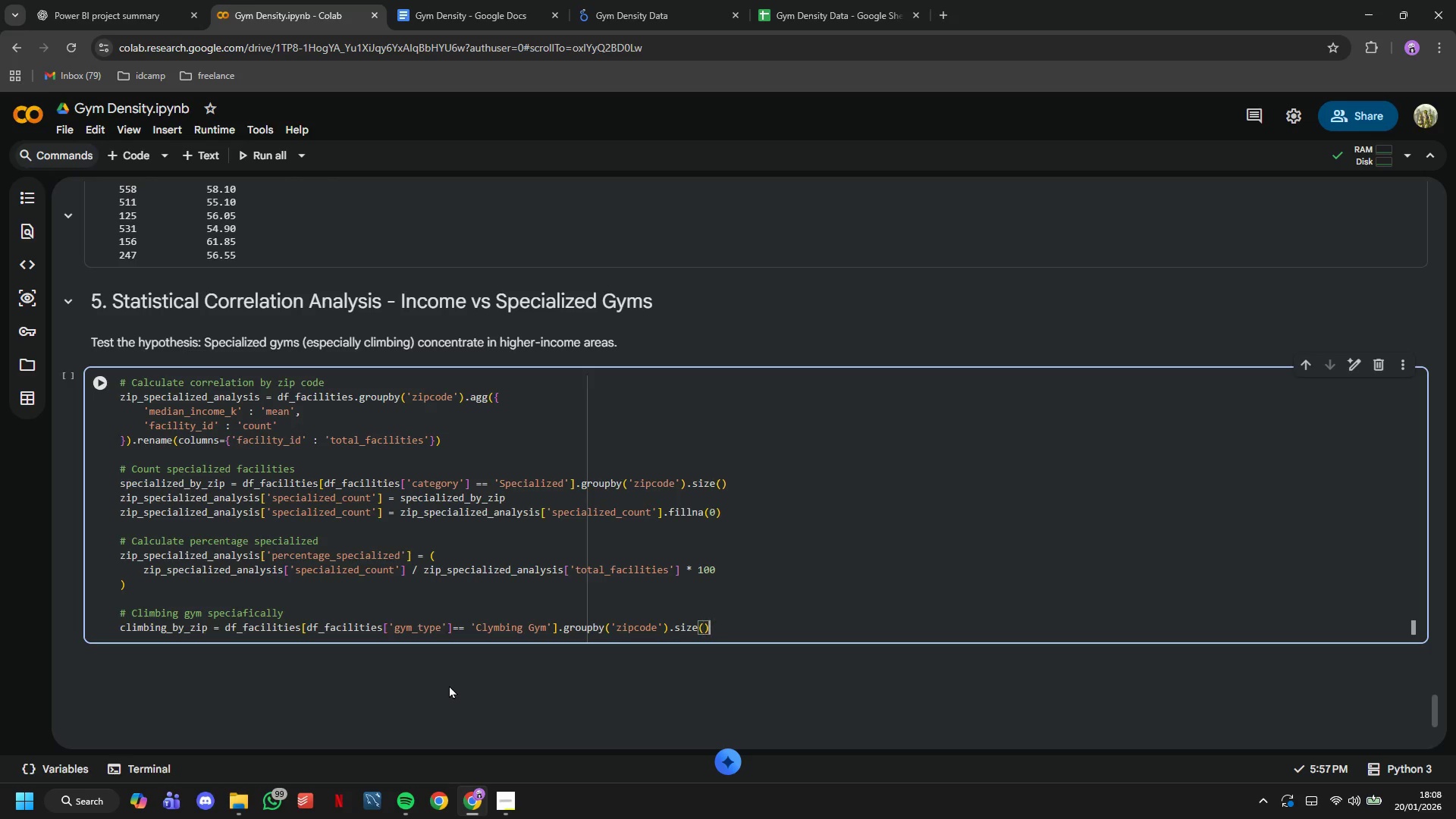 
key(ArrowRight)
 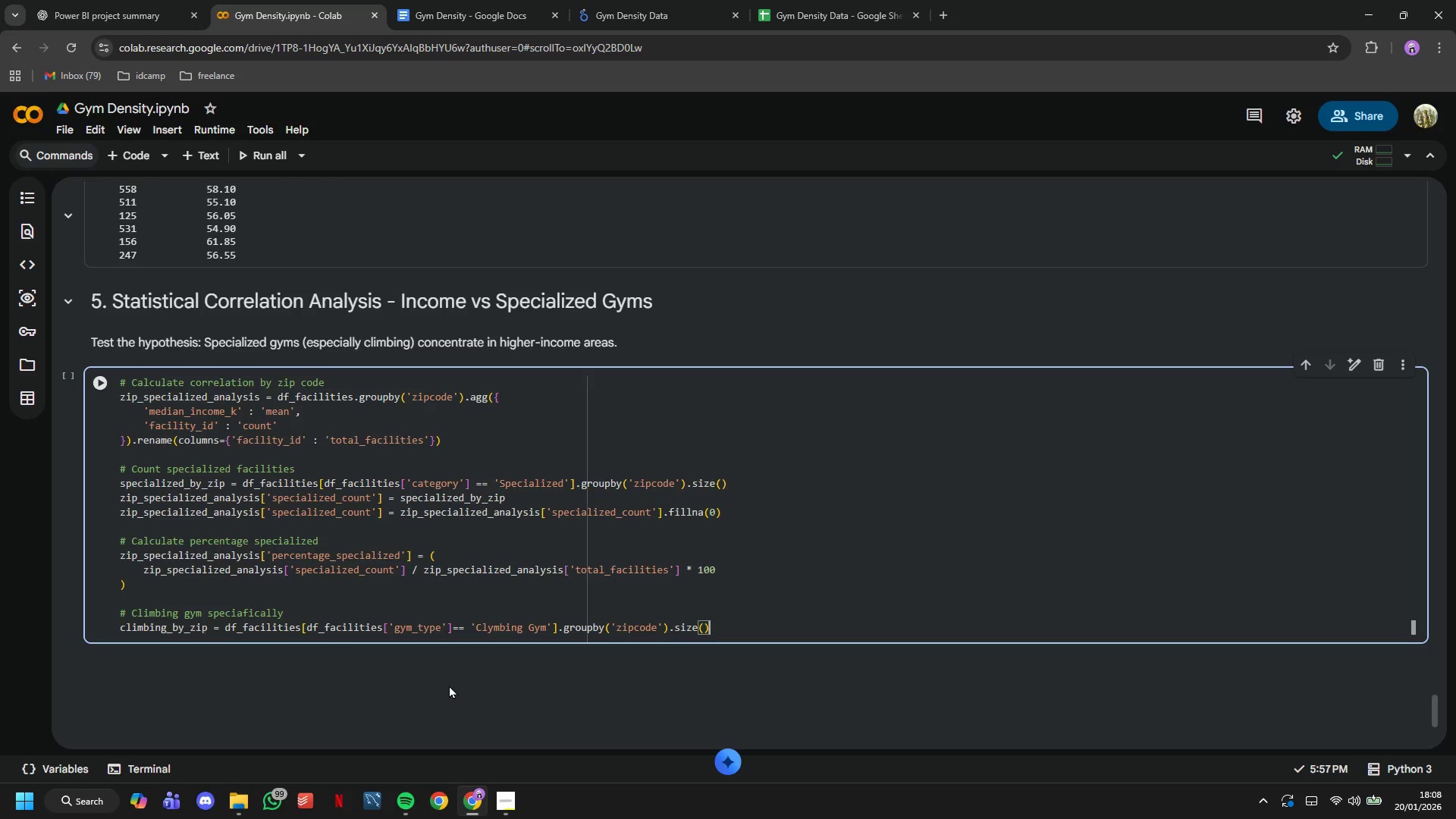 
key(Enter)
 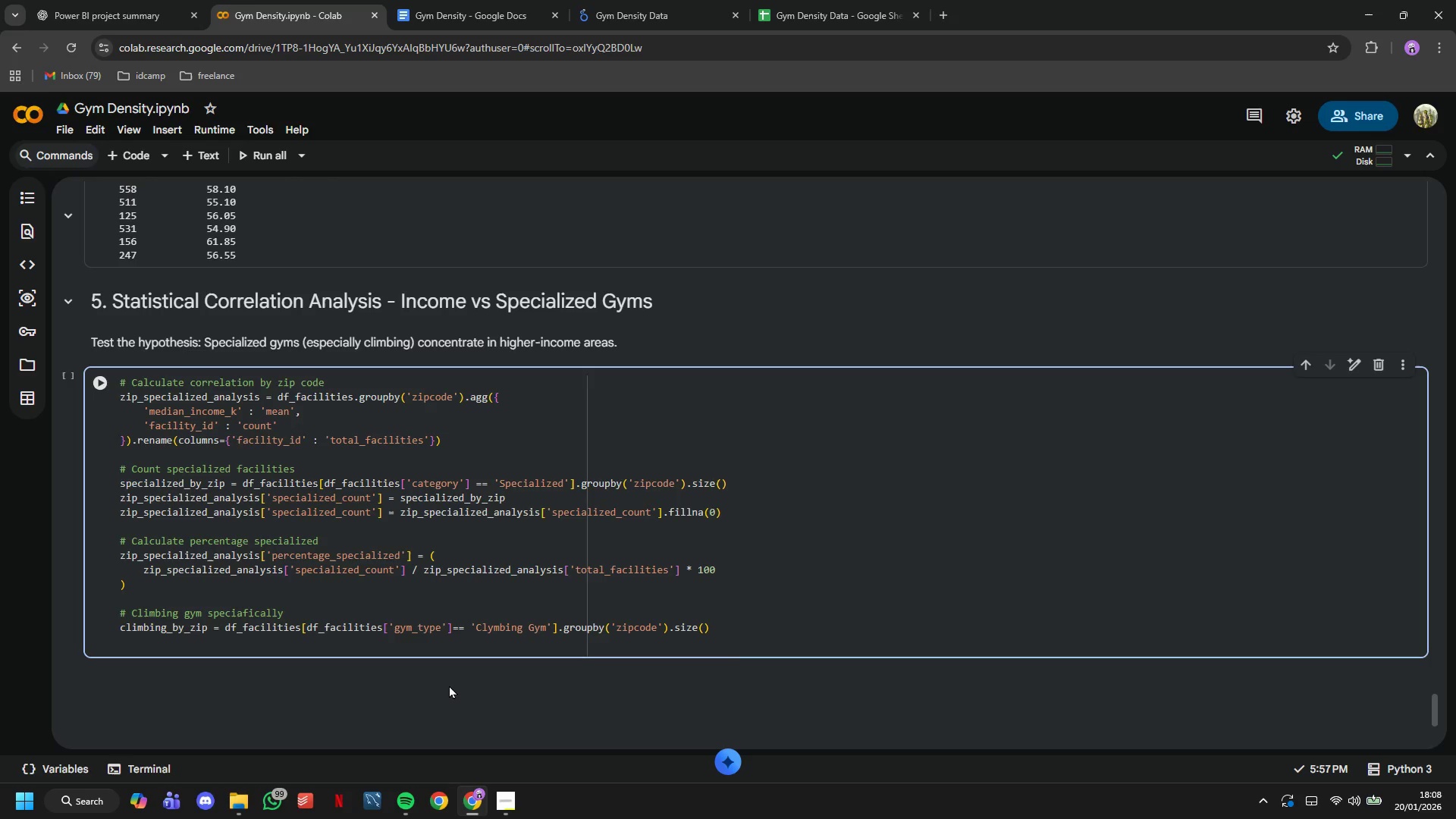 
type(zip_spe)
key(Tab)
type(['climbing_count)
 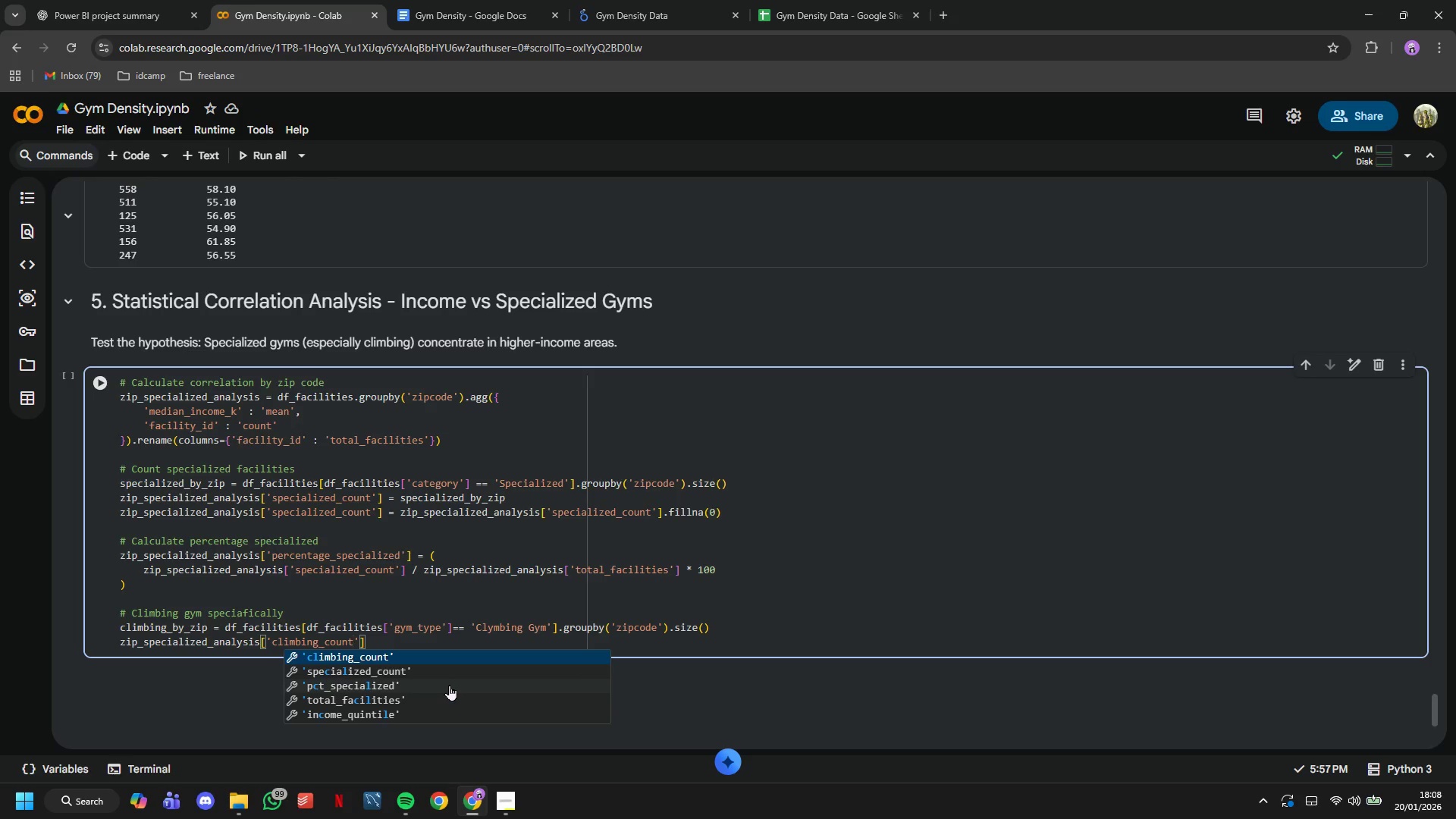 
key(ArrowRight)
 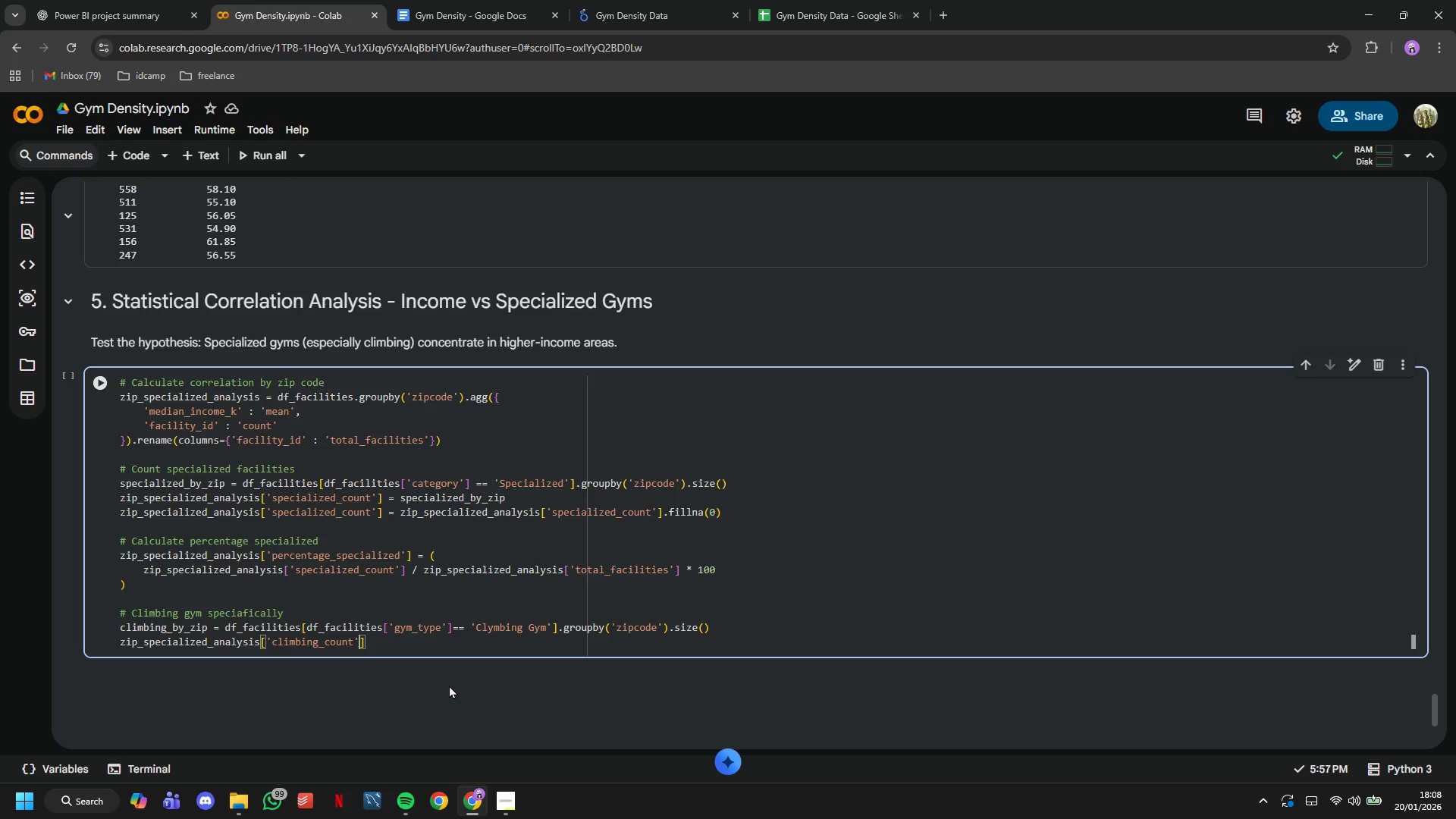 
key(ArrowRight)
 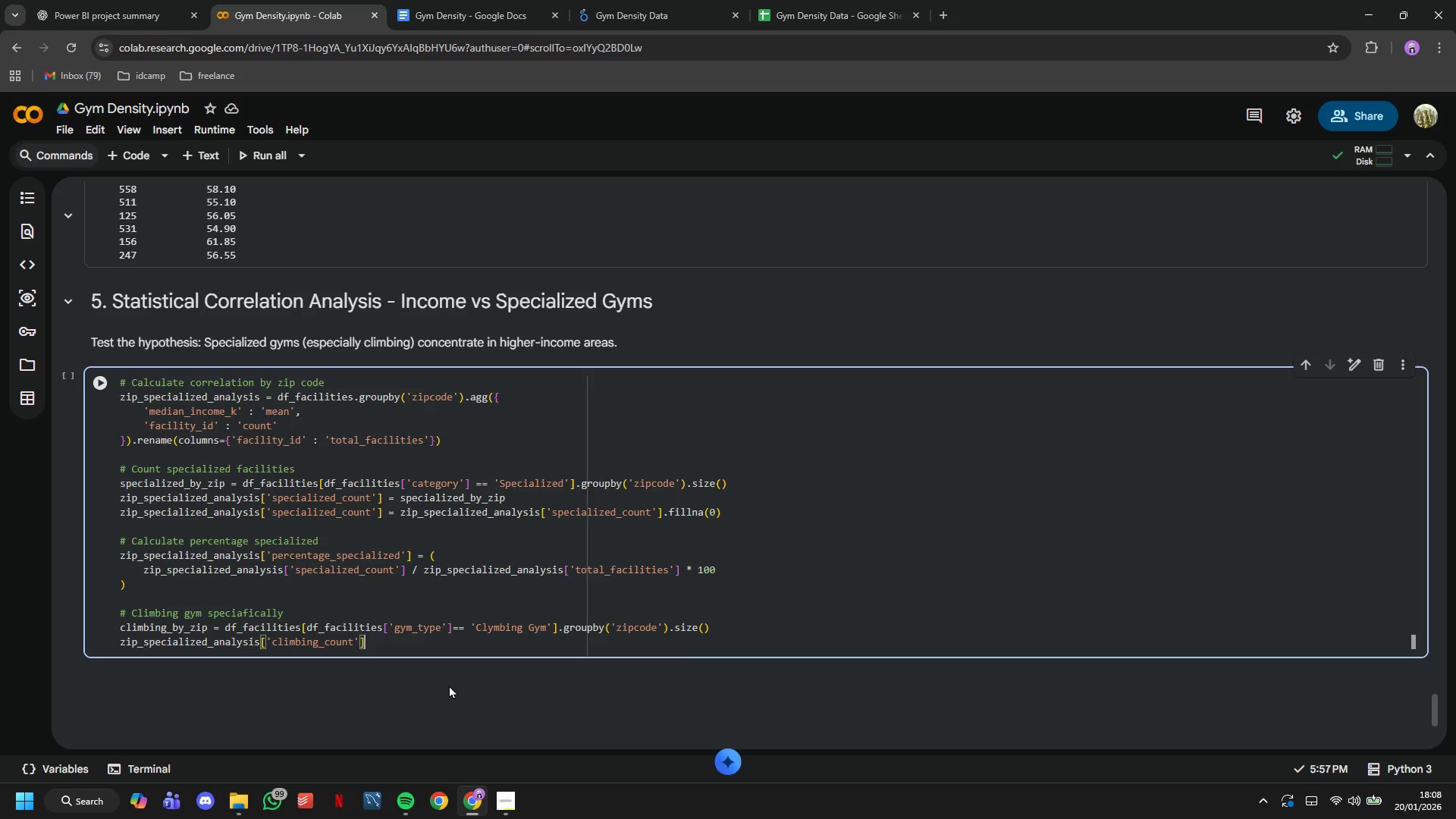 
key(ArrowRight)
 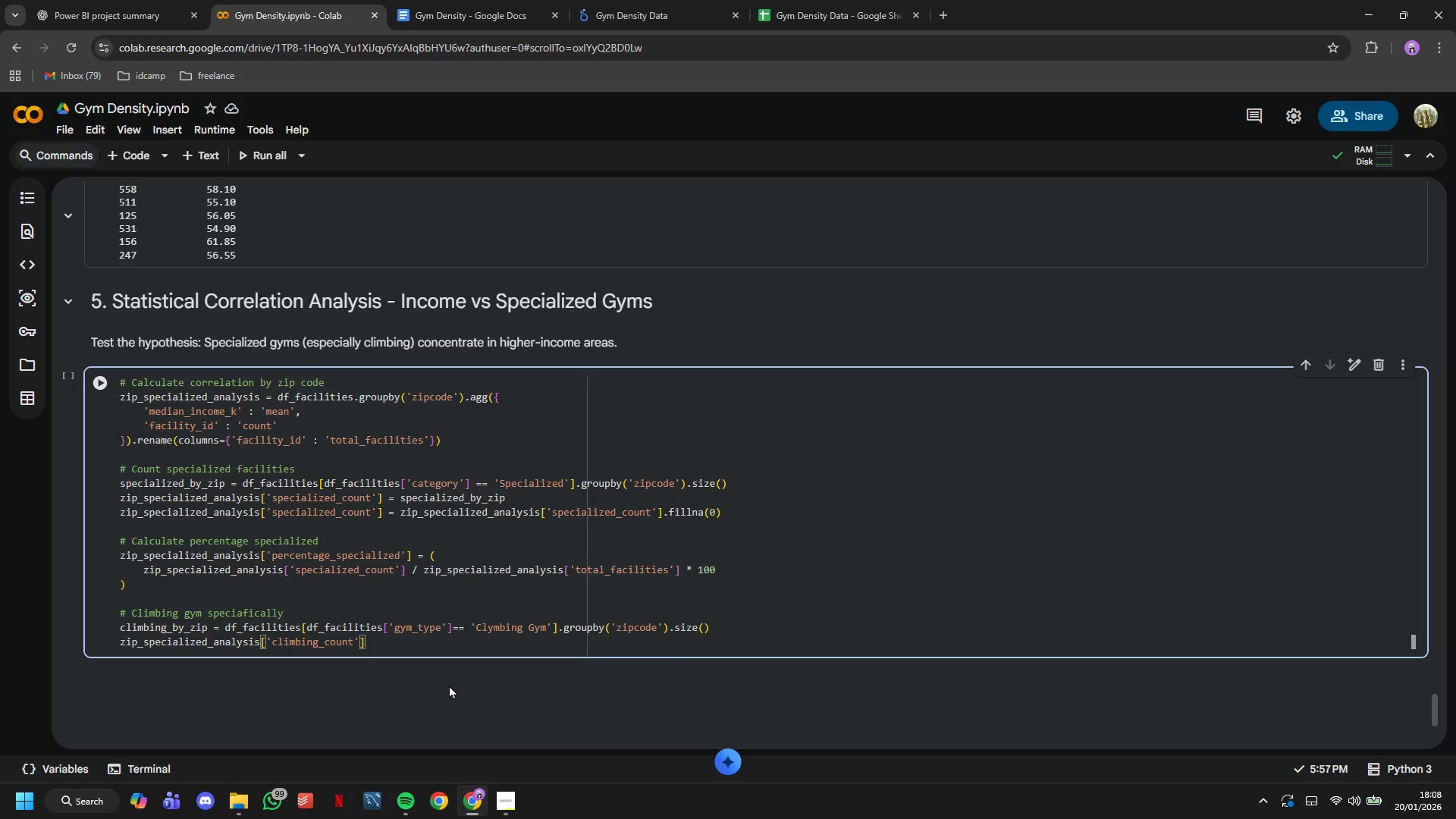 
type( = climbing)
 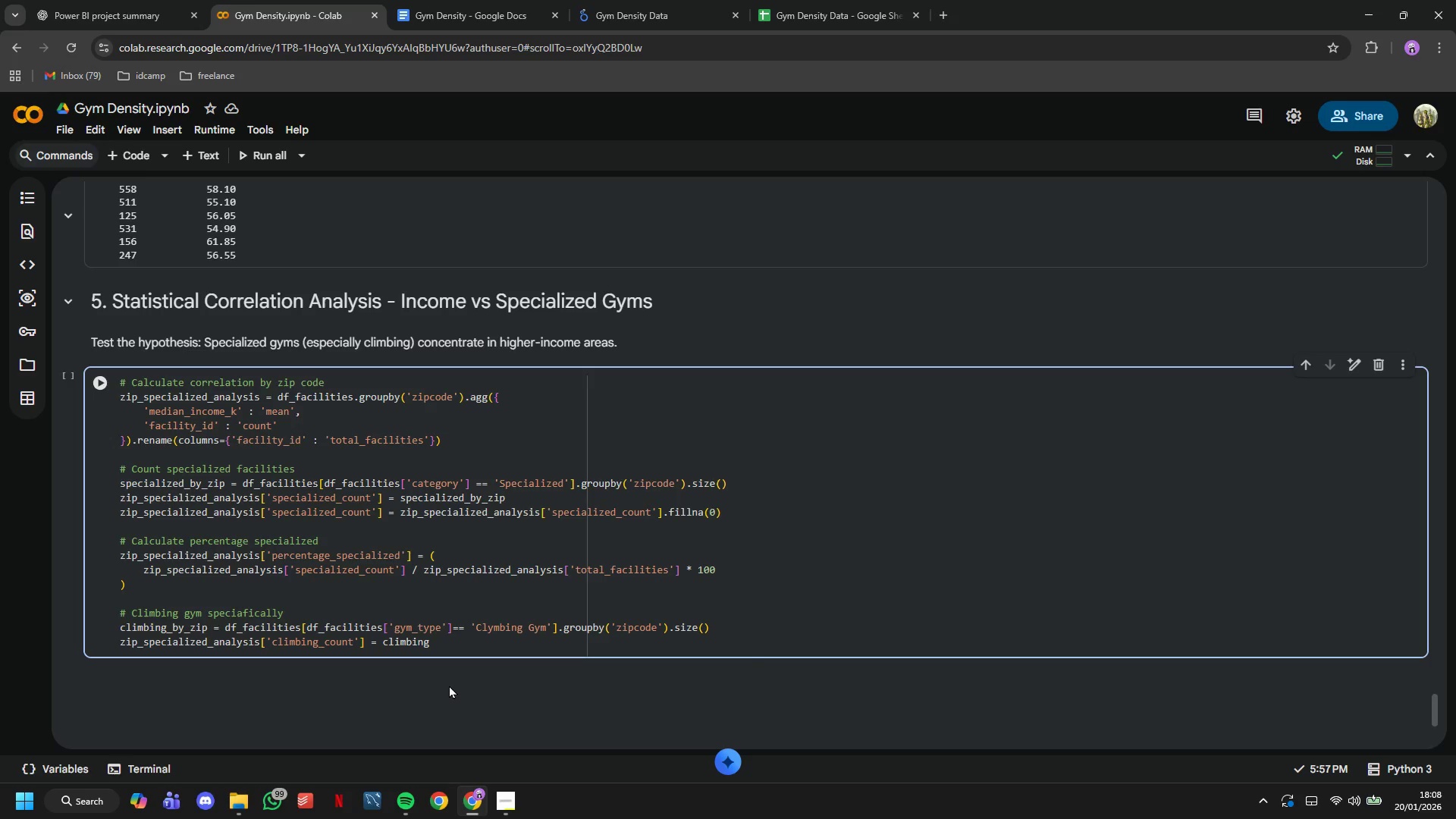 
hold_key(key=ShiftLeft, duration=0.62)
 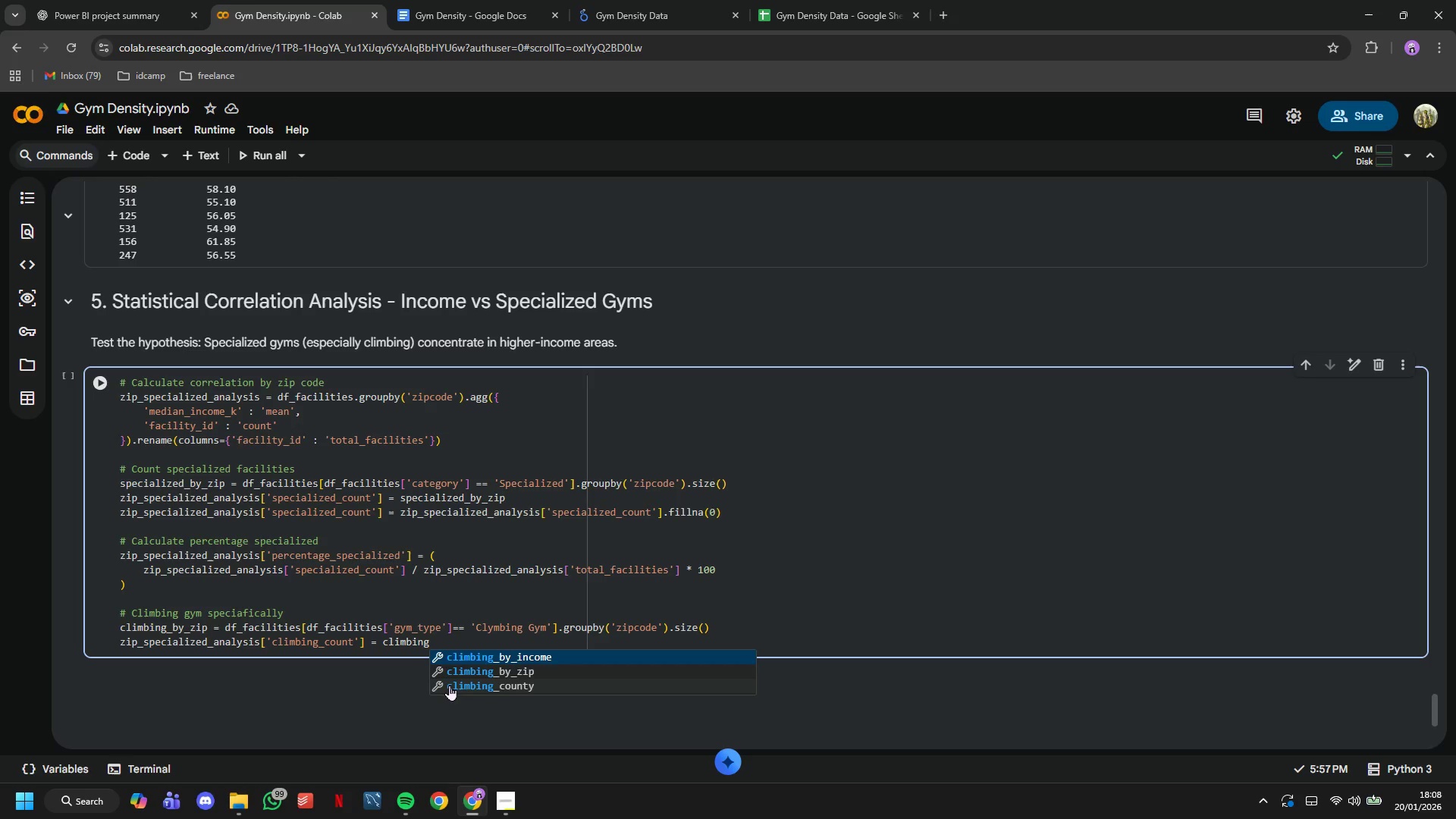 
key(ArrowDown)
 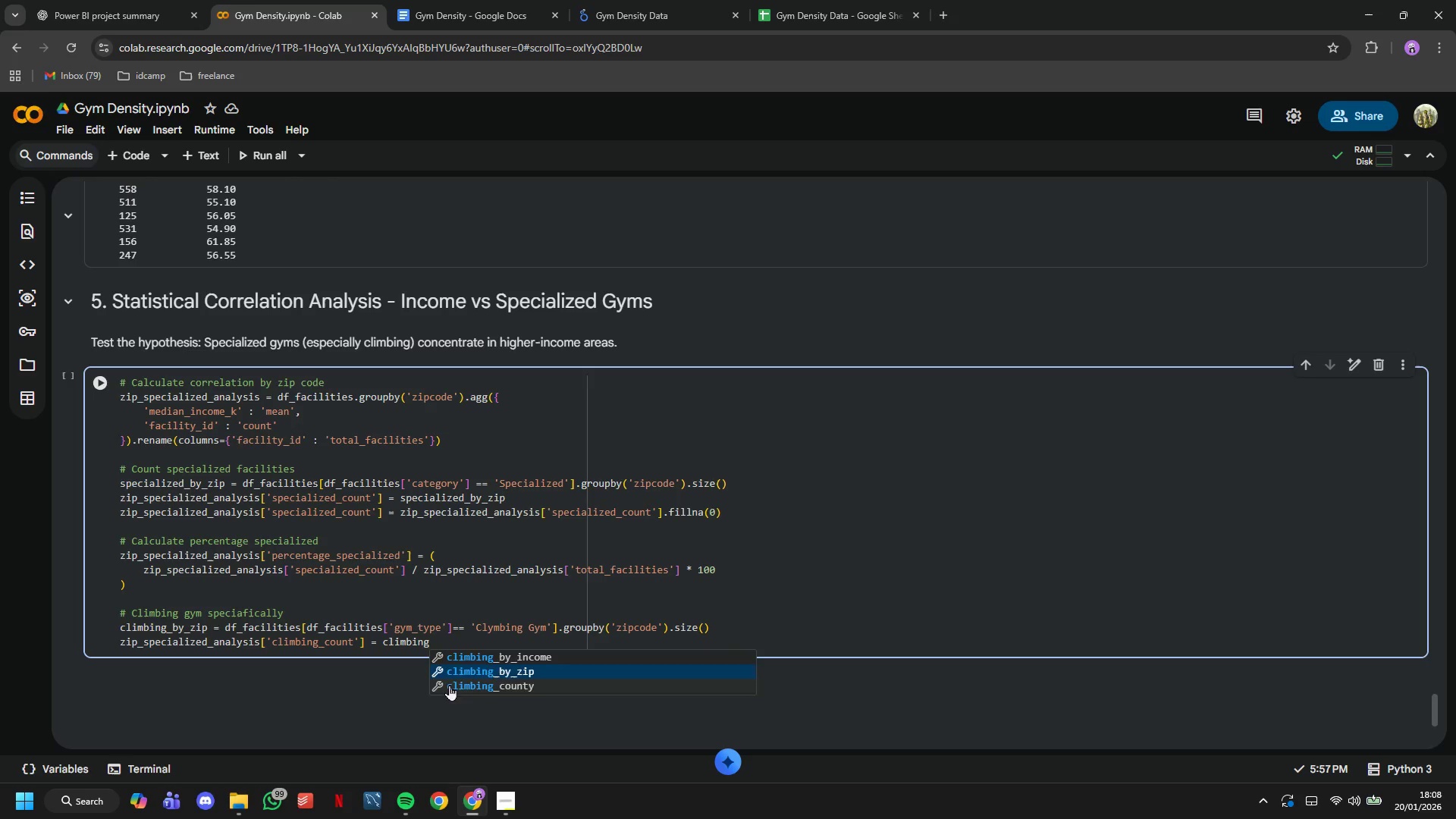 
key(Enter)
 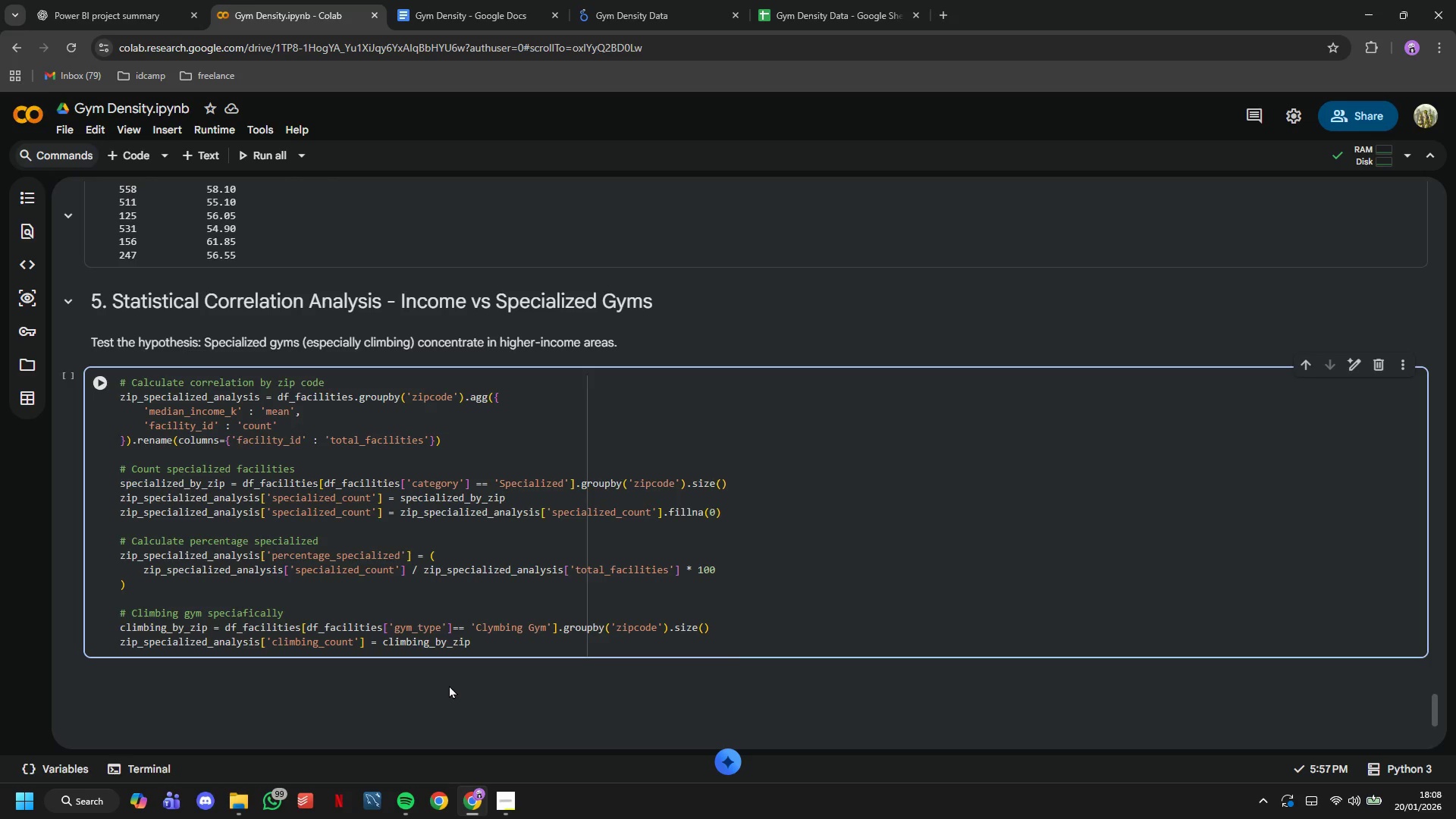 
type(.fillna90)
 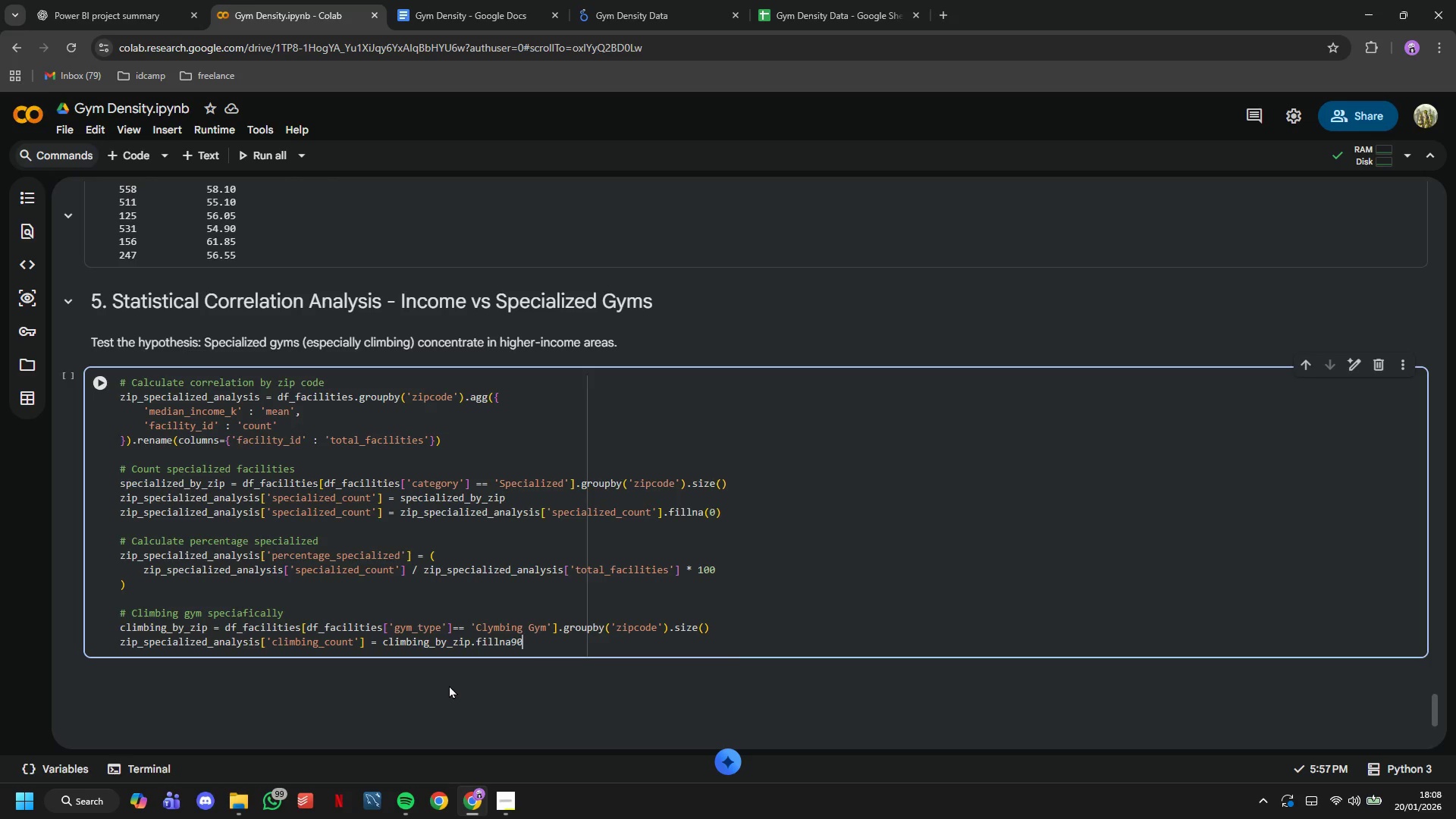 
key(ArrowRight)
 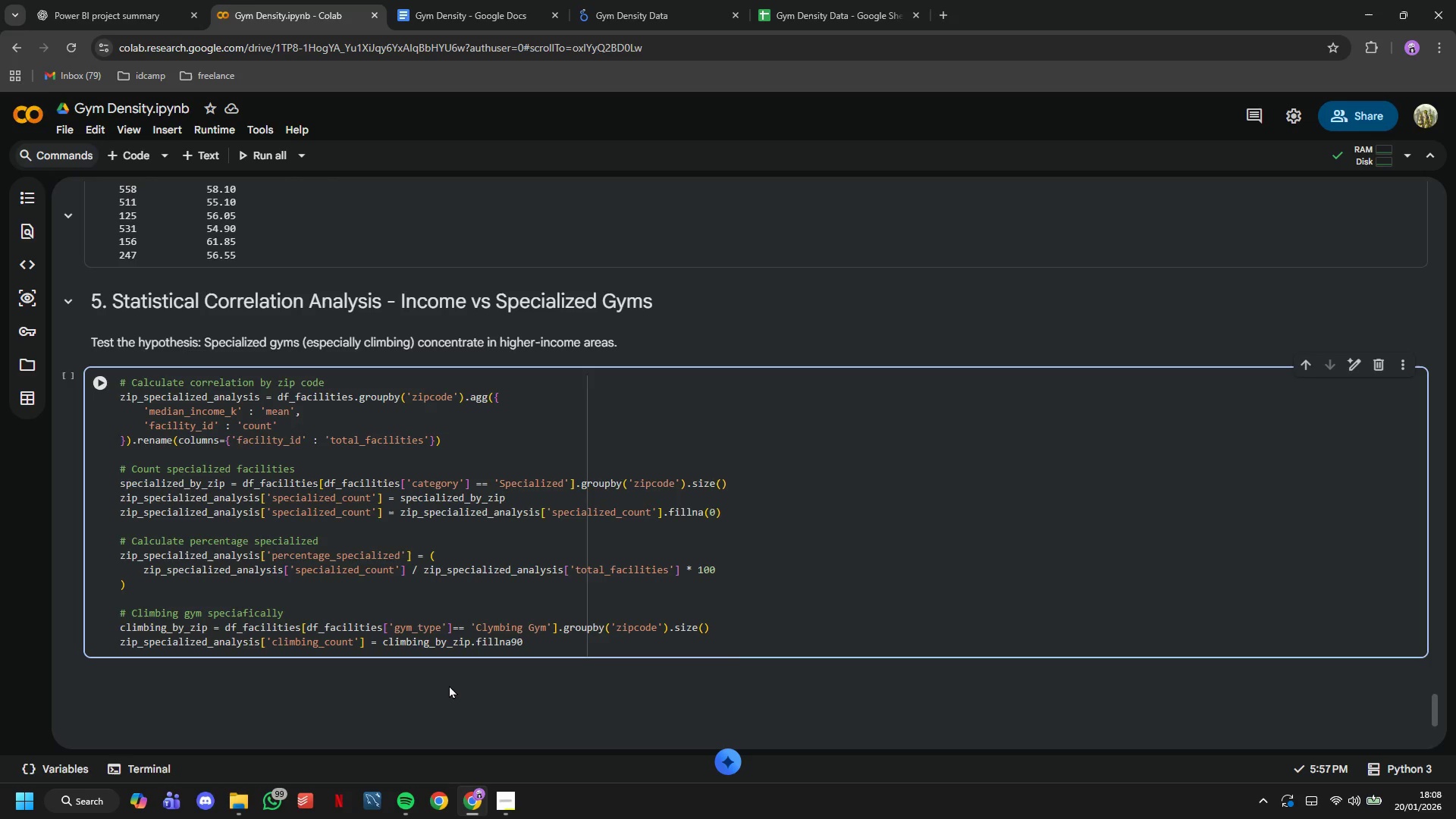 
key(Backspace)
key(Backspace)
type((0)
 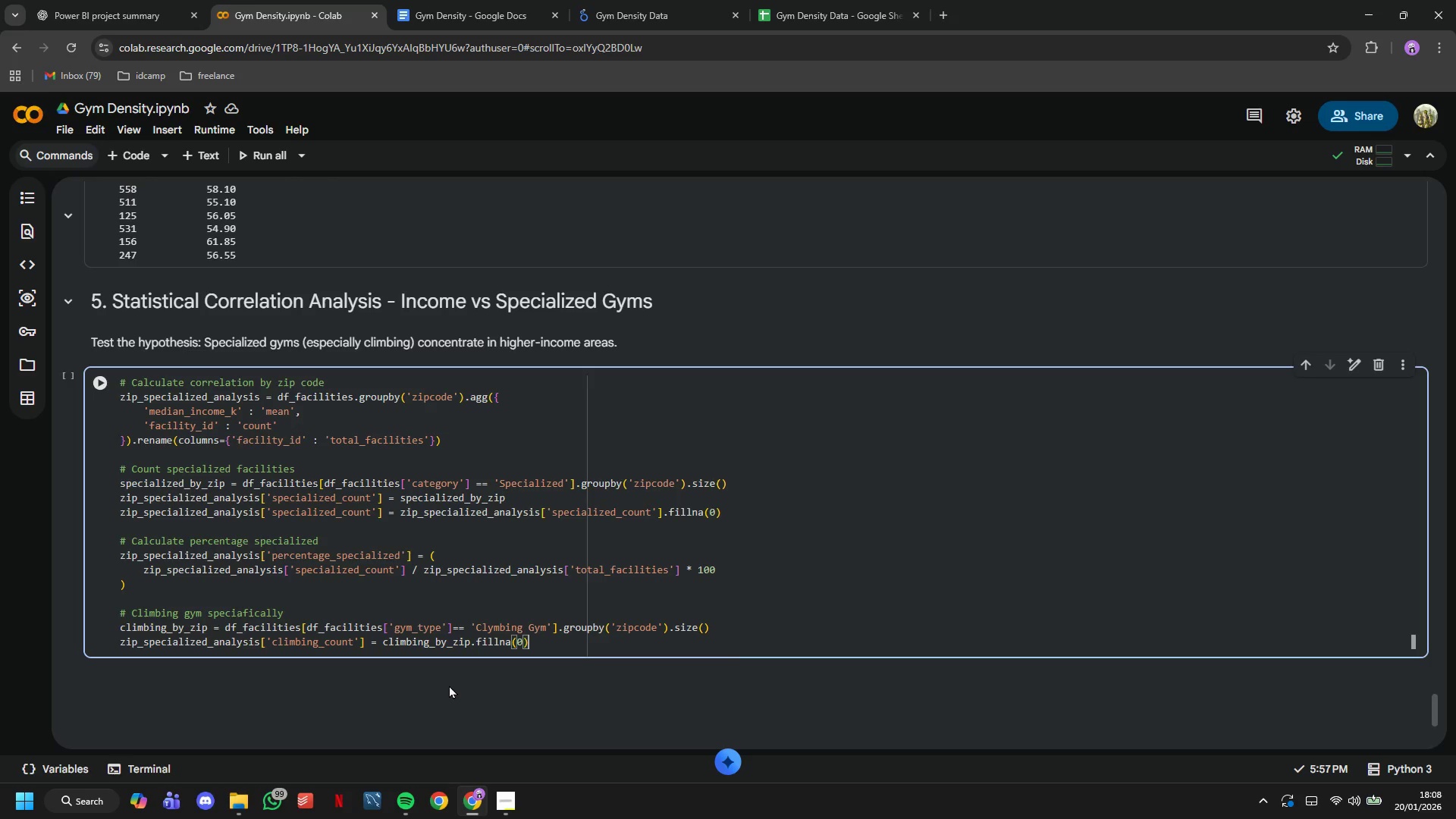 
 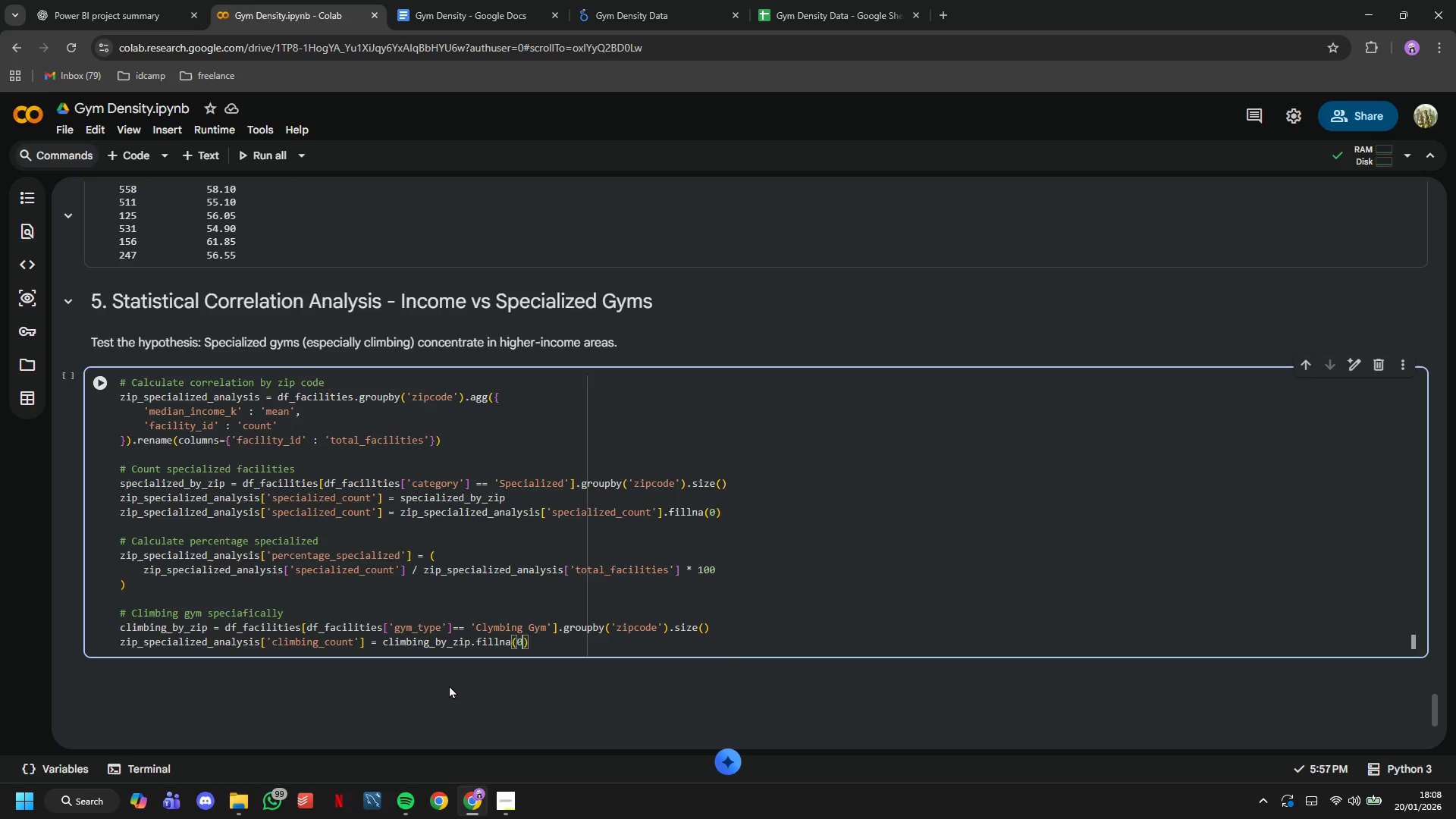 
key(ArrowRight)
 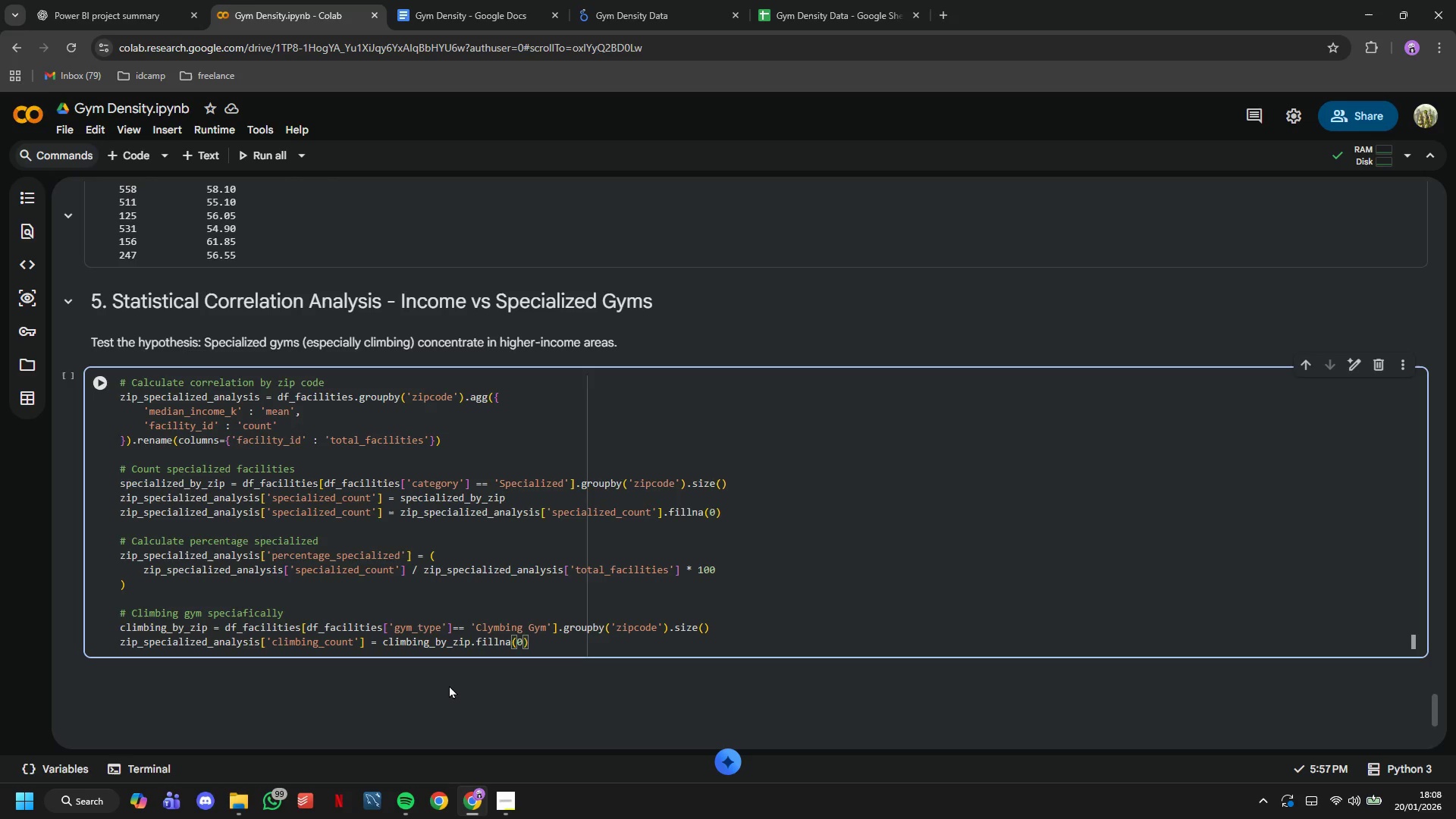 
key(Enter)
 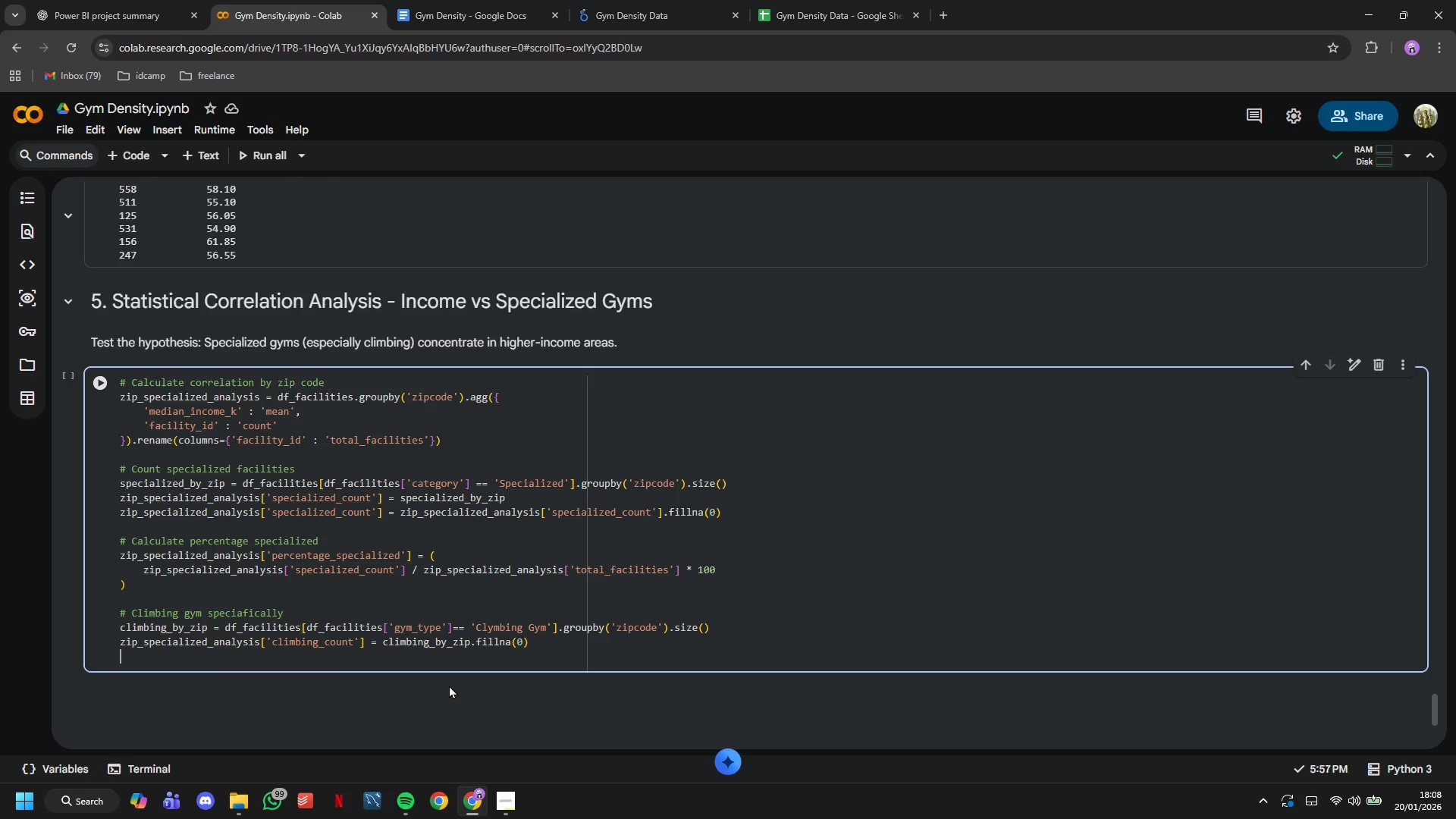 
key(Enter)
 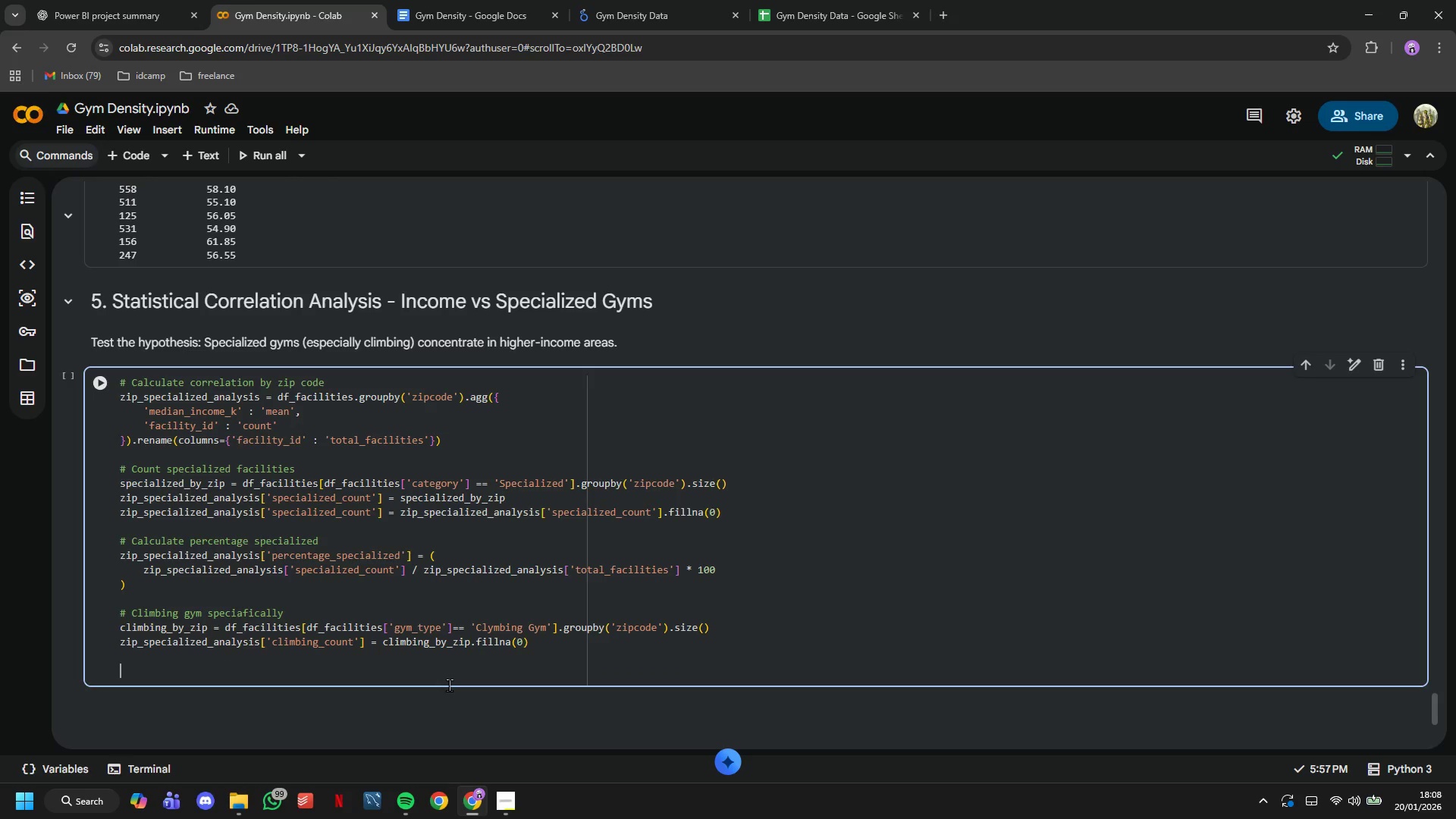 
type(# Statisticl)
key(Backspace)
type(al test)
 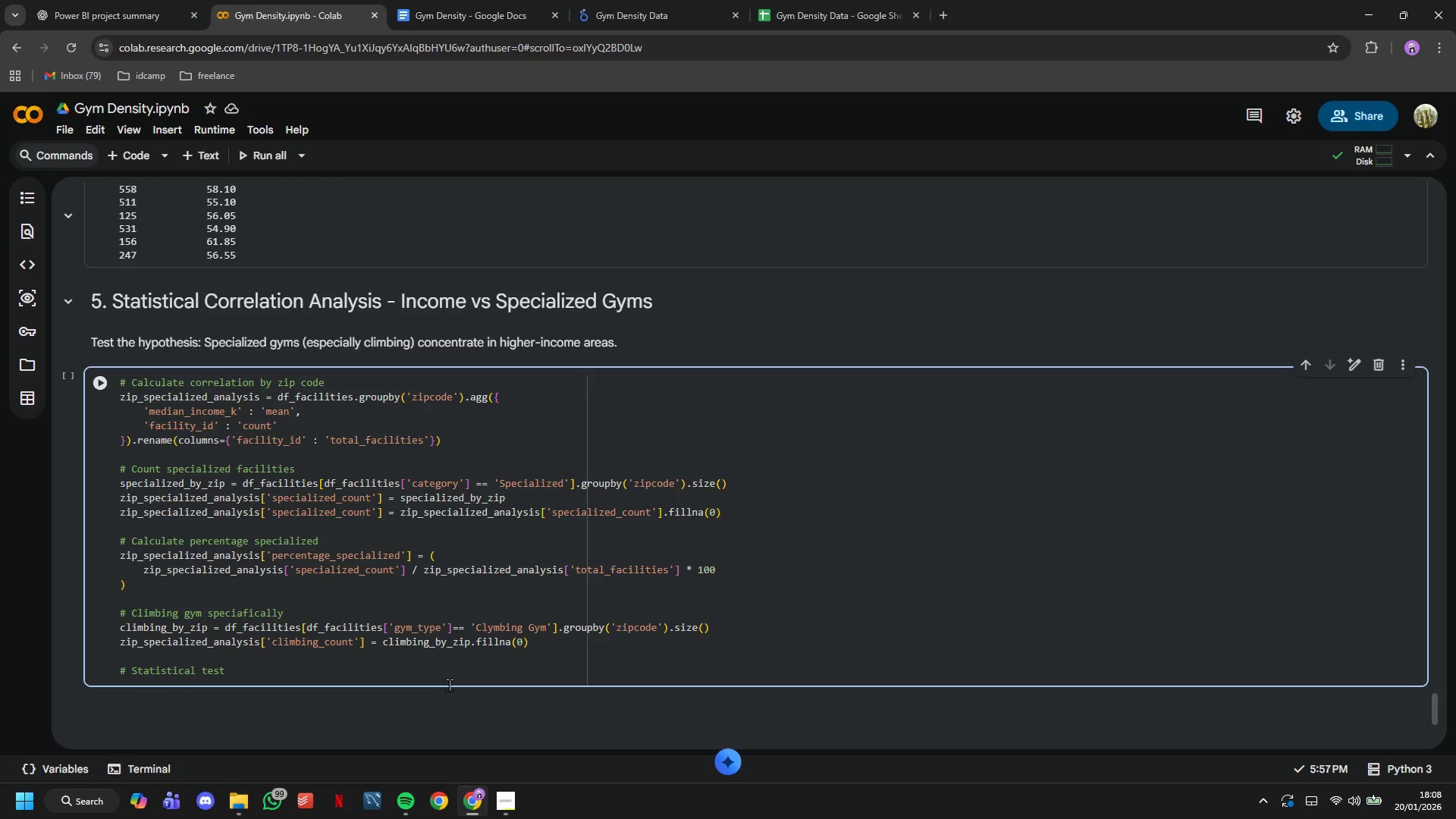 
wait(8.8)
 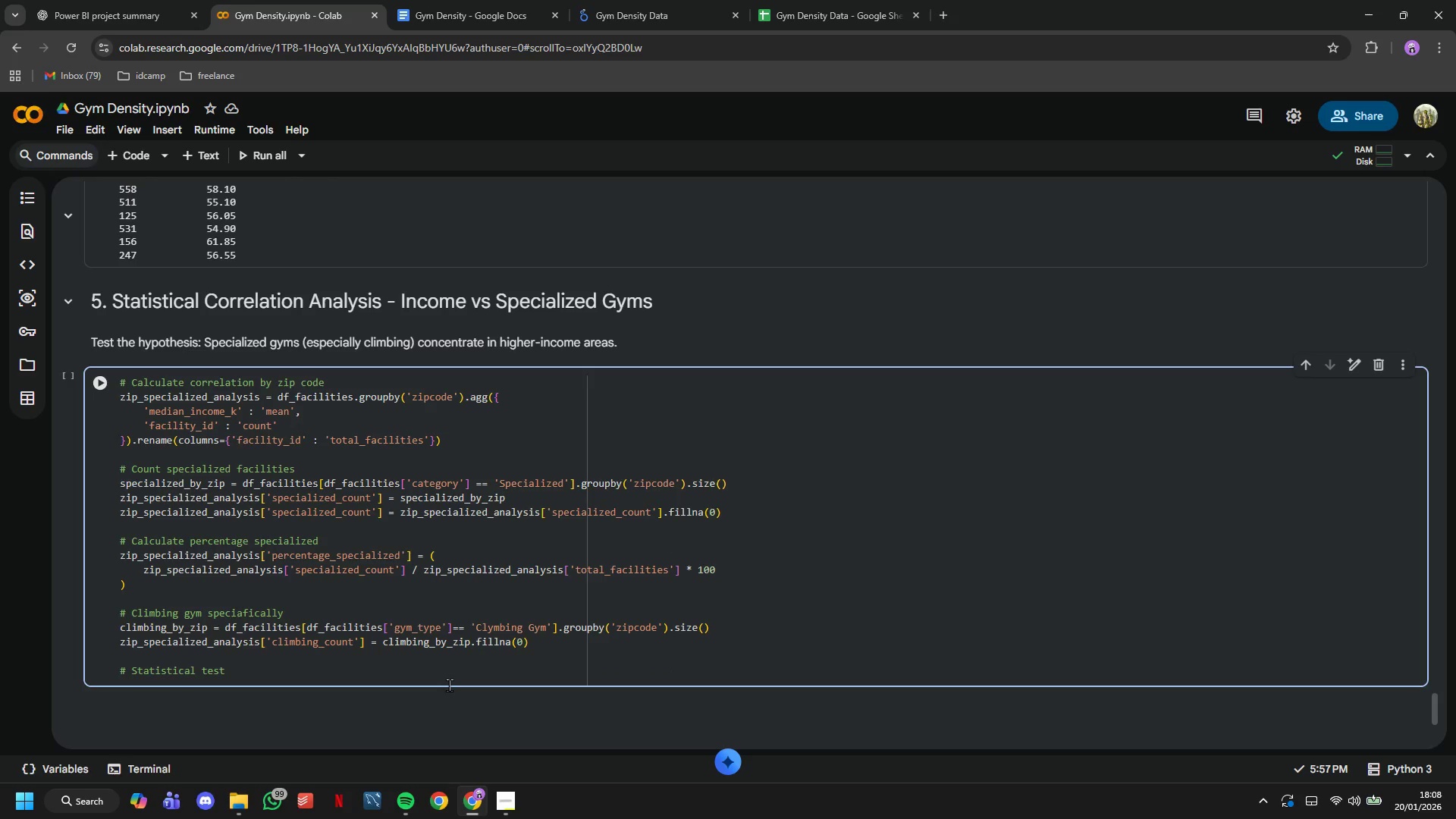 
key(Enter)
 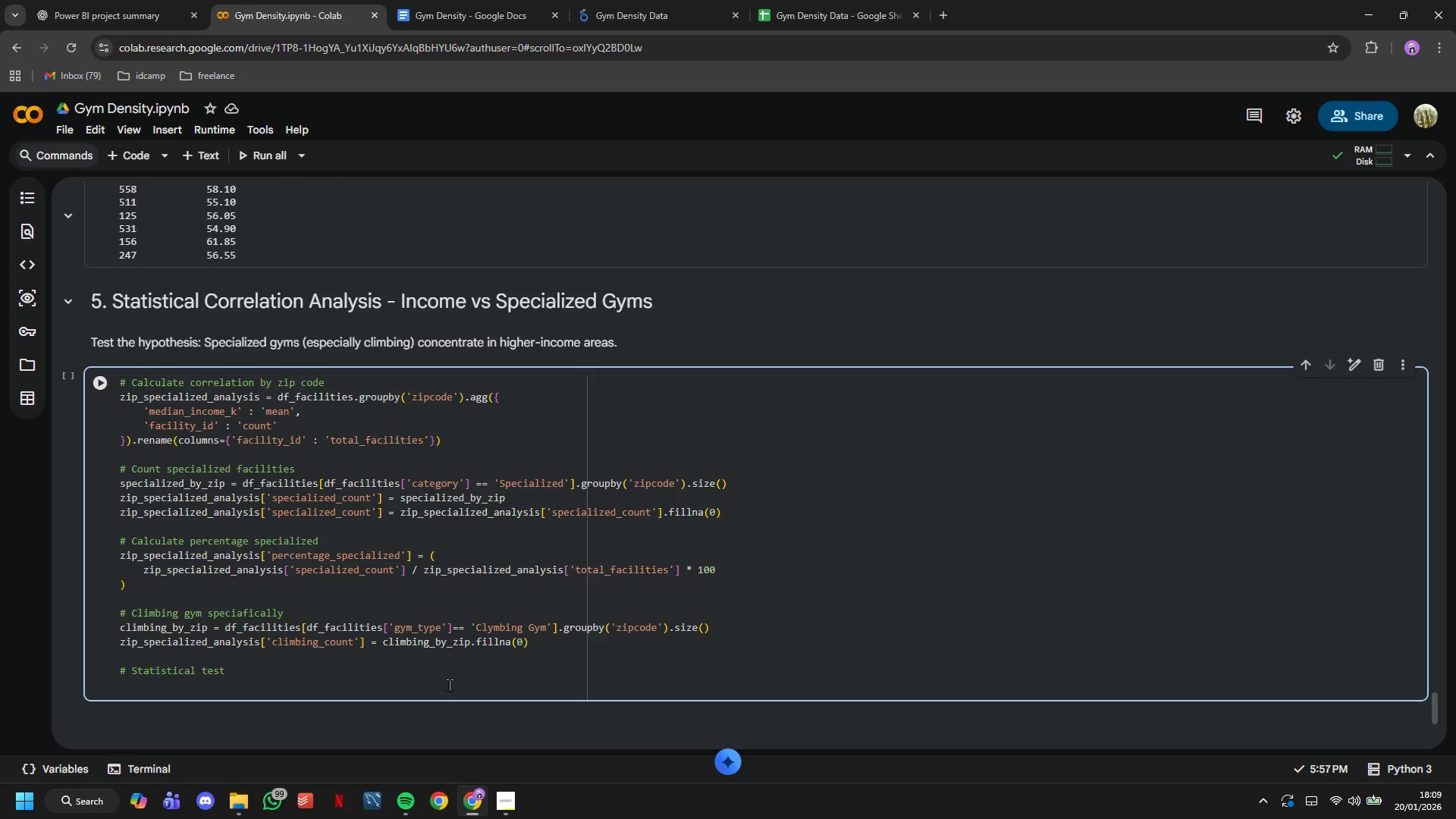 
wait(15.55)
 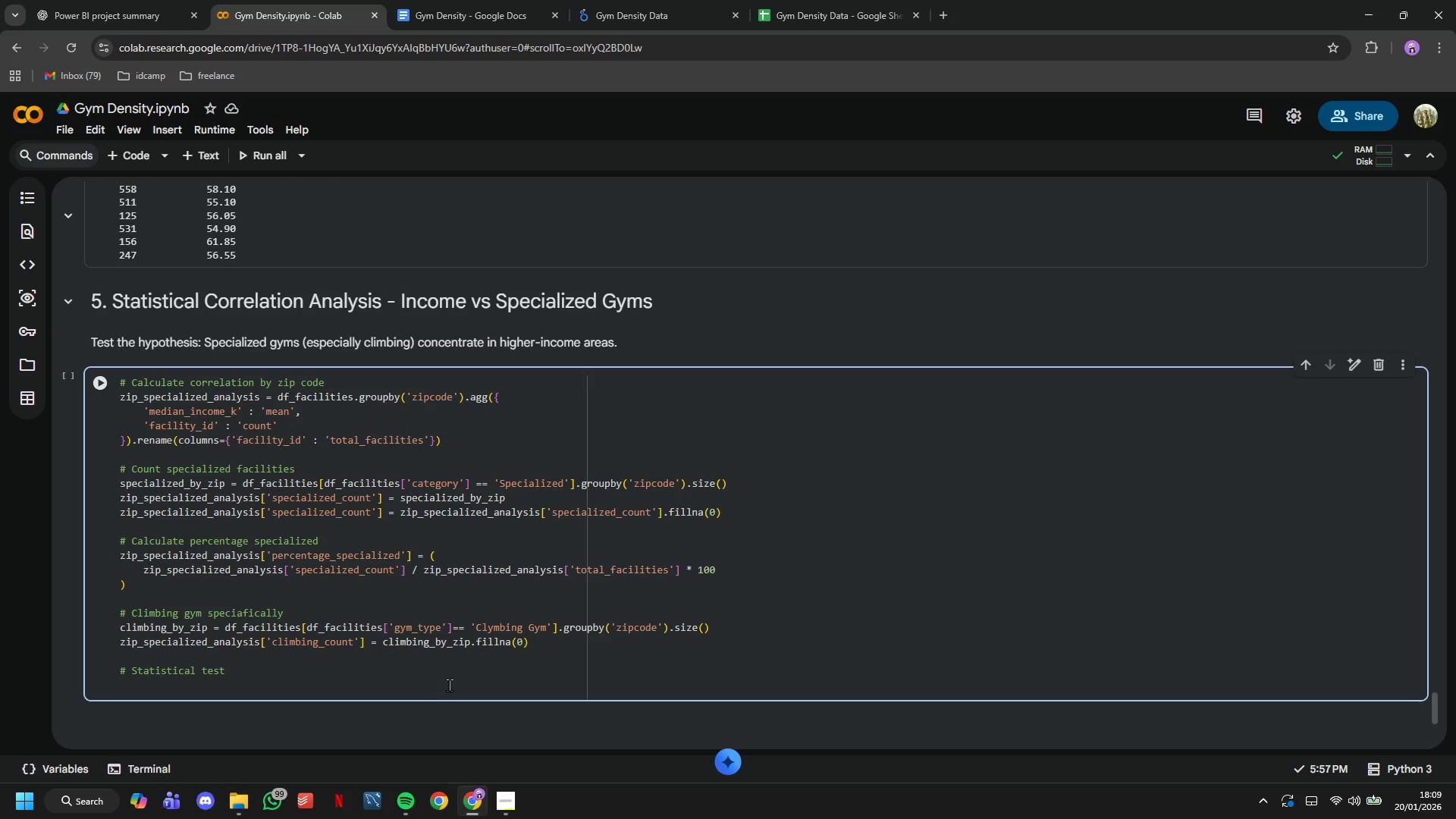 
type(print("1. Oberall CorrelationL)
key(Backspace)
type(: Income vs % Specialized Facilities)
 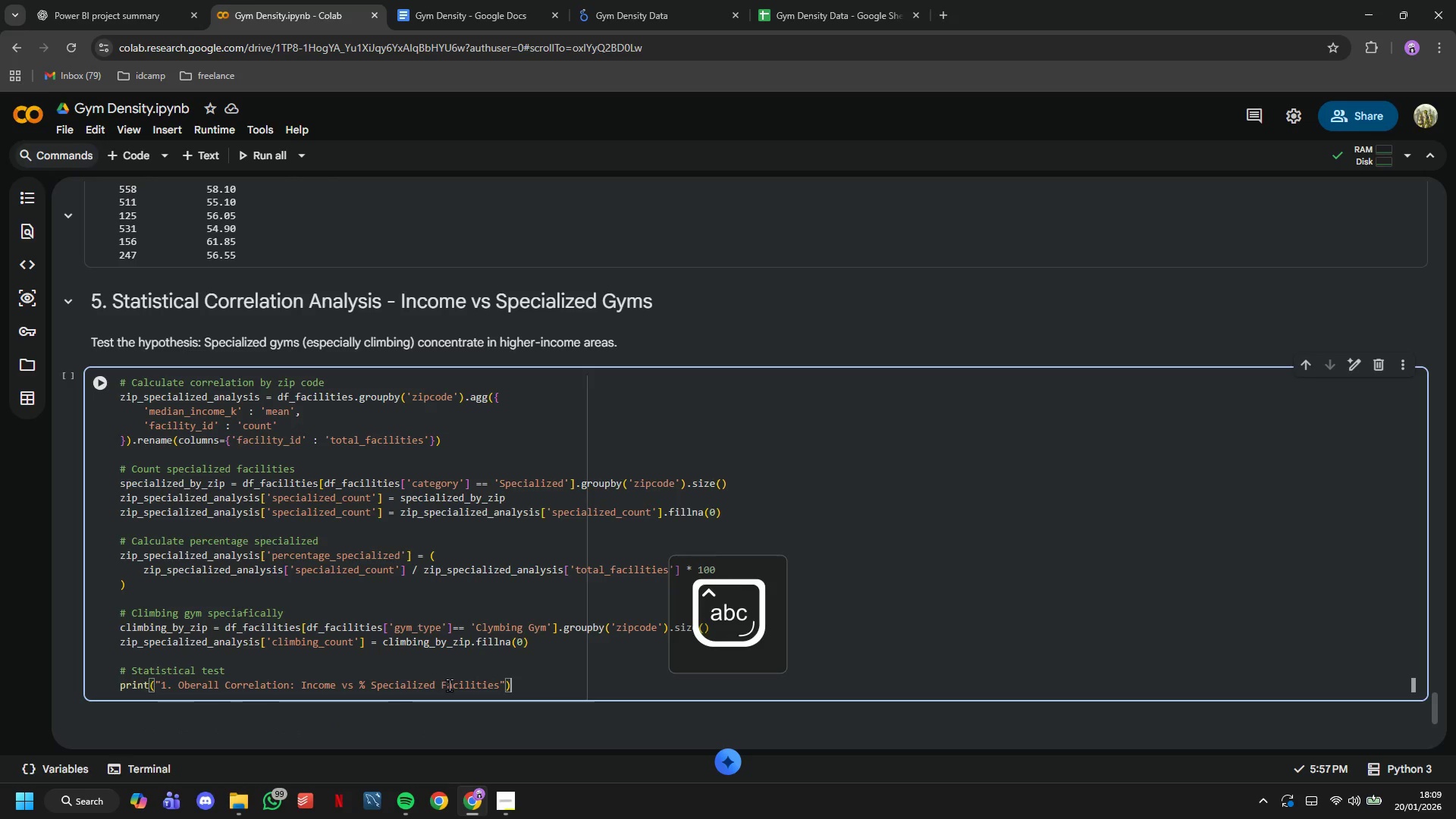 
 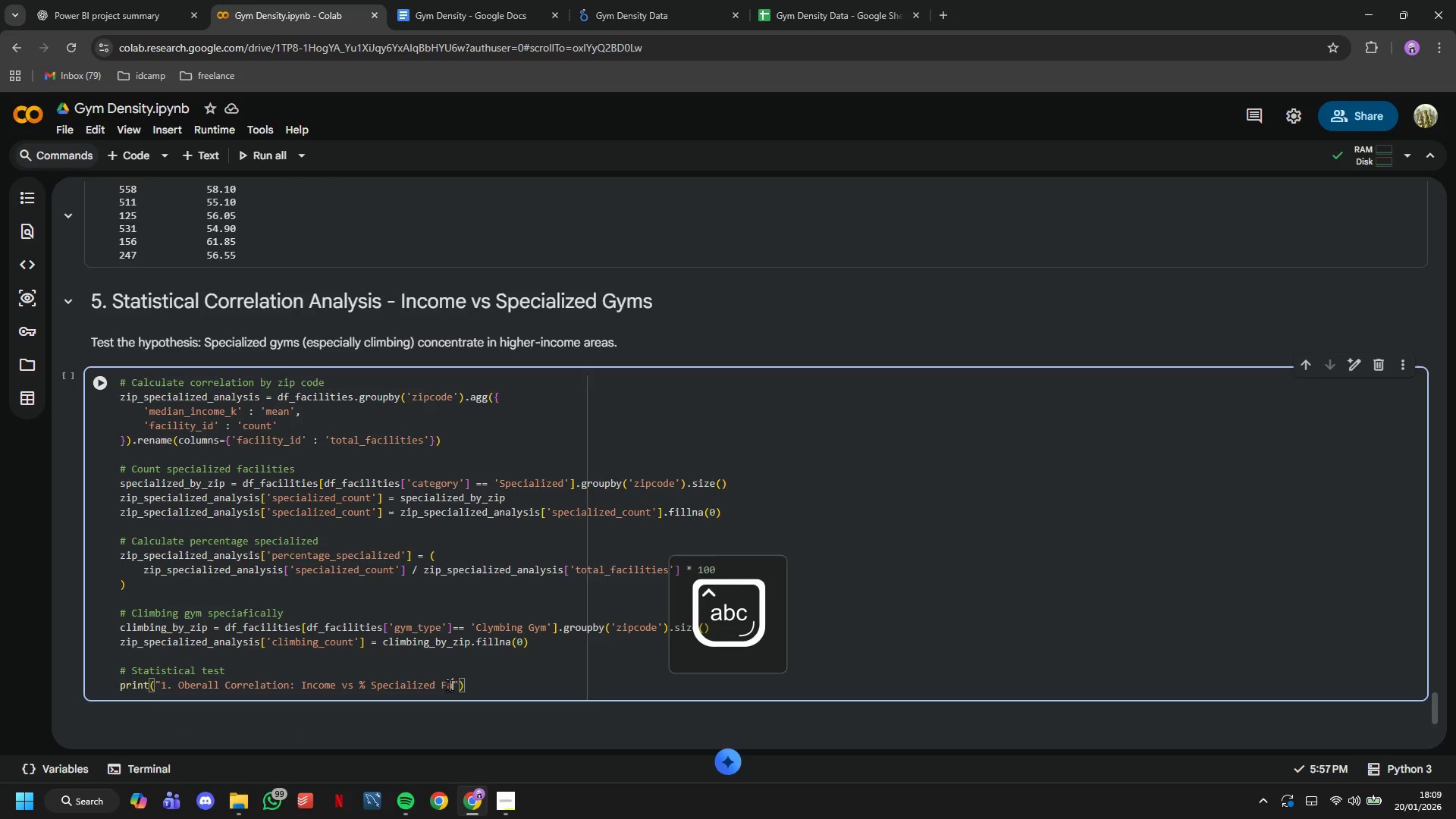 
key(ArrowRight)
 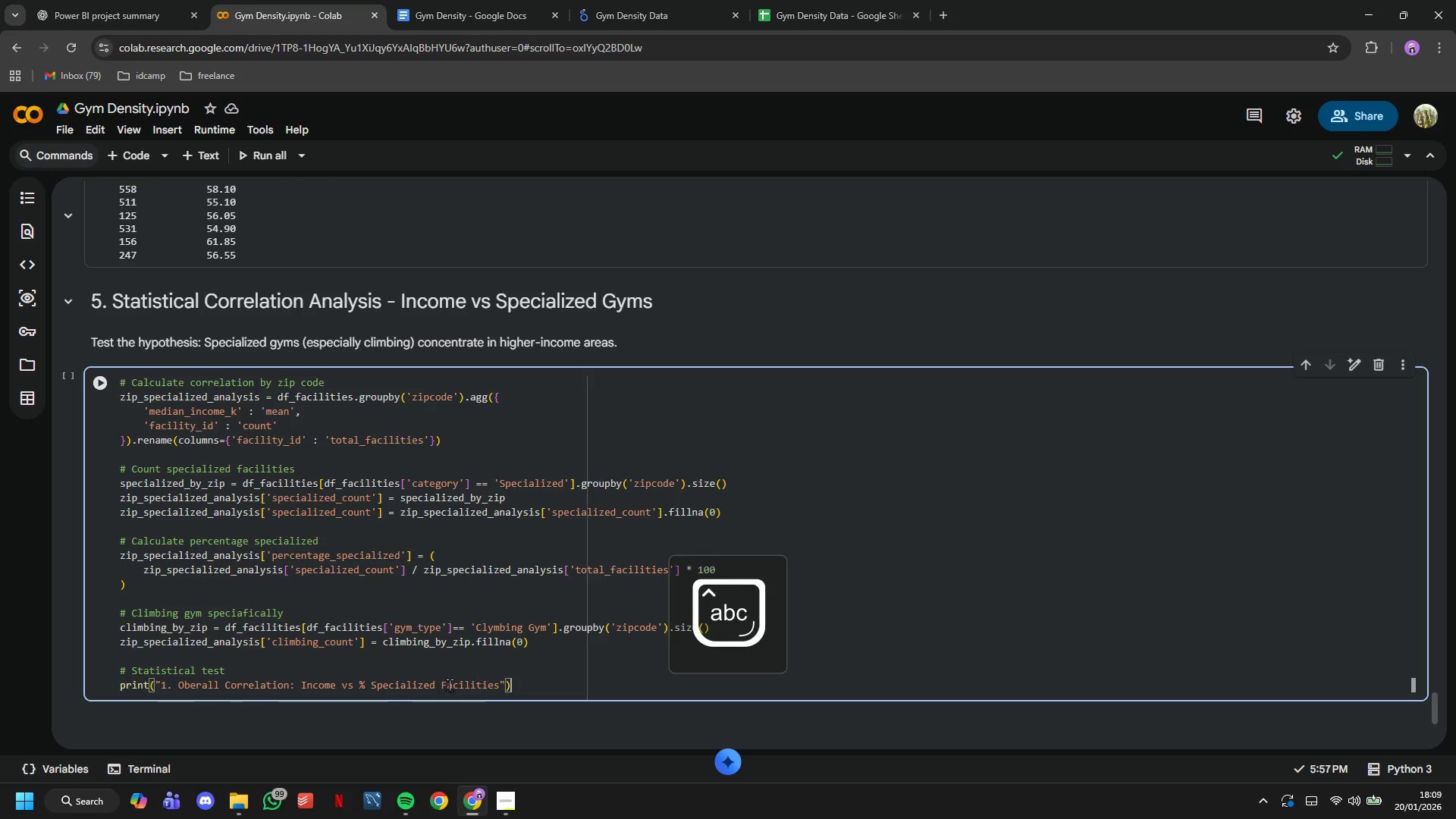 
key(ArrowRight)
 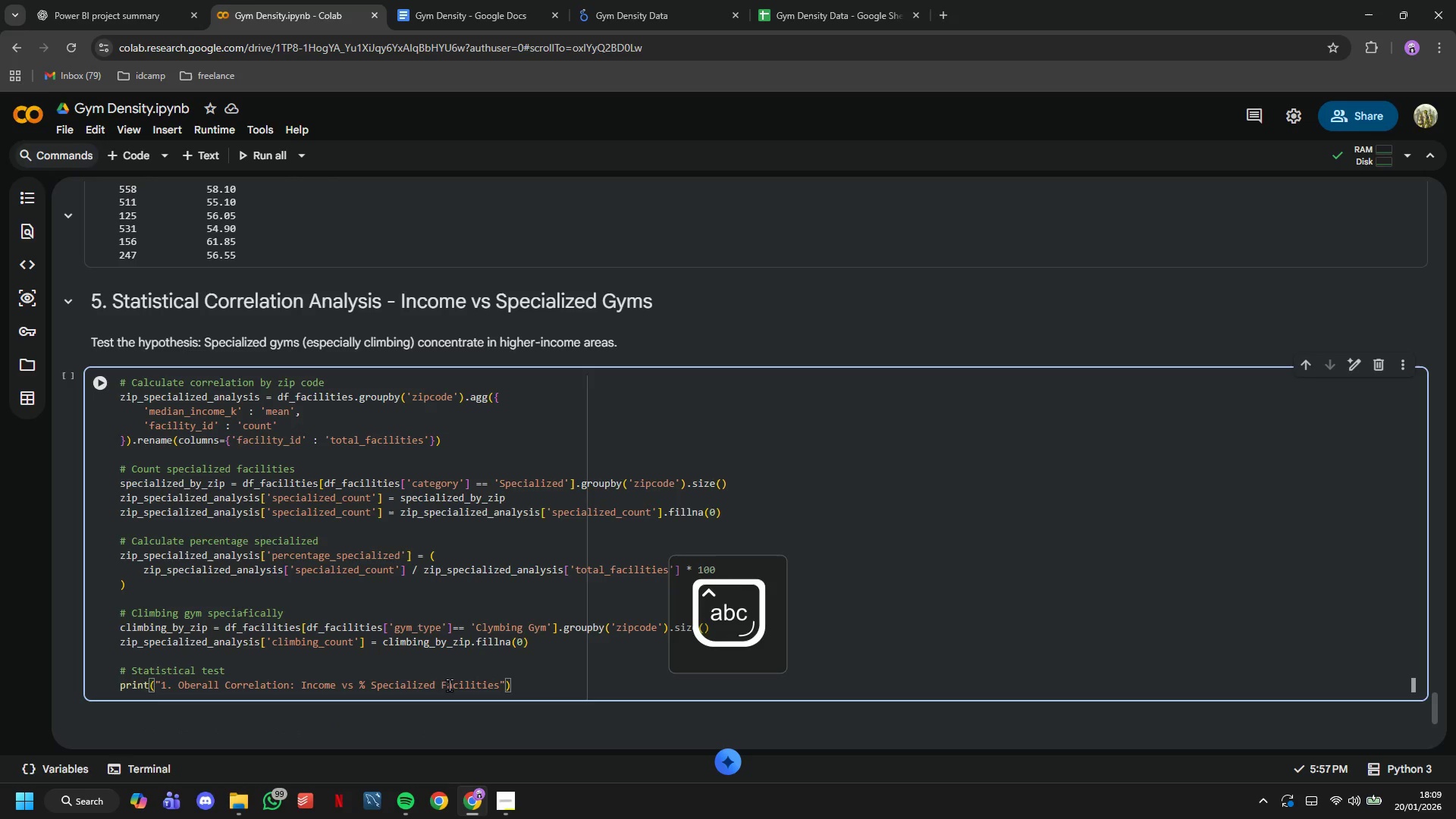 
key(Enter)
 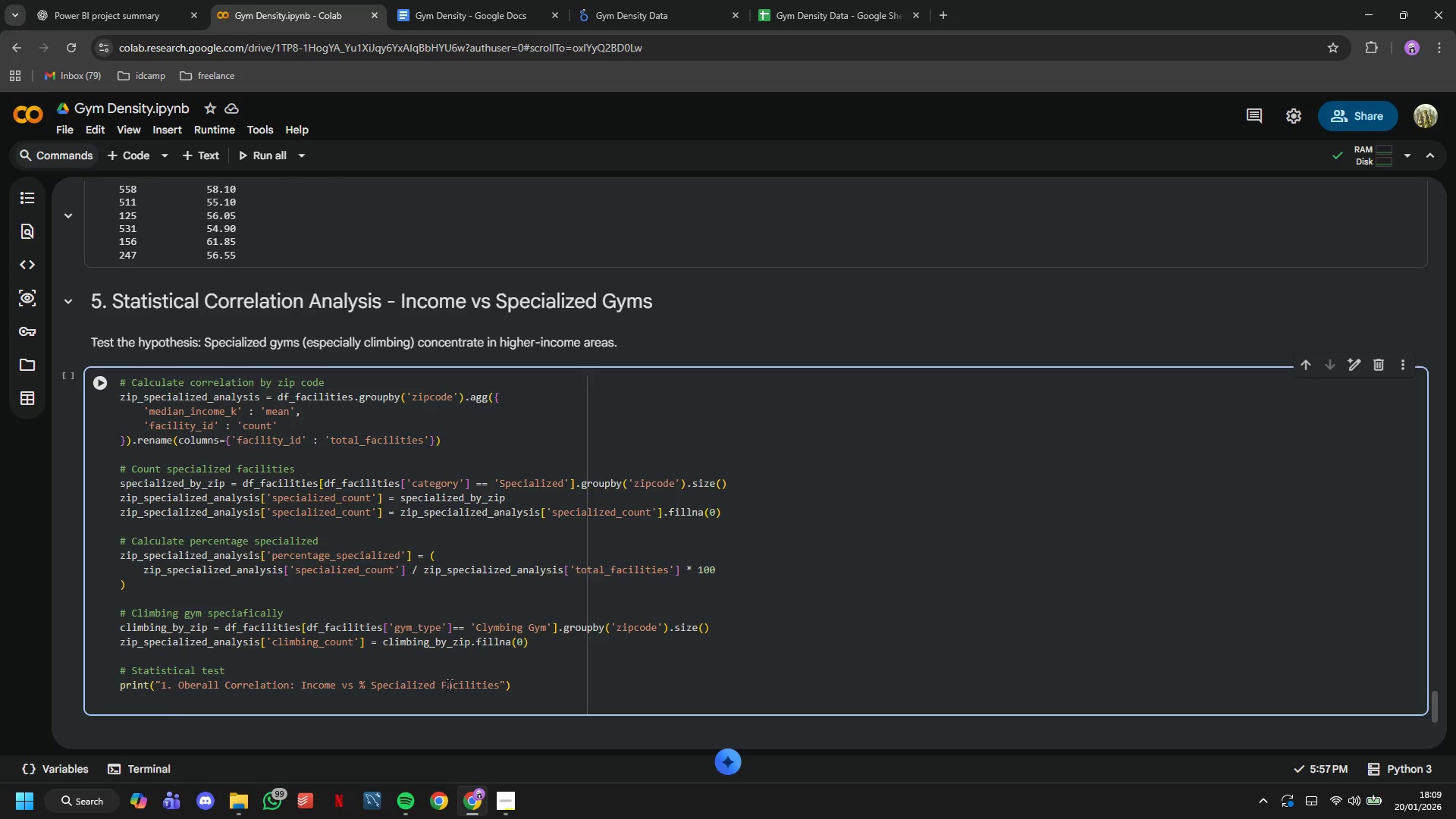 
type(corr_)
key(Tab)
key(Tab)
 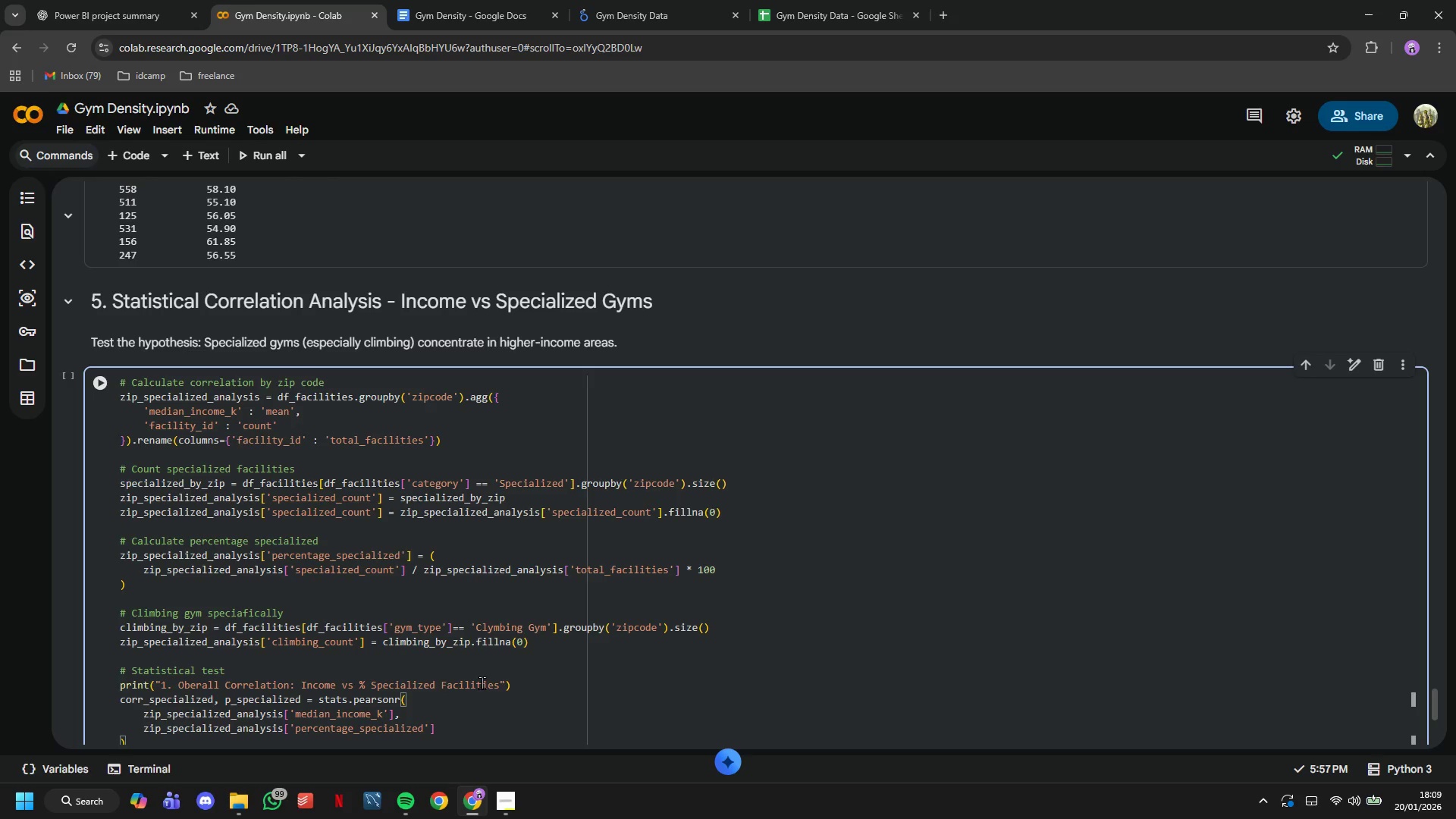 
scroll: coordinate [516, 618], scroll_direction: down, amount: 2.0
 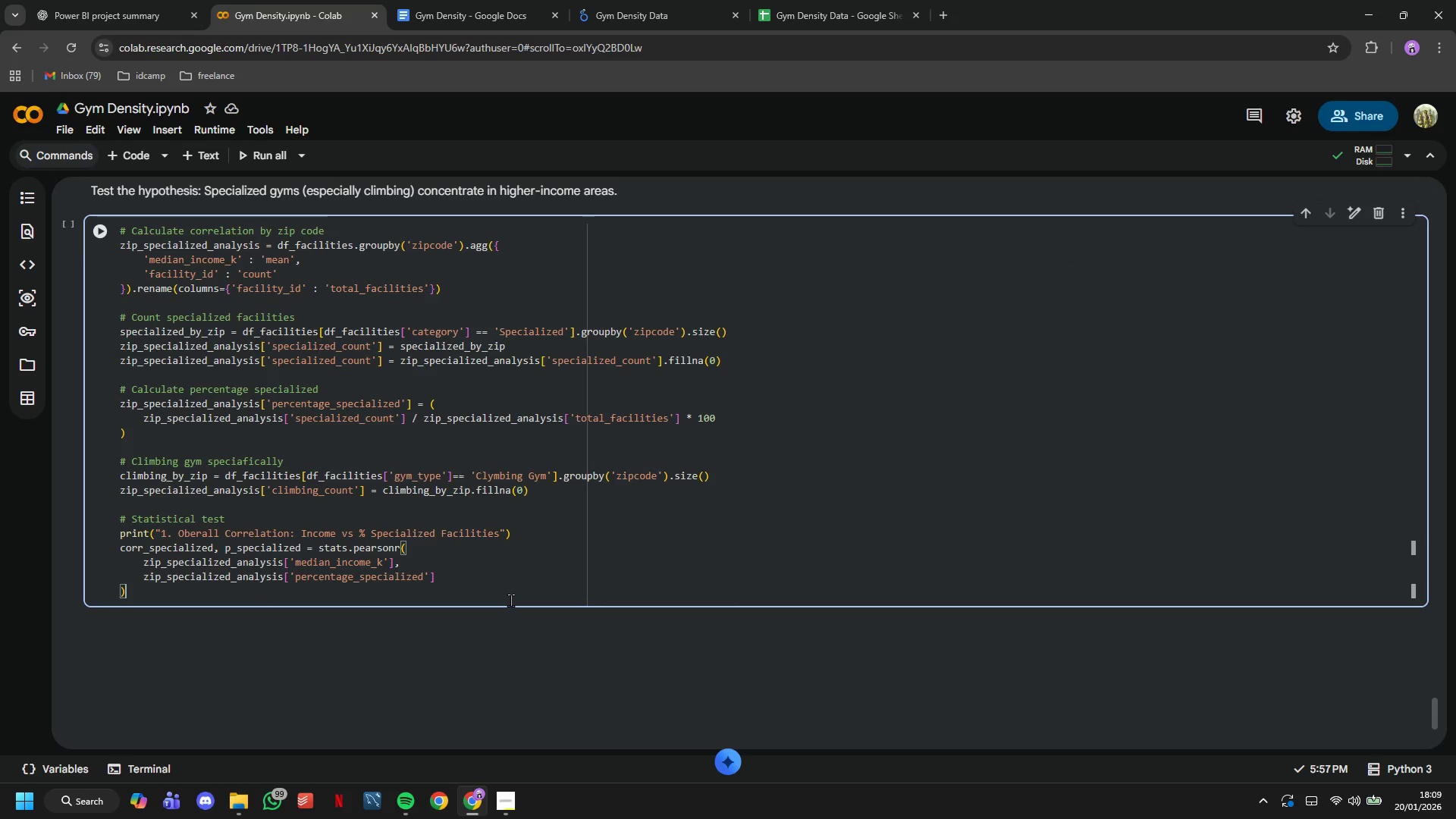 
left_click([510, 600])
 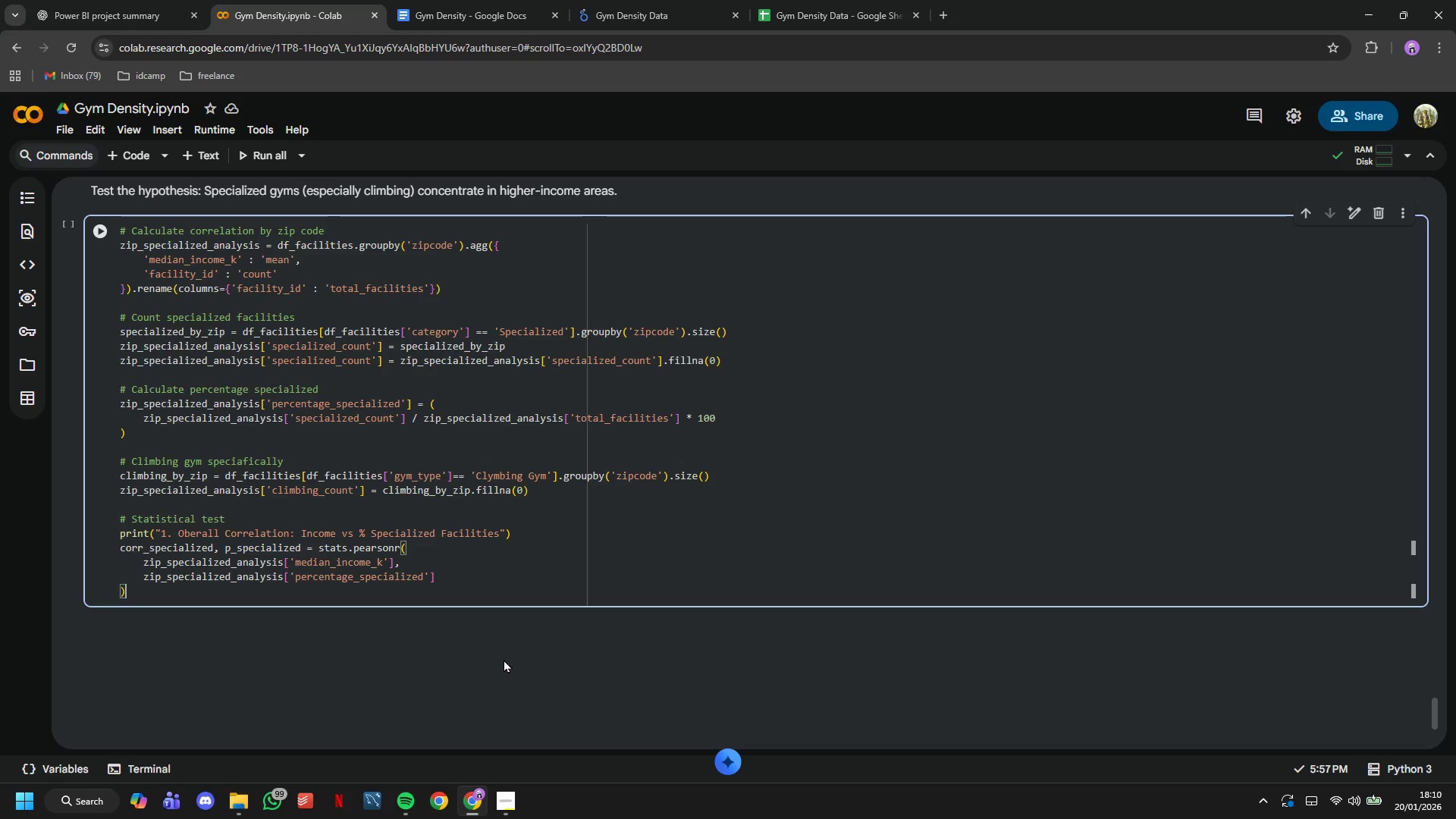 
wait(26.78)
 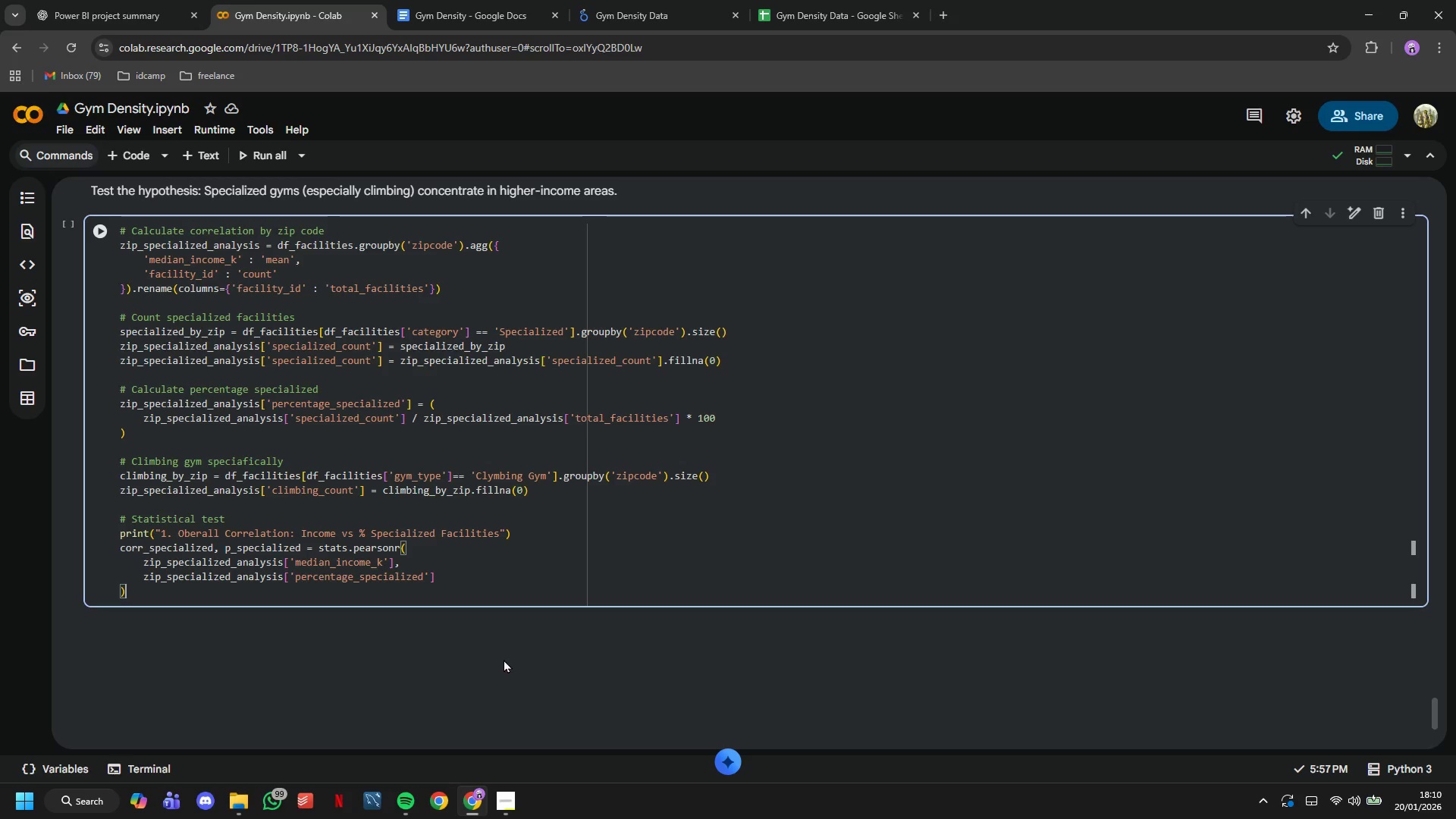 
key(Enter)
 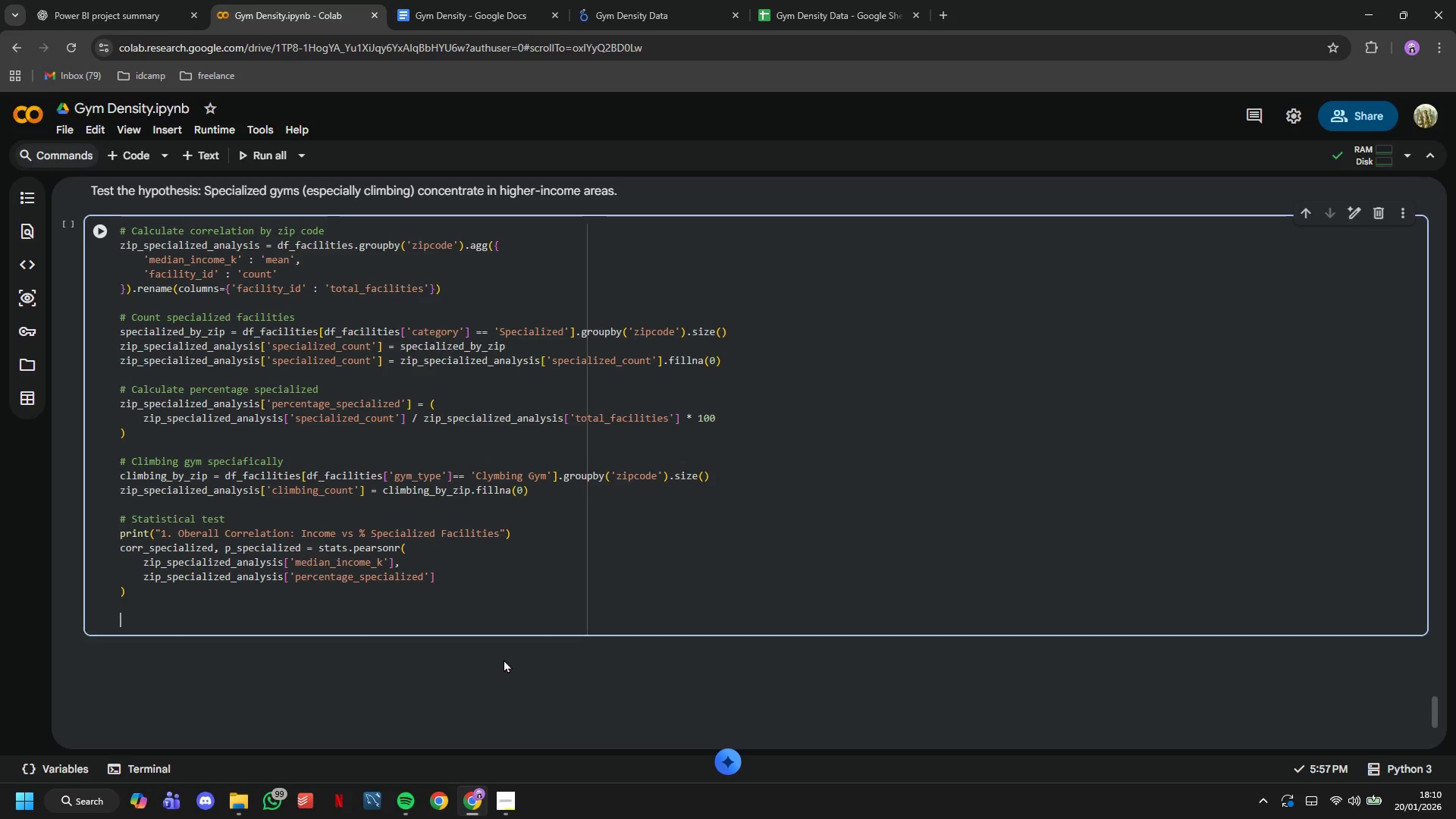 
key(Enter)
 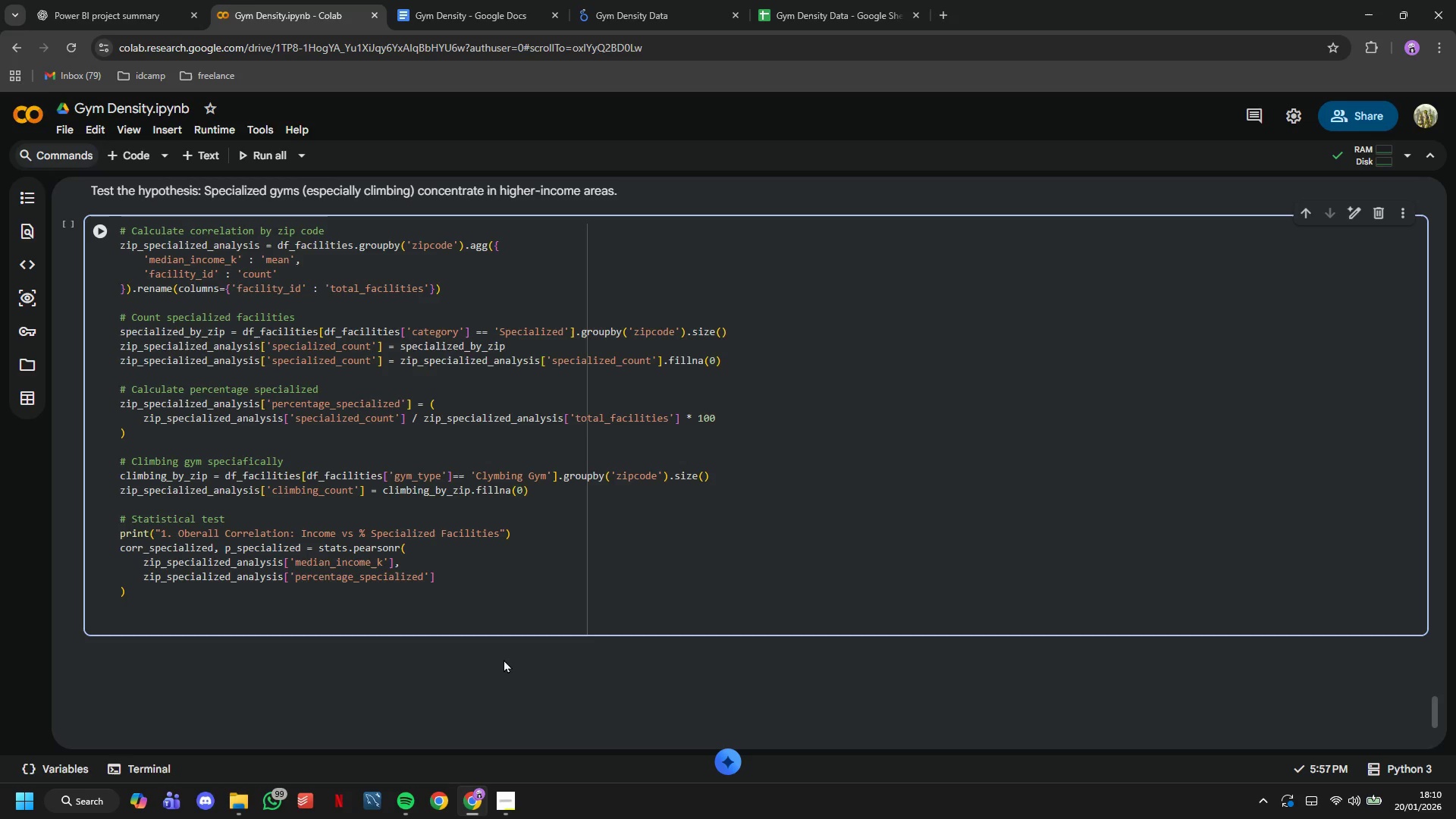 
key(ArrowUp)
 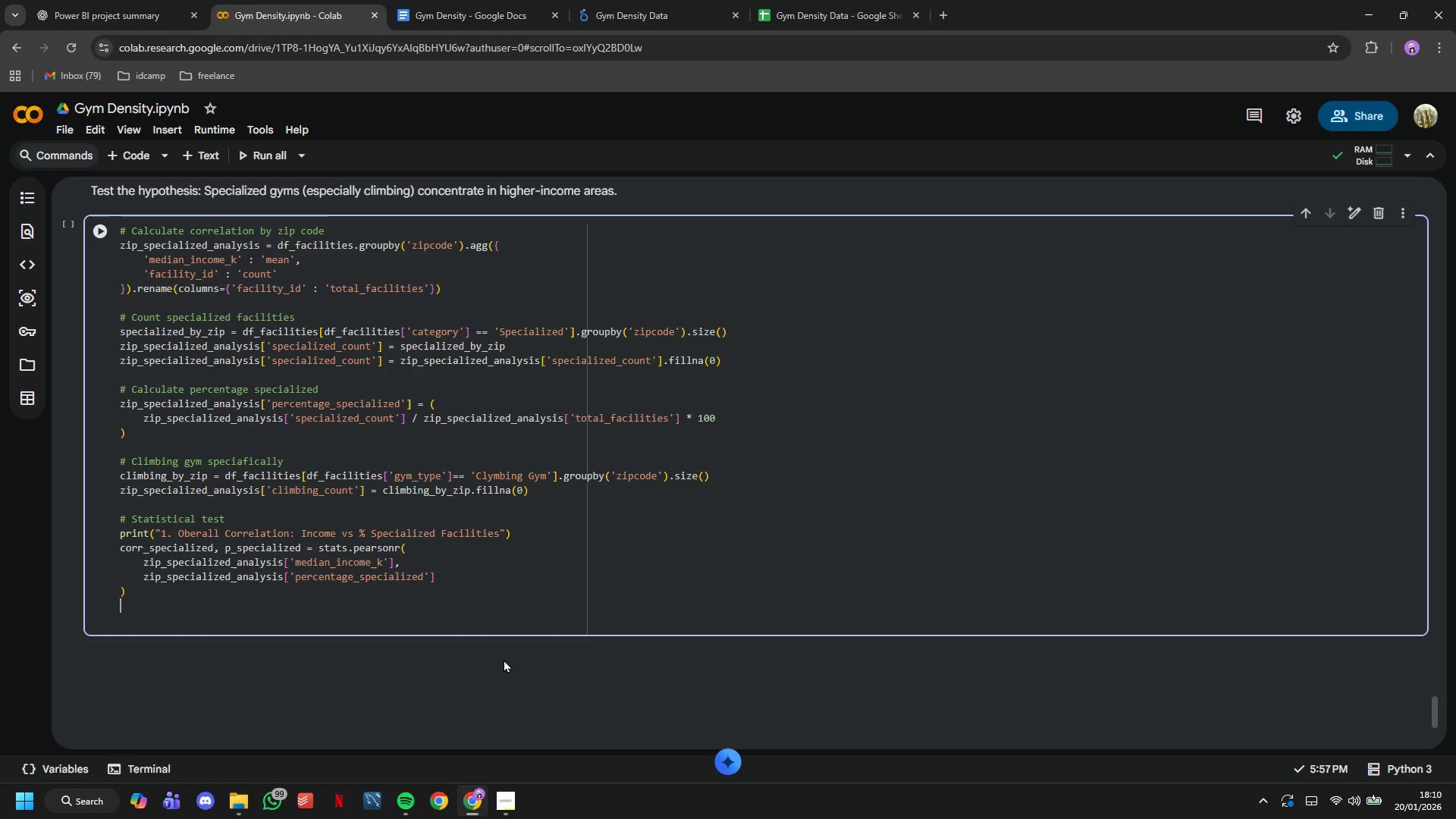 
key(ArrowUp)
 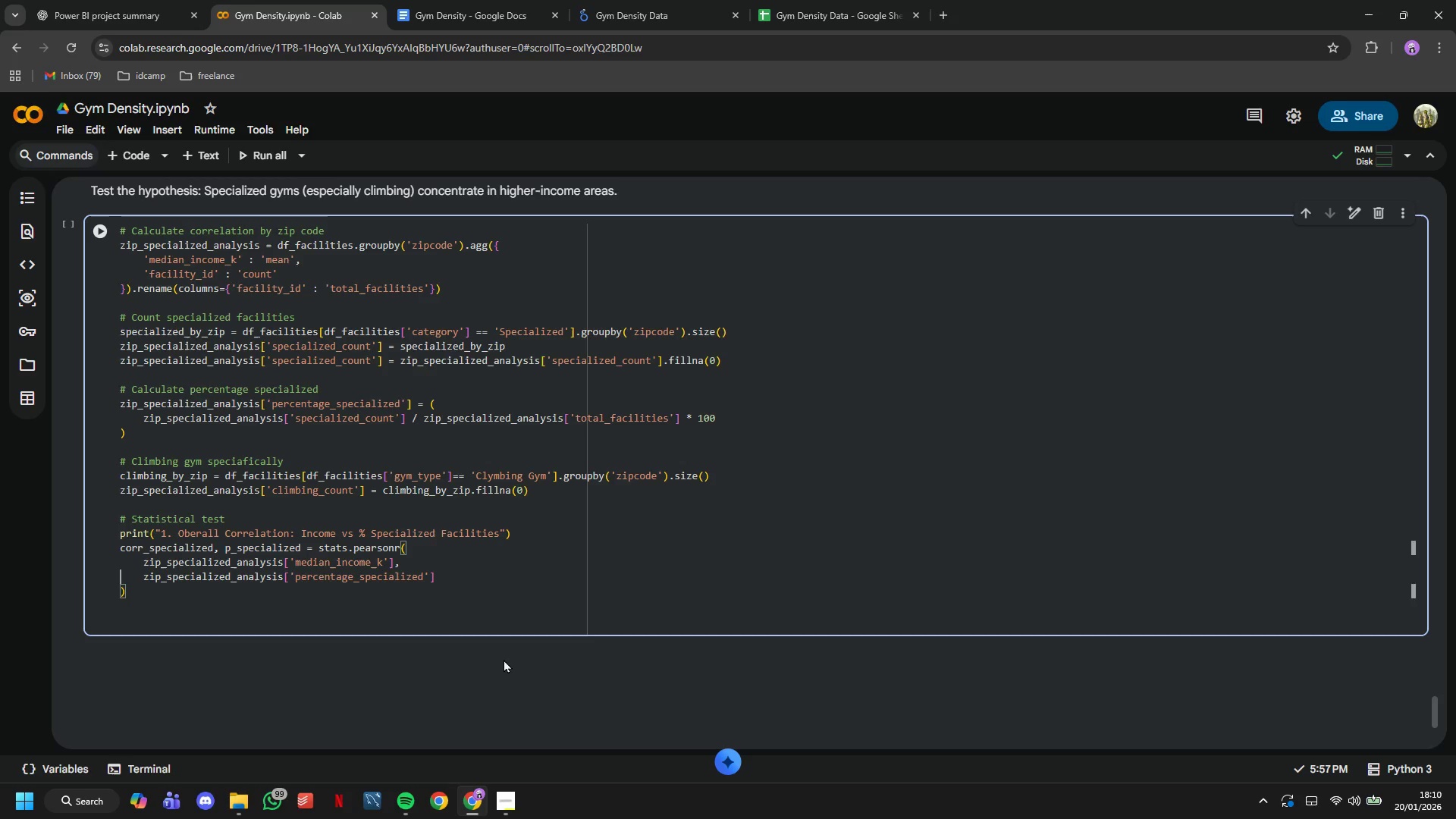 
hold_key(key=ArrowUp, duration=0.56)
 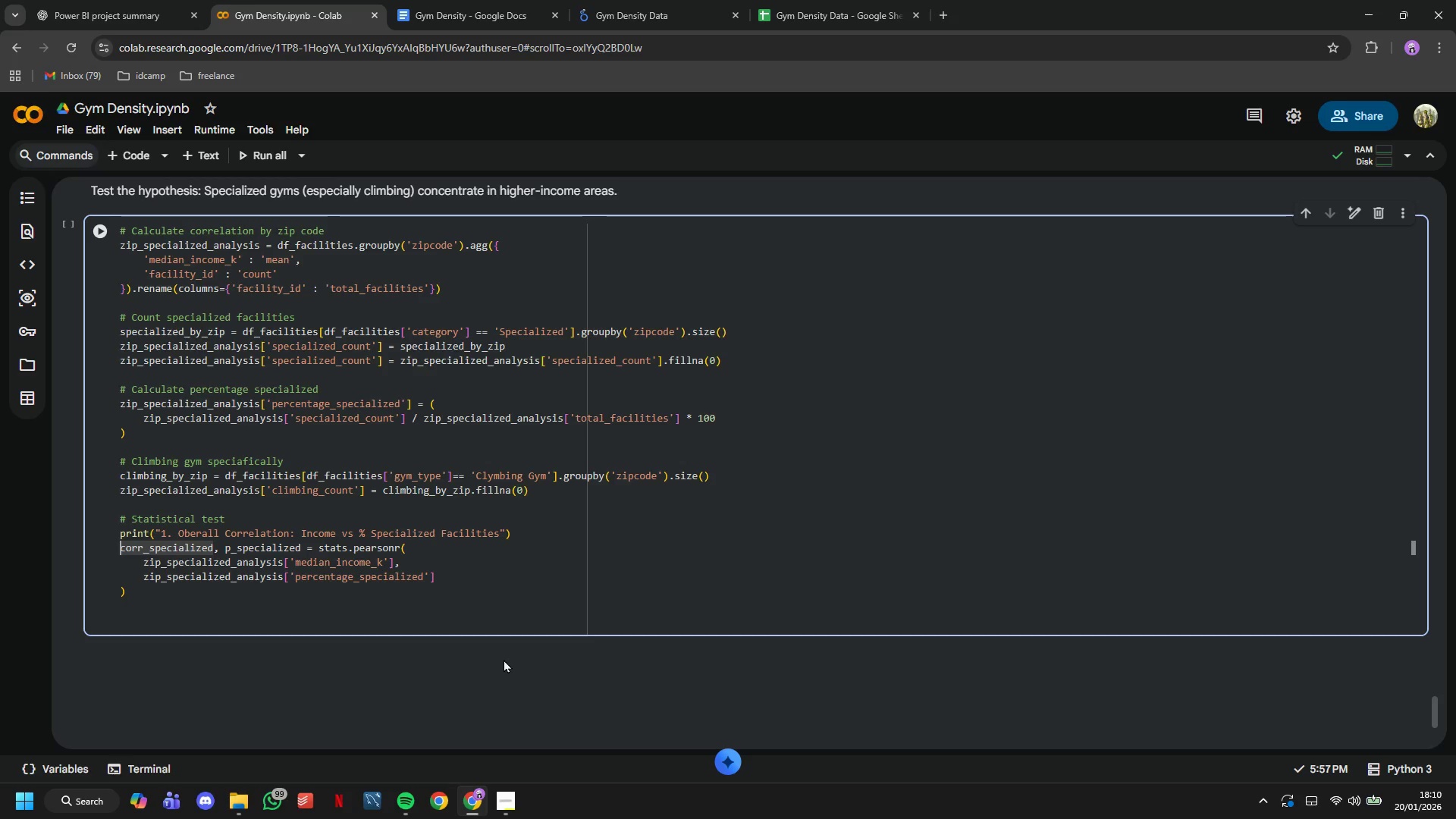 
key(ArrowUp)
 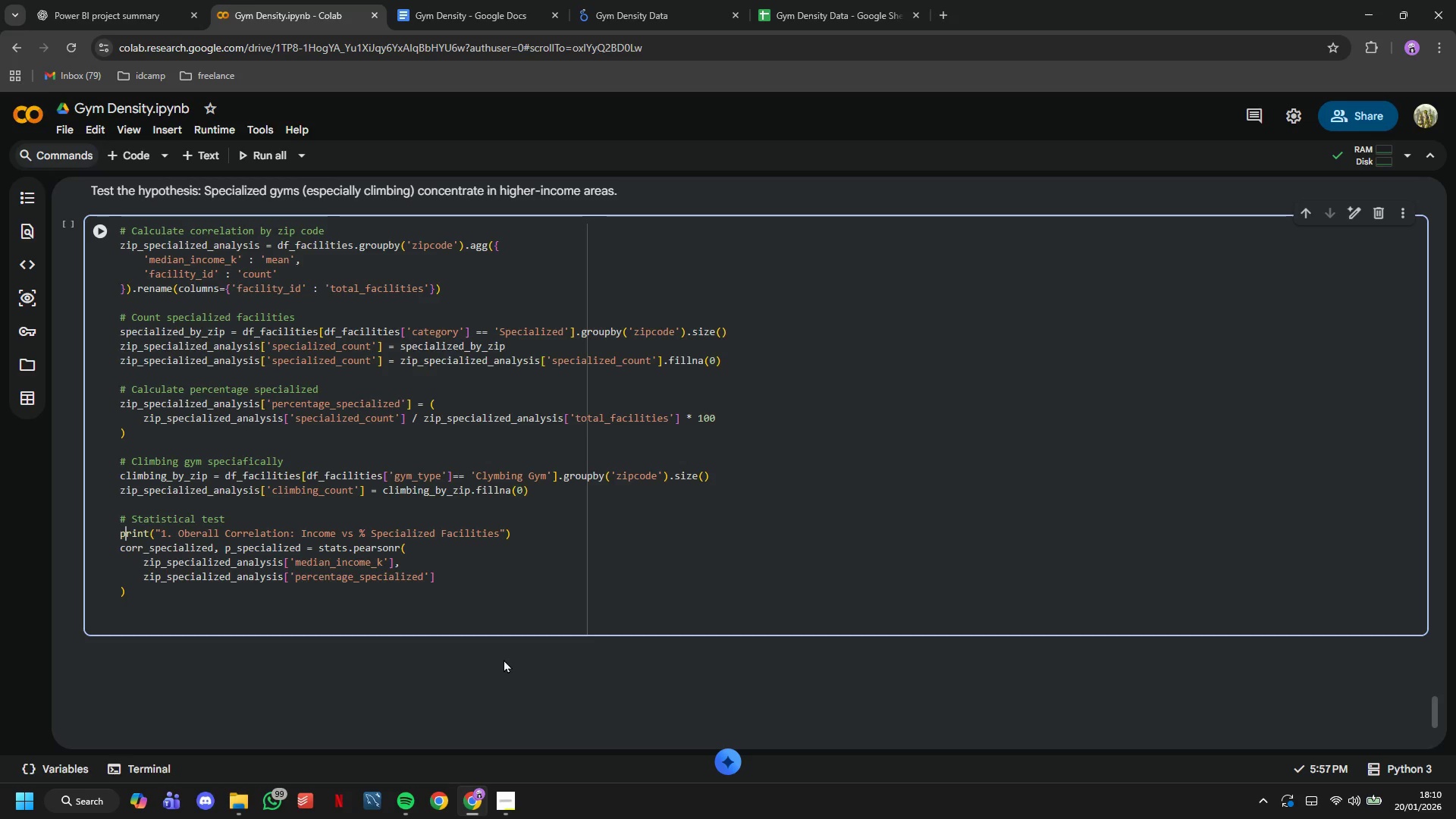 
hold_key(key=ArrowRight, duration=0.8)
 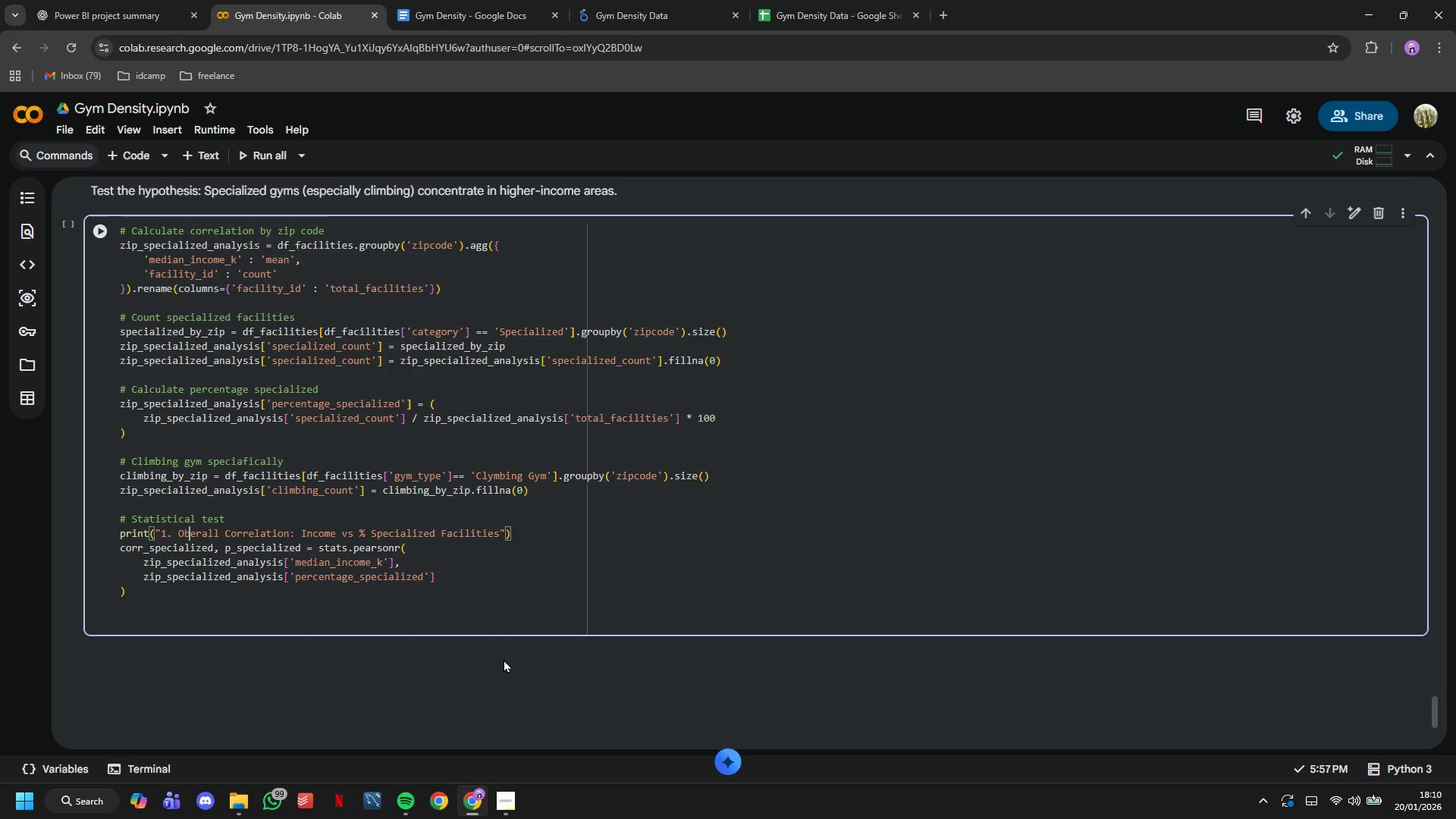 
key(ArrowRight)
 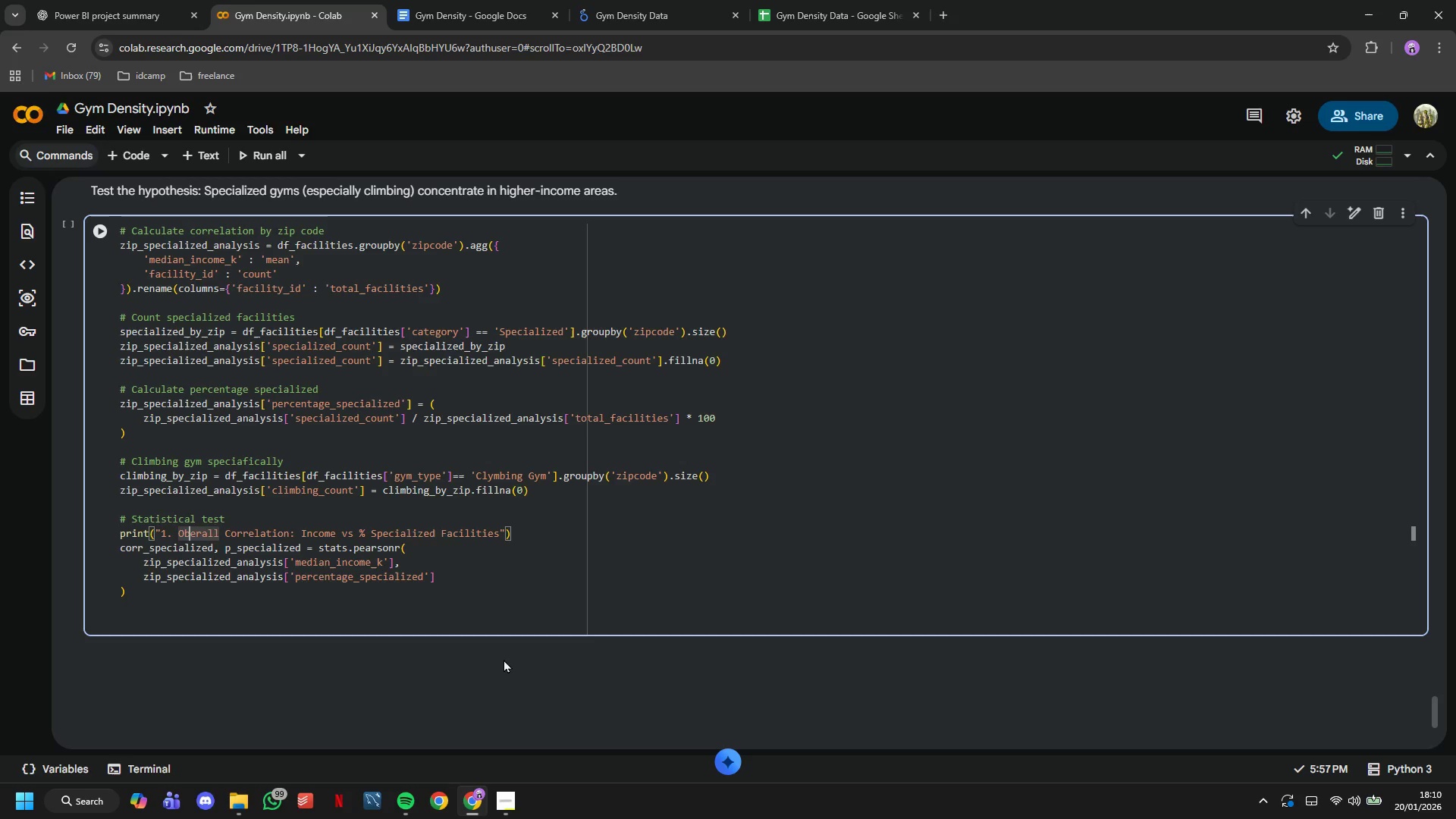 
key(Backspace)
 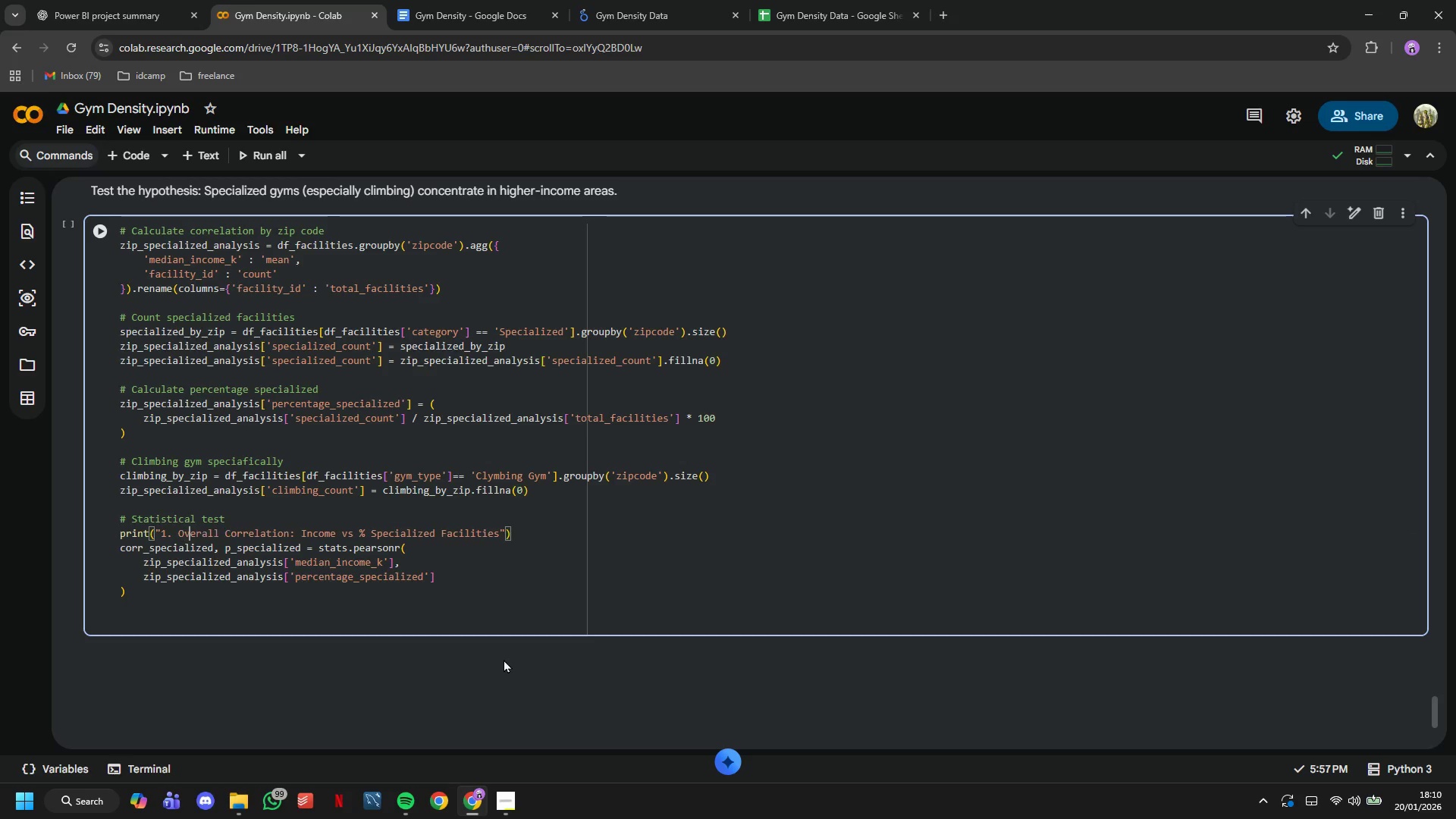 
key(V)
 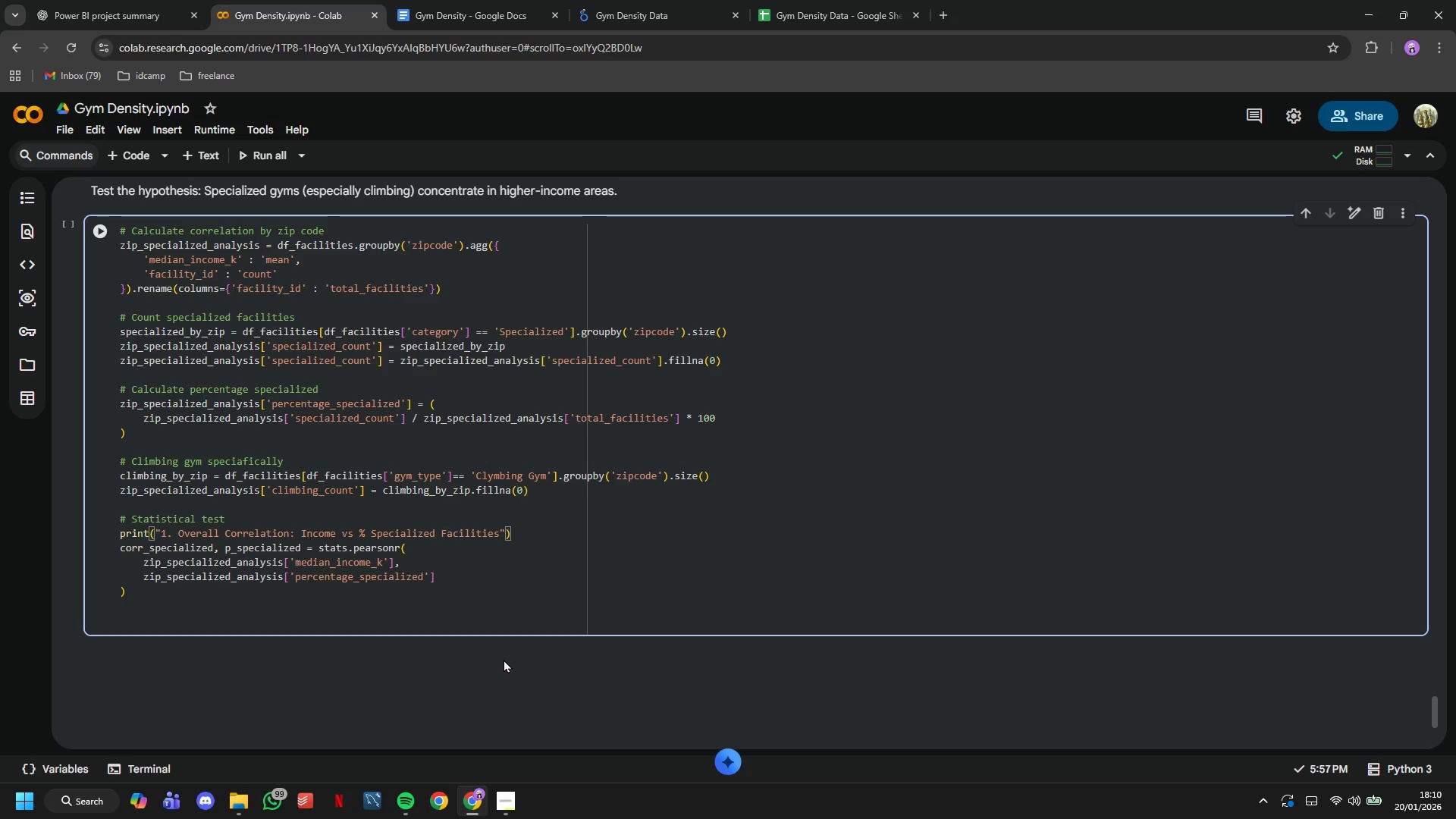 
hold_key(key=ArrowDown, duration=0.83)
 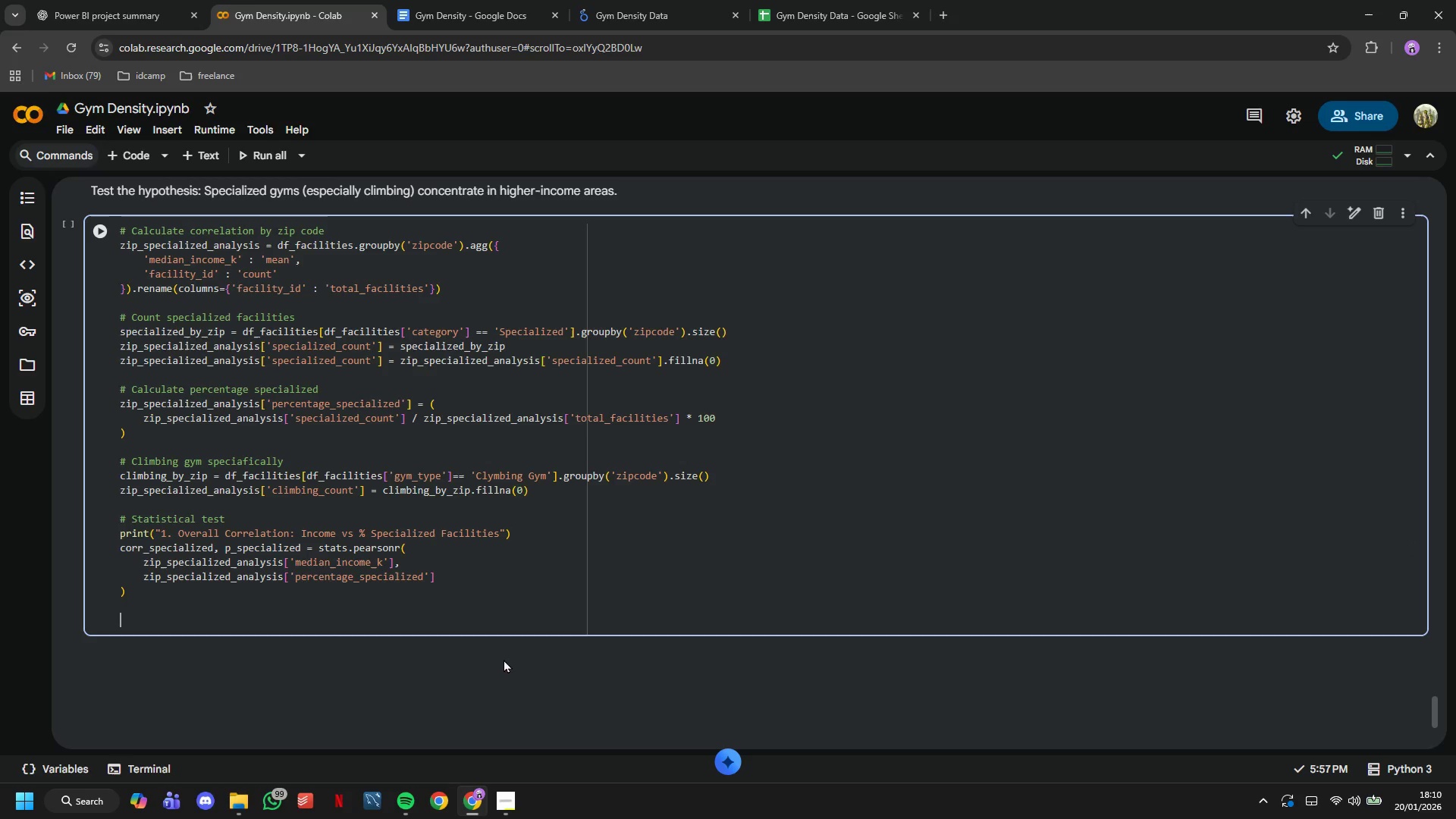 
wait(5.22)
 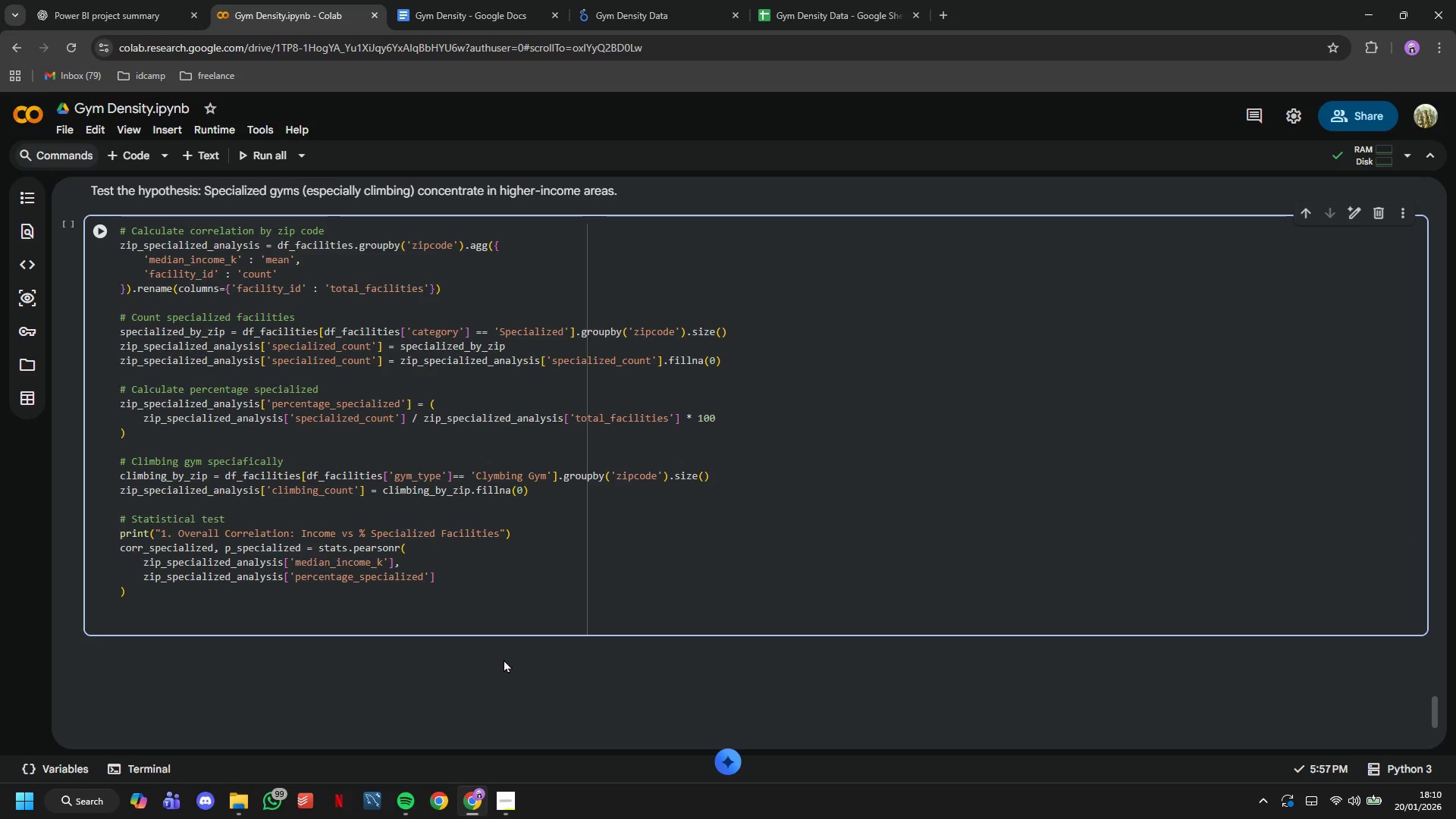 
type(print(" Cof)
 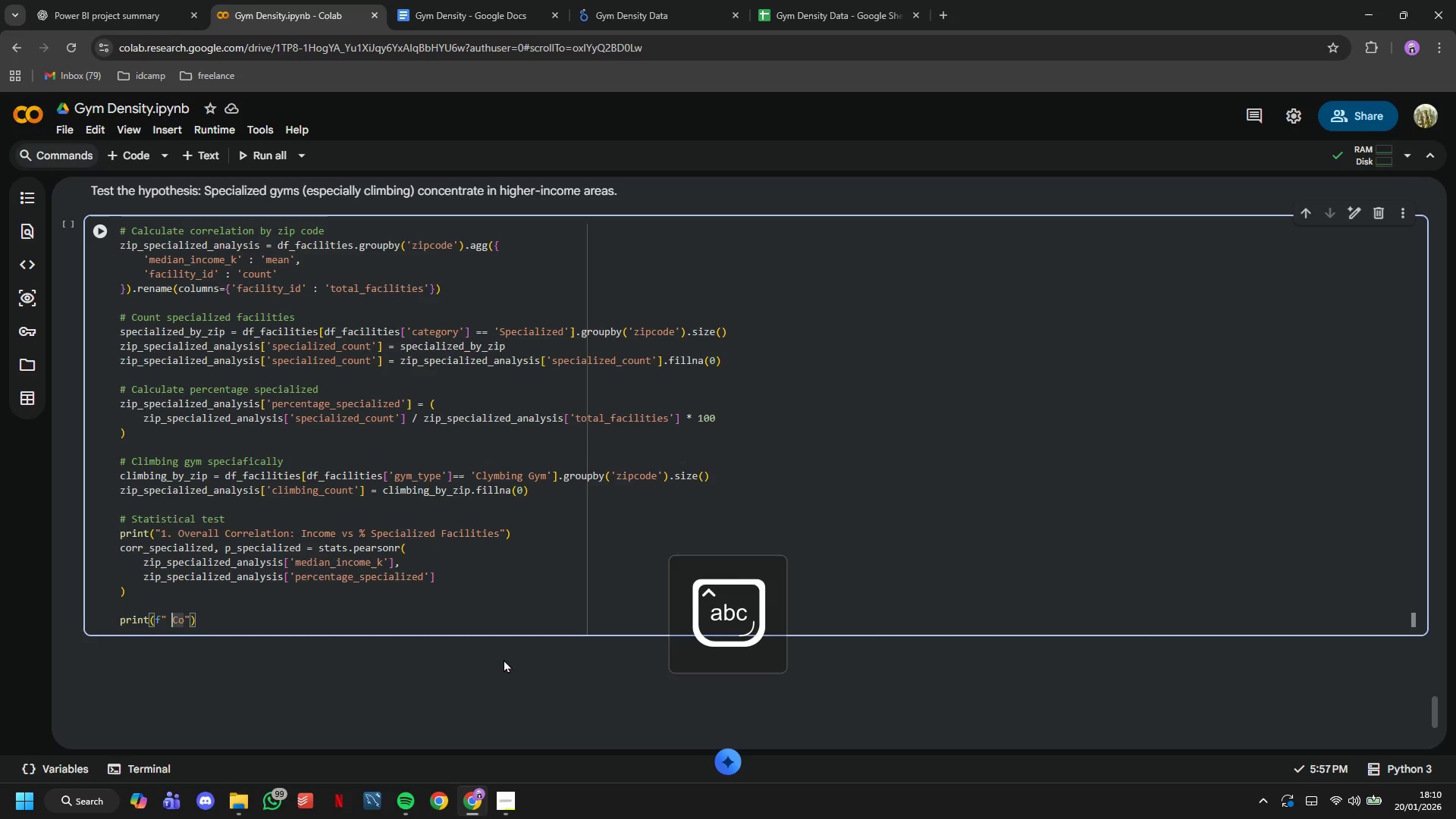 
hold_key(key=ArrowLeft, duration=0.58)
 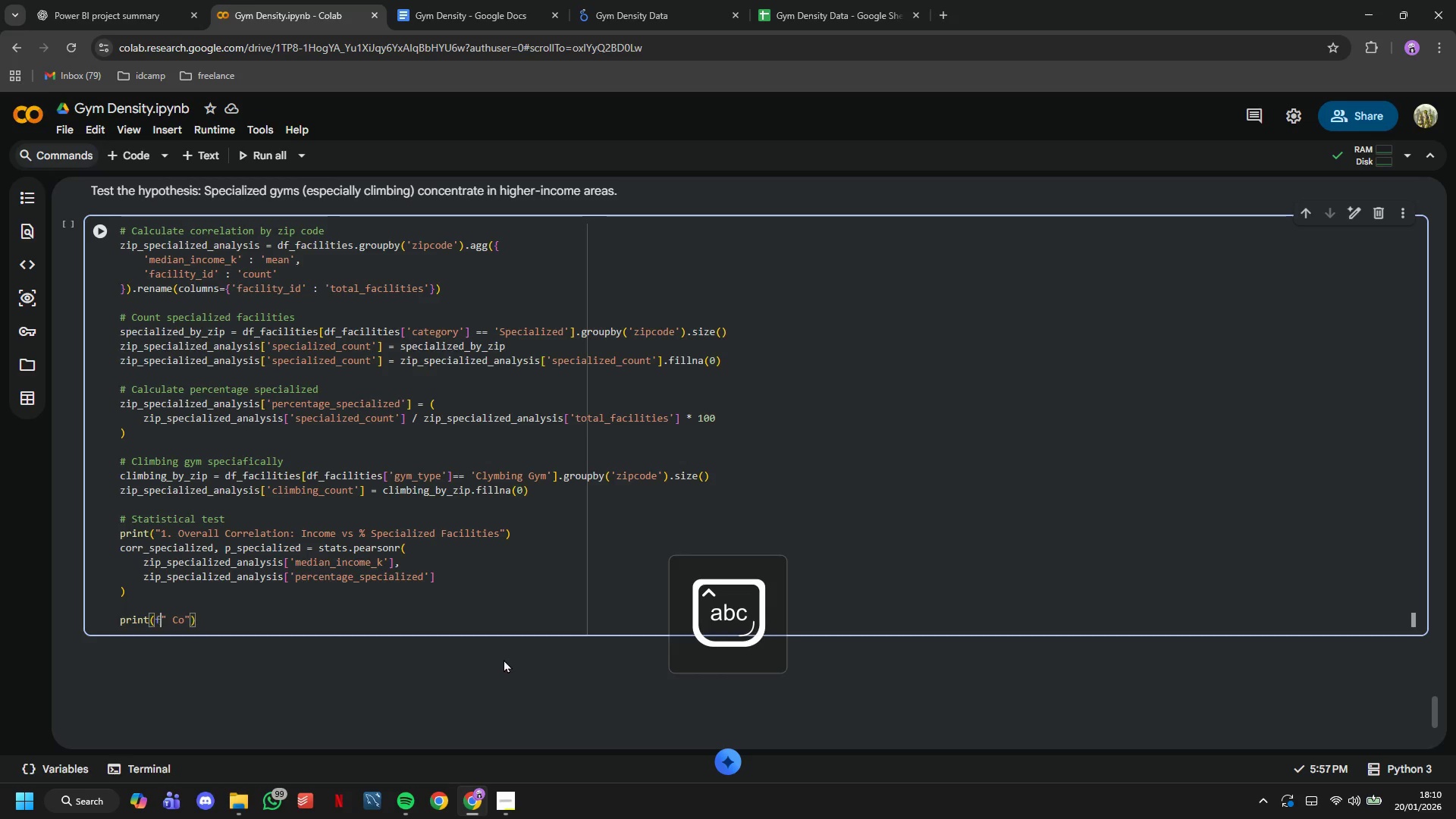 
key(ArrowRight)
 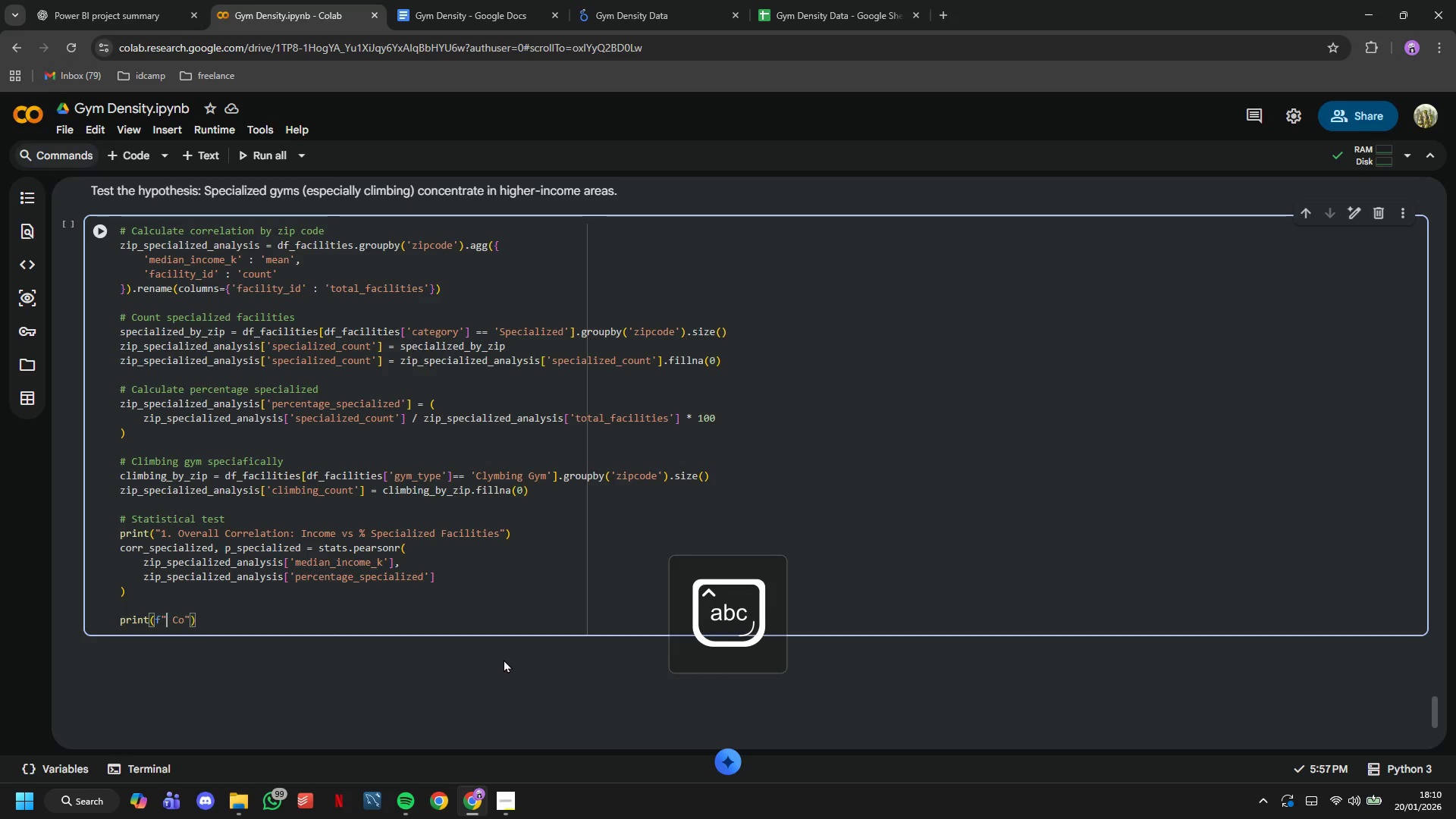 
hold_key(key=ArrowRight, duration=0.52)
 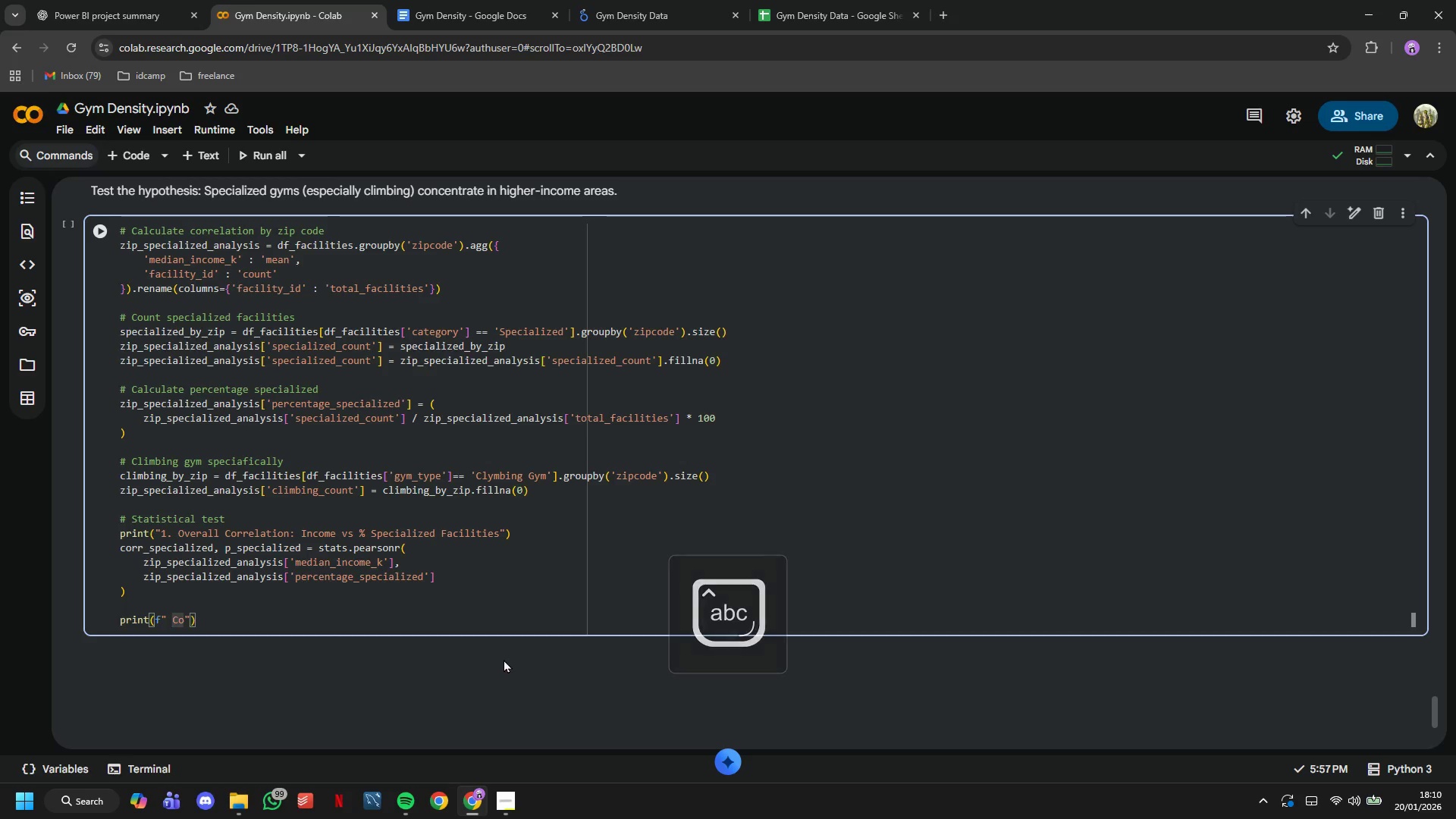 
key(ArrowRight)
 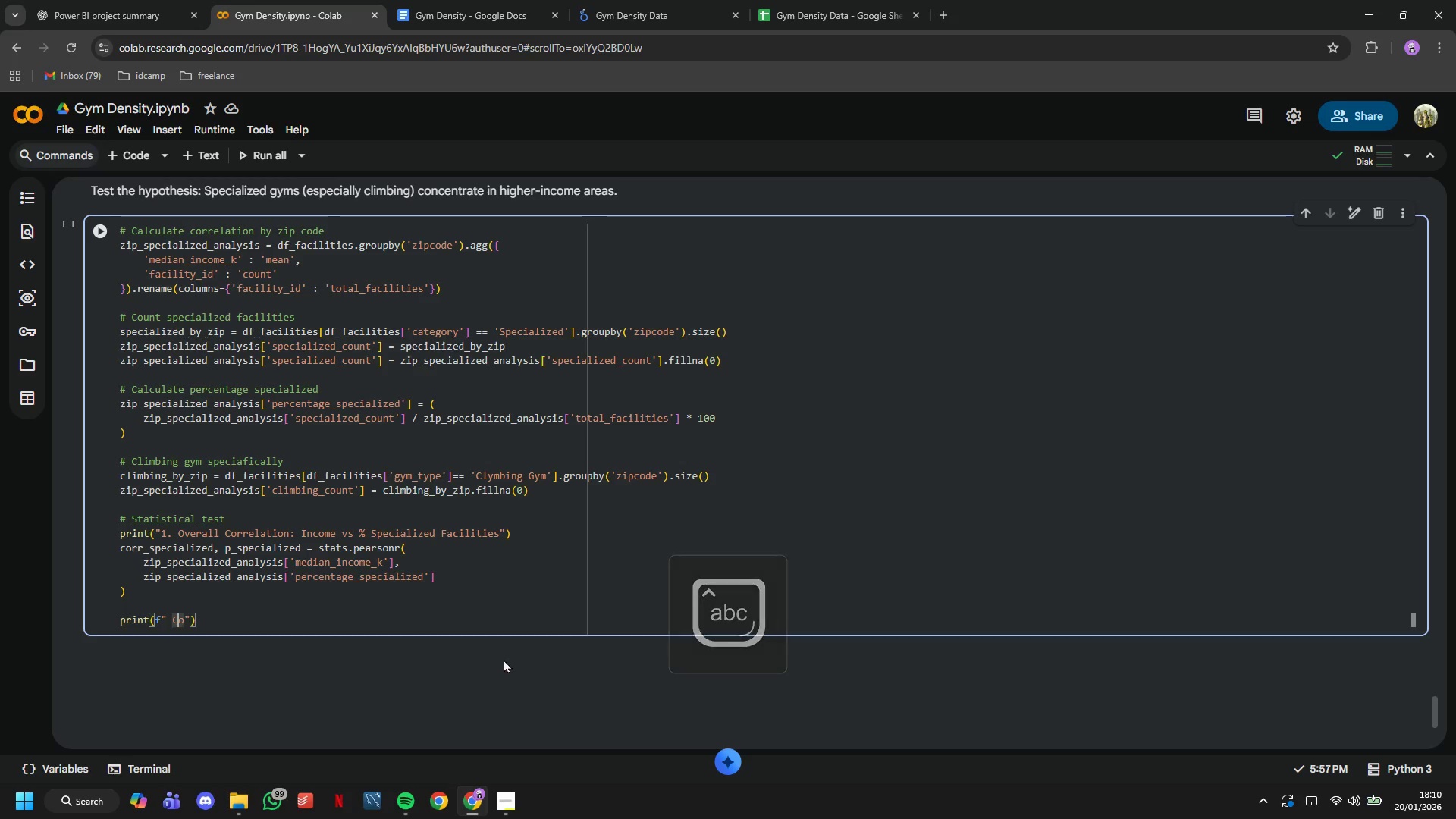 
key(ArrowRight)
 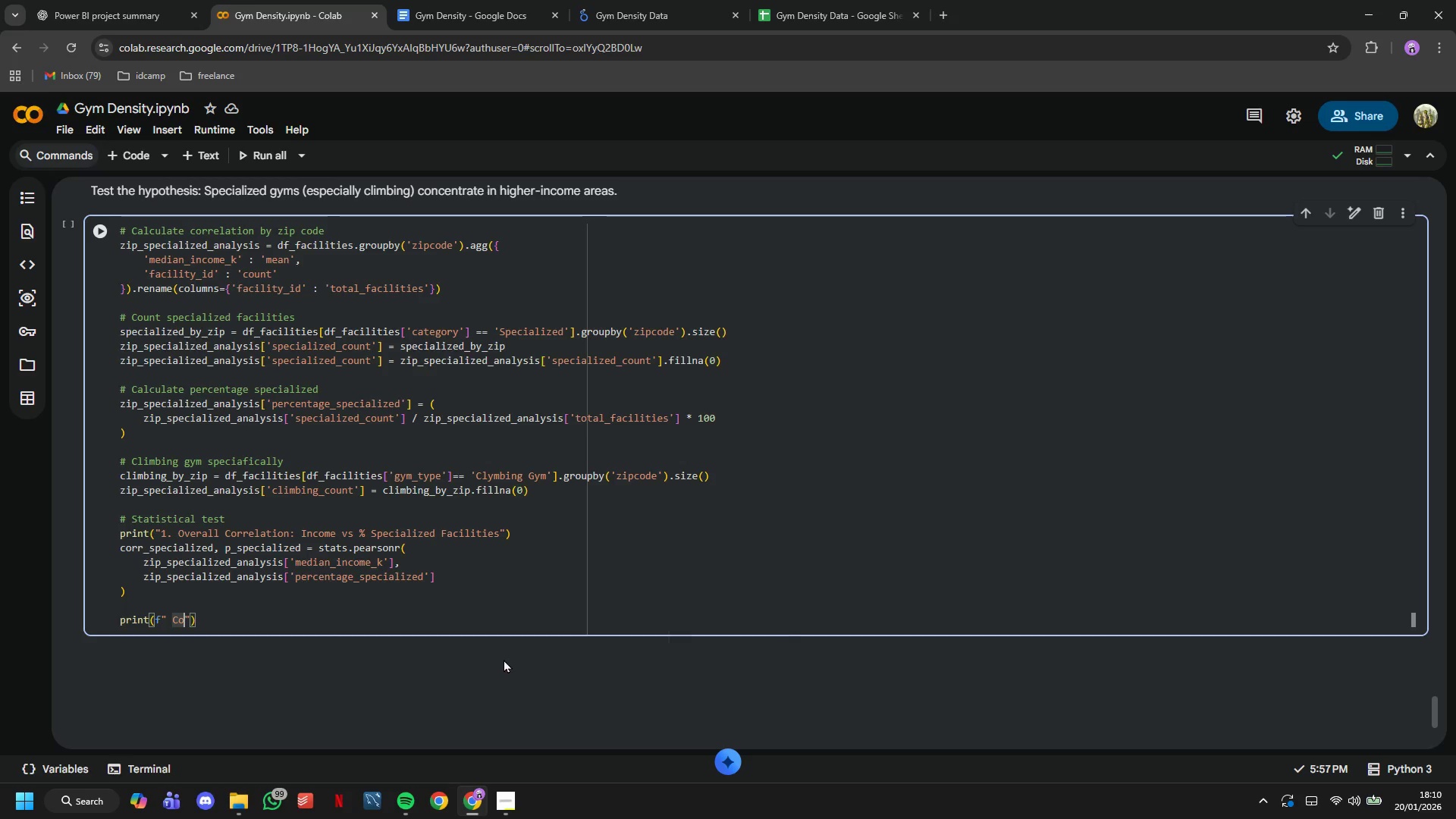 
type(rrelation coe)
key(Tab)
 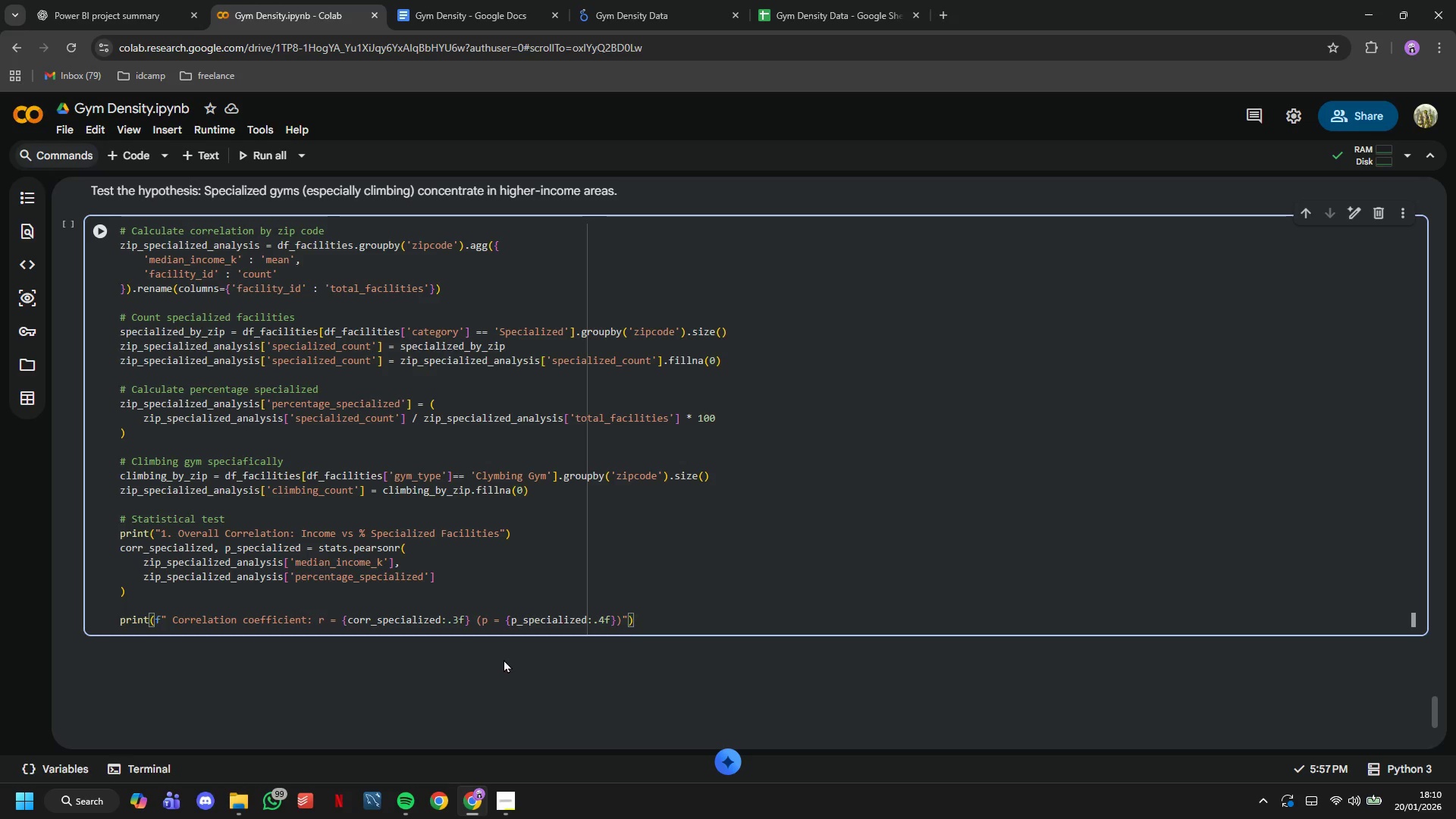 
key(Enter)
 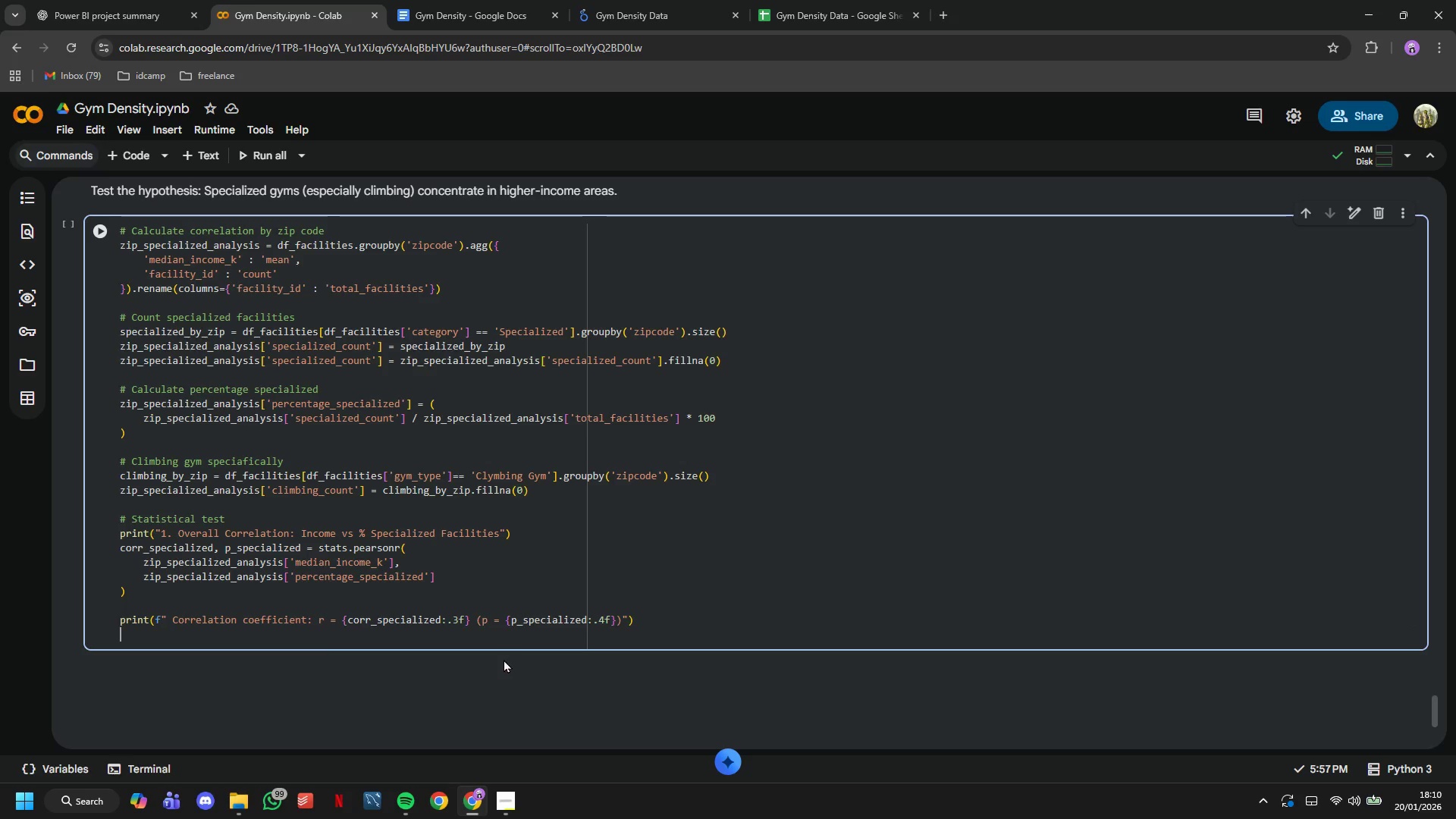 
type(print(f" P-value)
 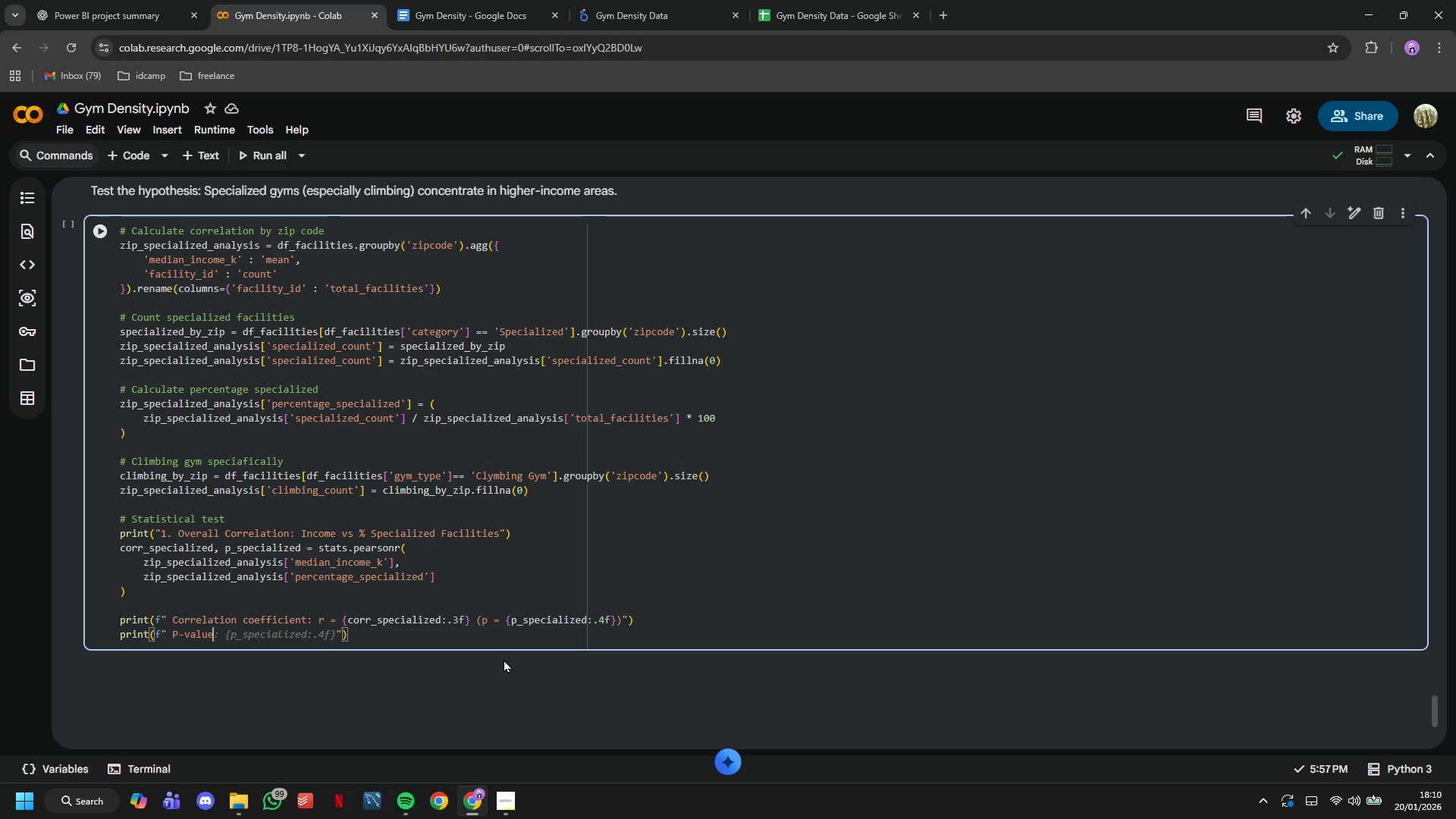 
key(Tab)
 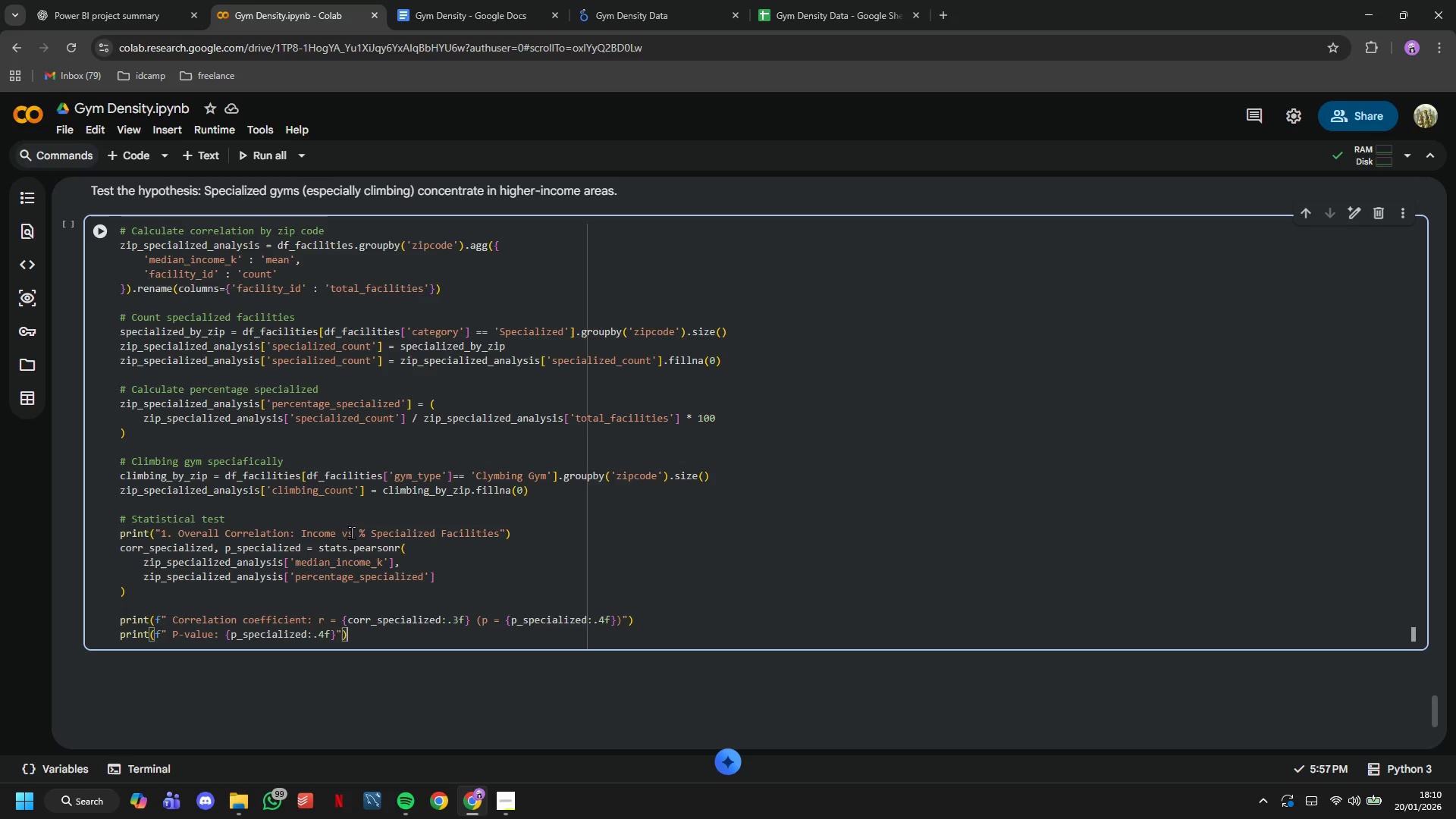 
left_click([96, 232])
 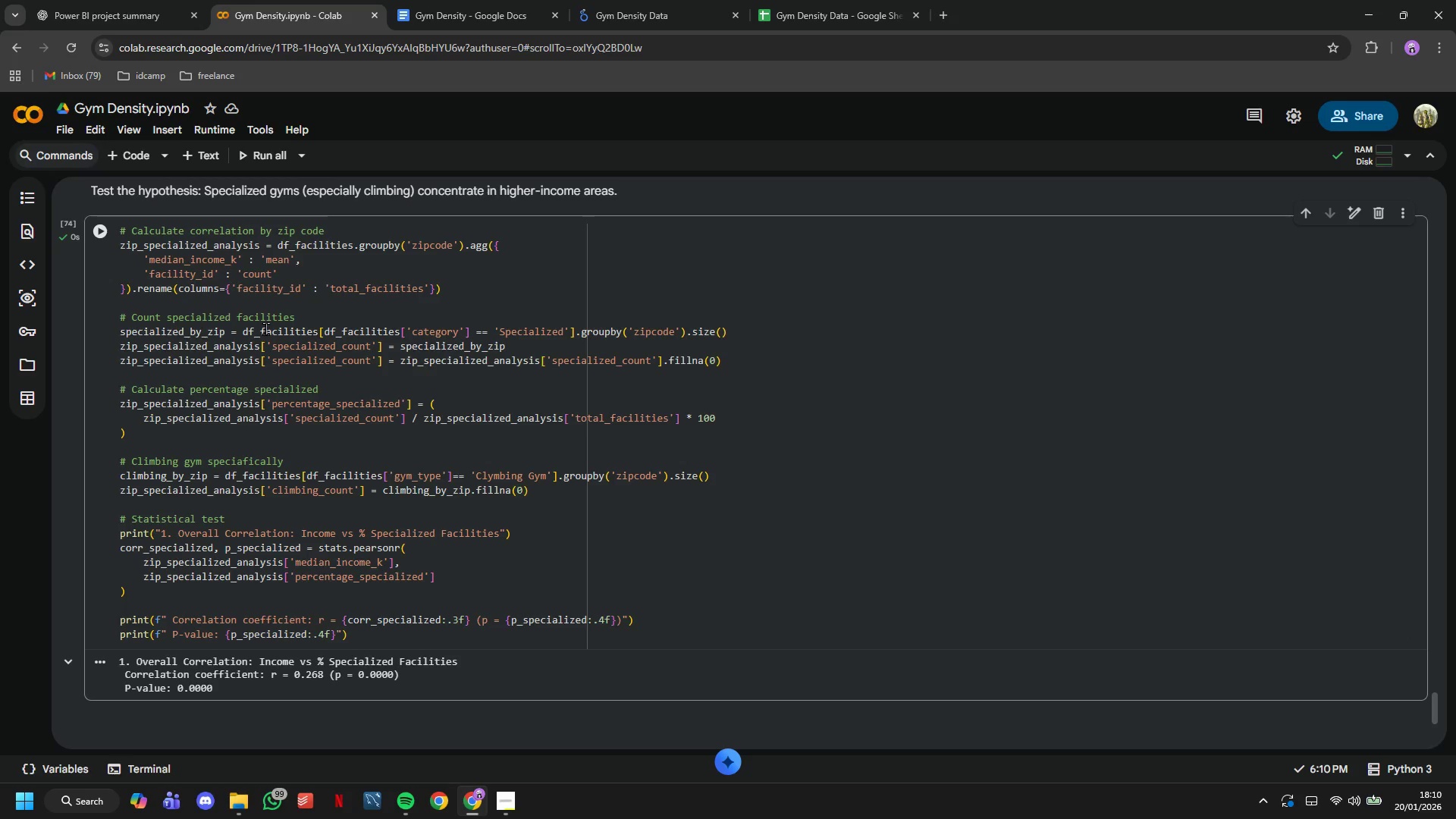 
scroll: coordinate [271, 340], scroll_direction: down, amount: 2.0
 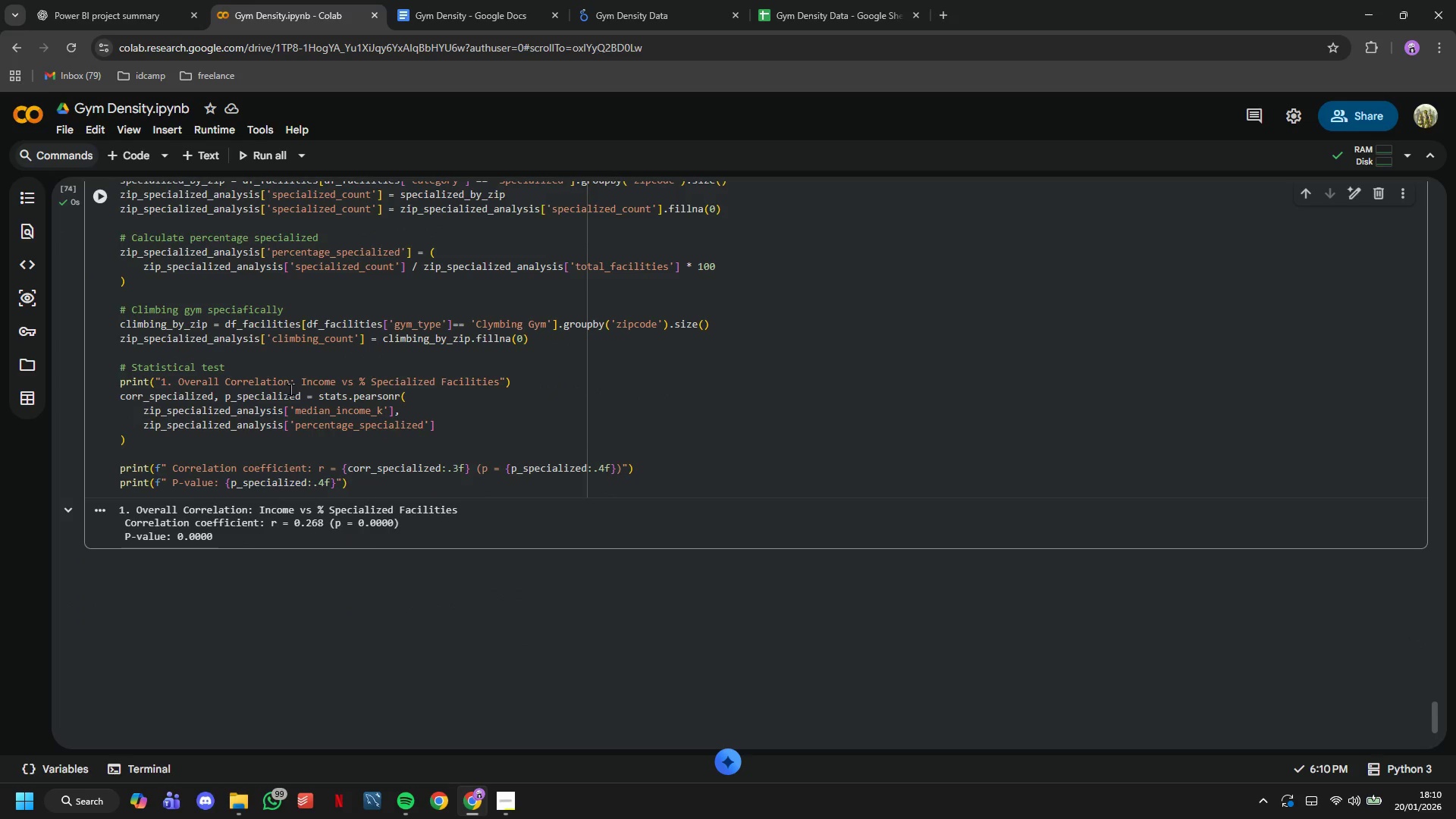 
left_click([438, 479])
 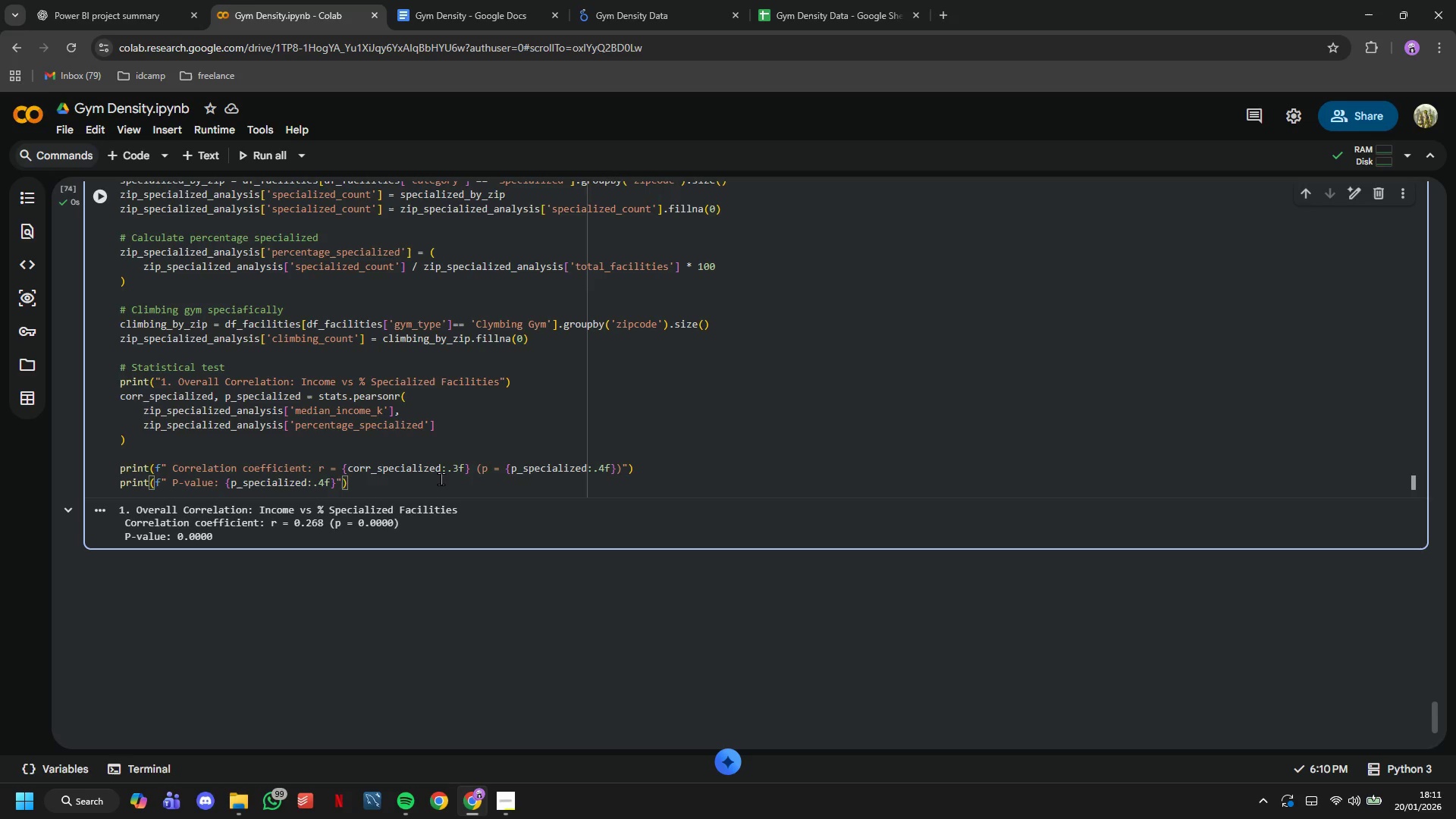 
wait(15.5)
 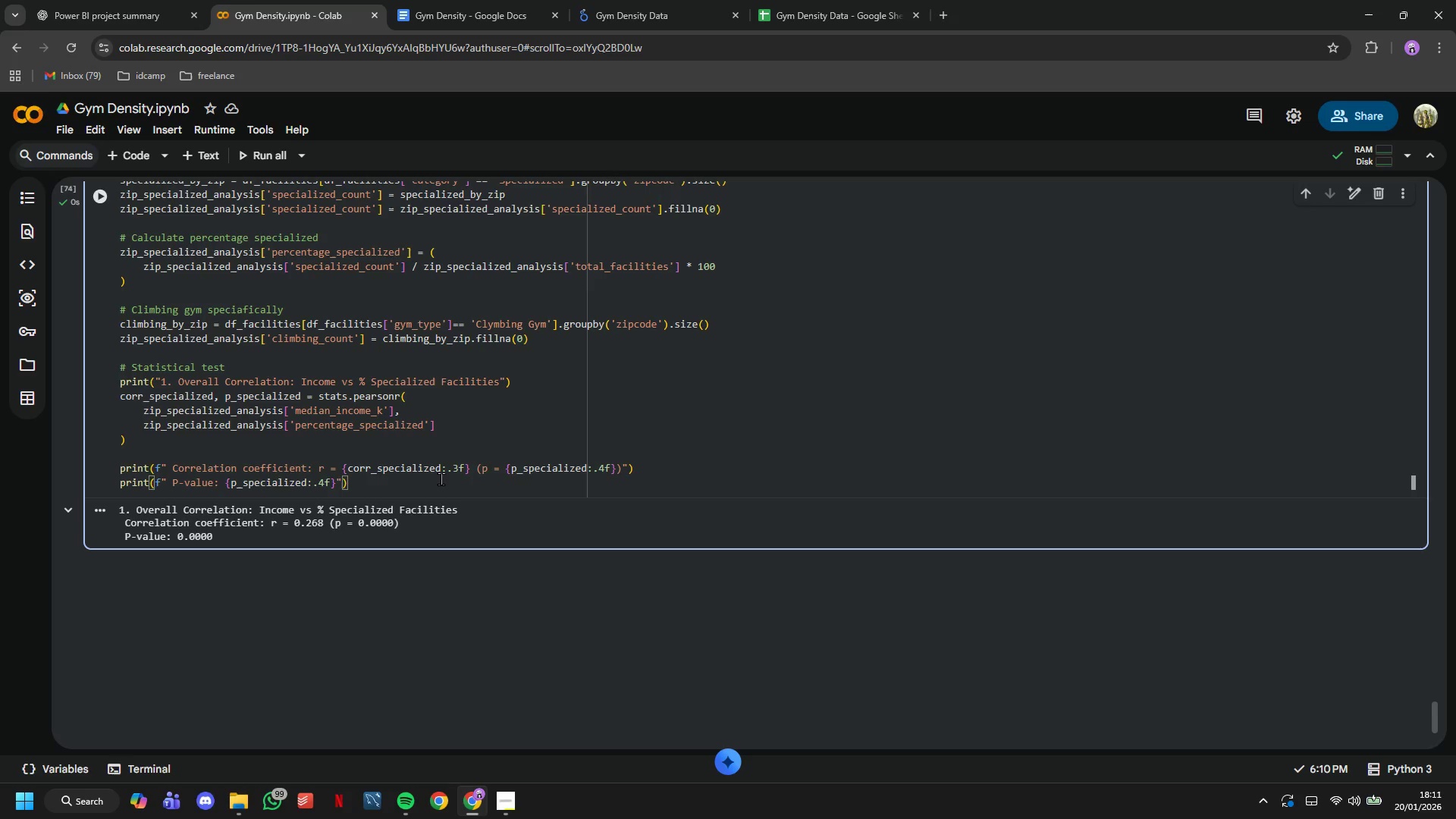 
left_click([602, 0])
 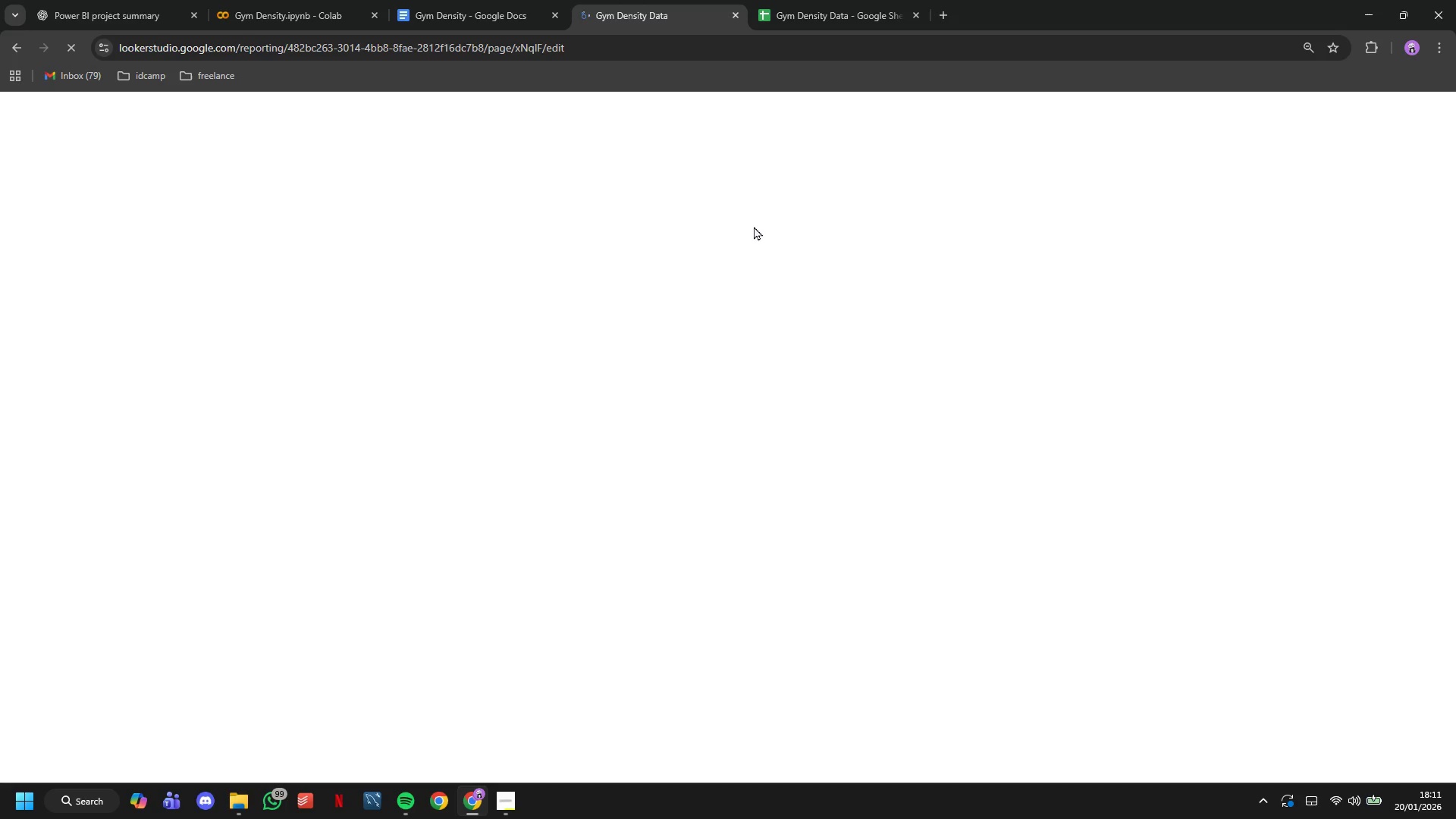 
mouse_move([753, 156])
 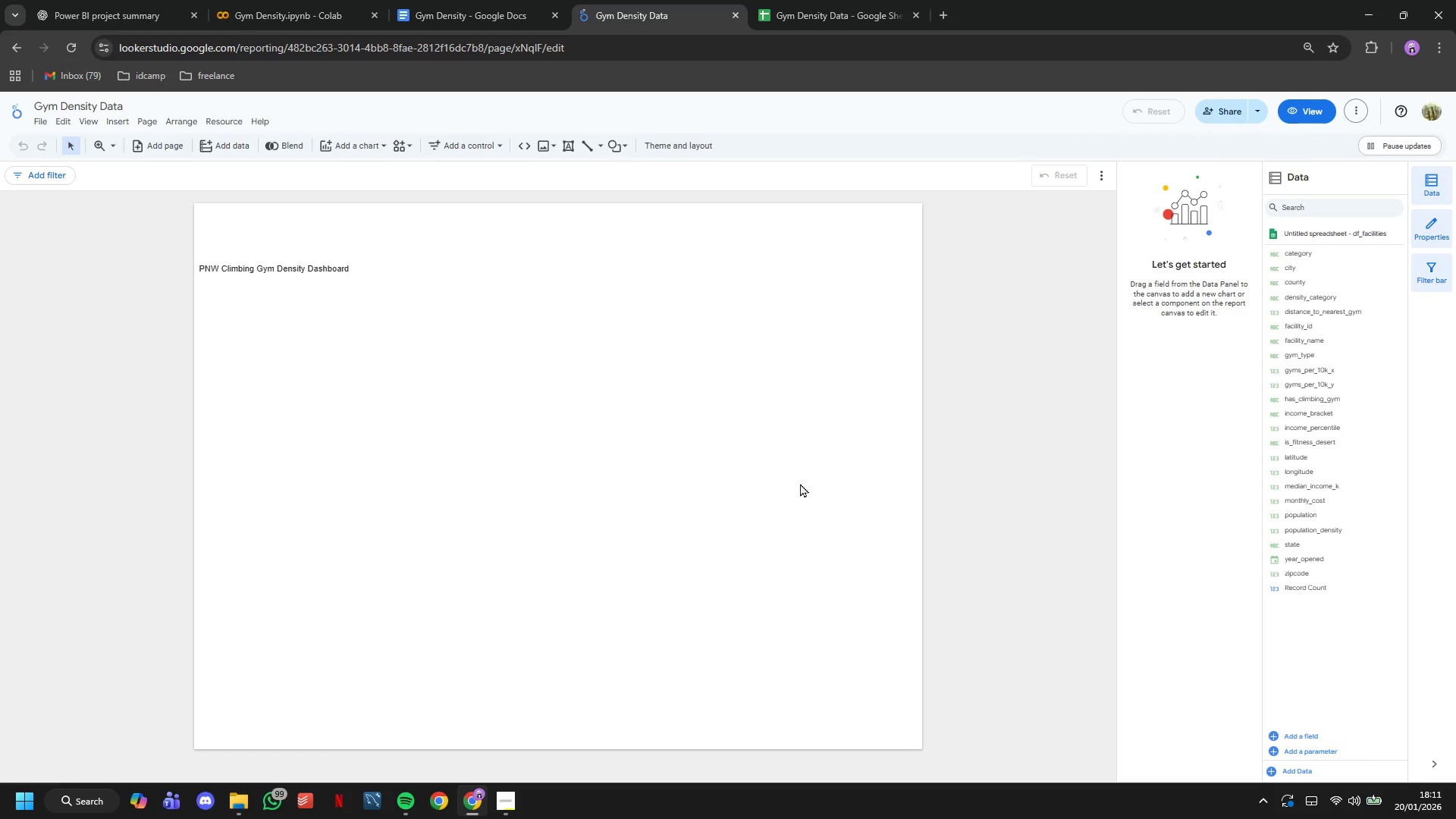 
right_click([796, 481])
 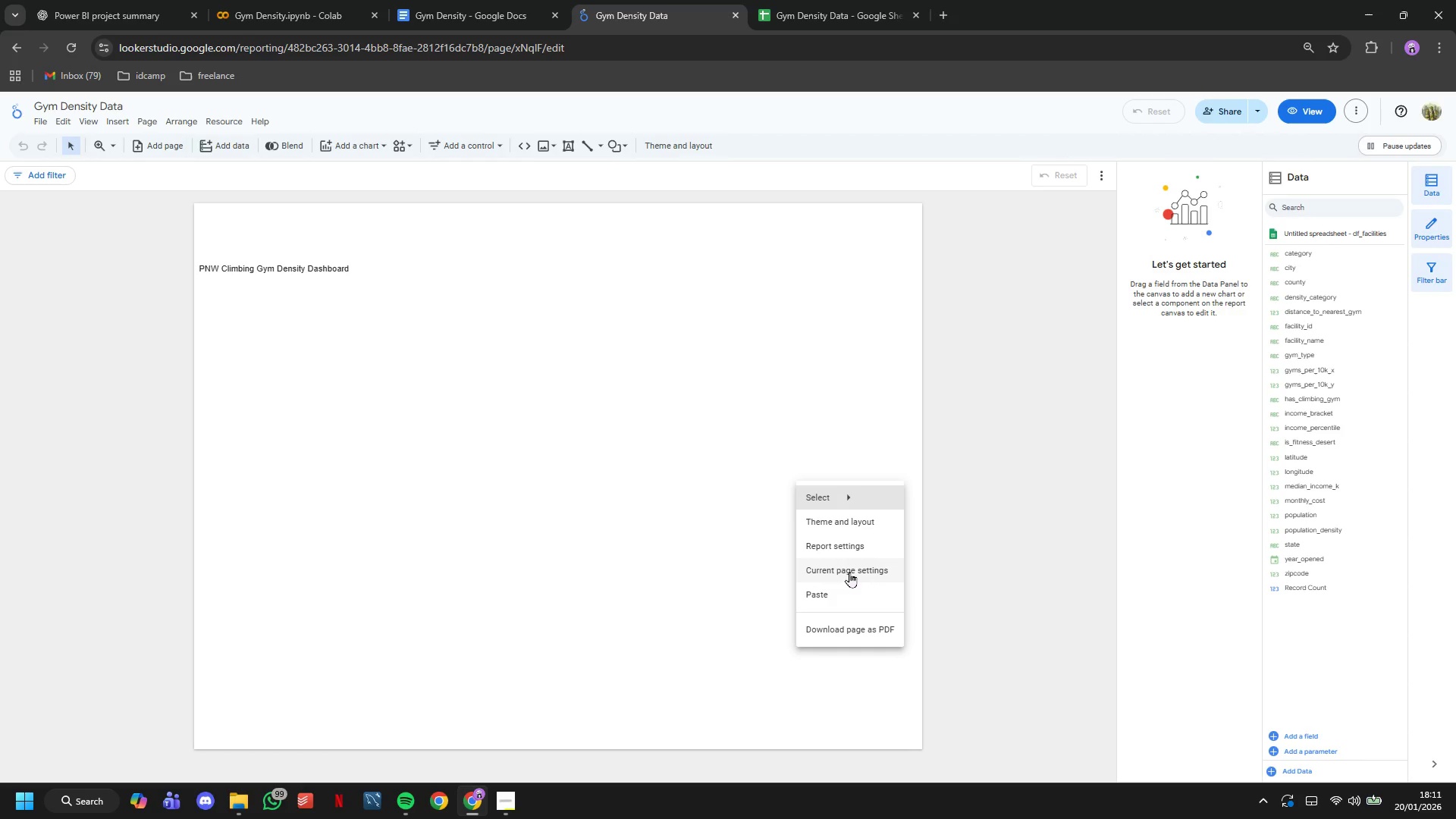 
left_click([848, 549])
 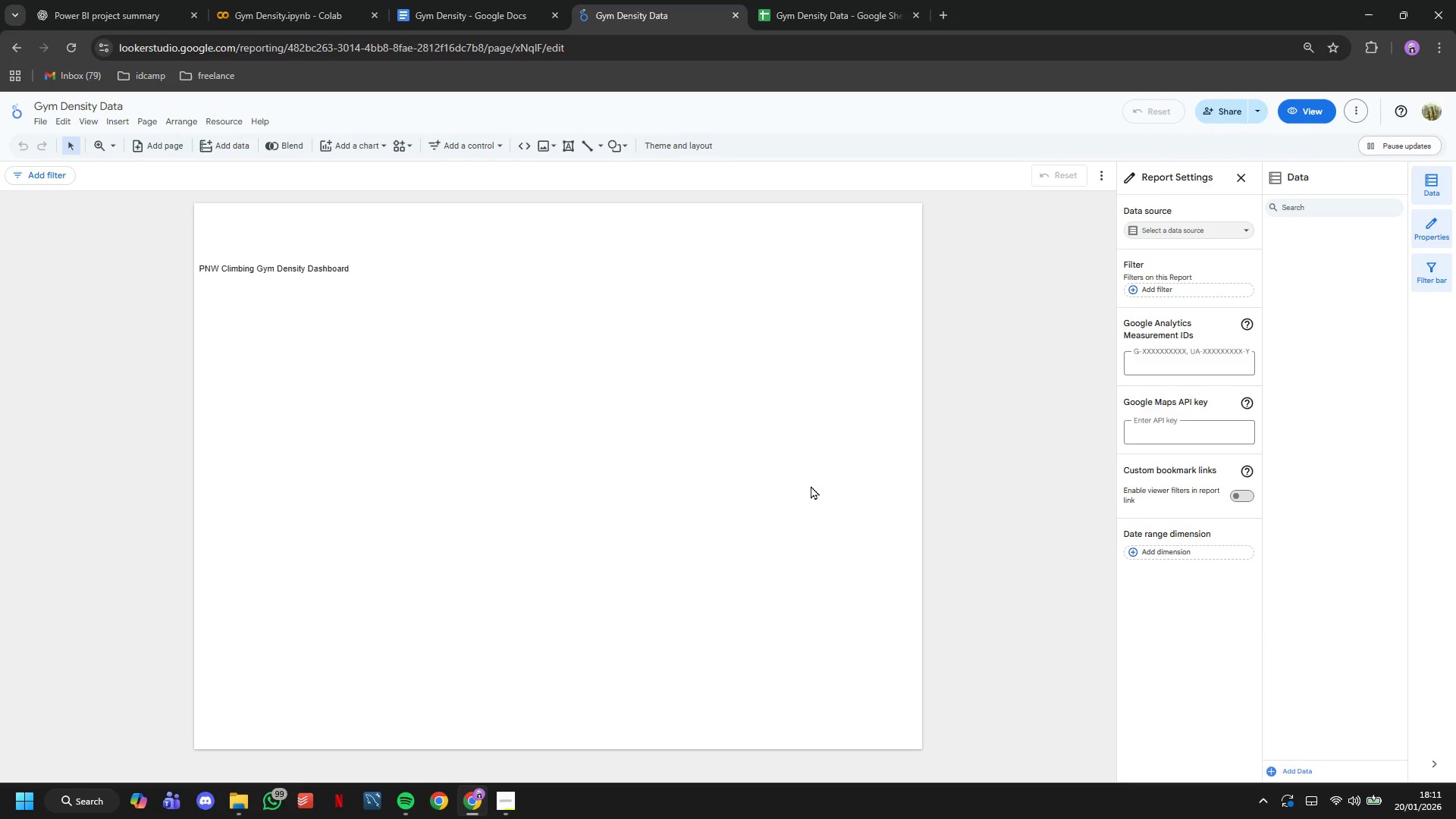 
right_click([810, 485])
 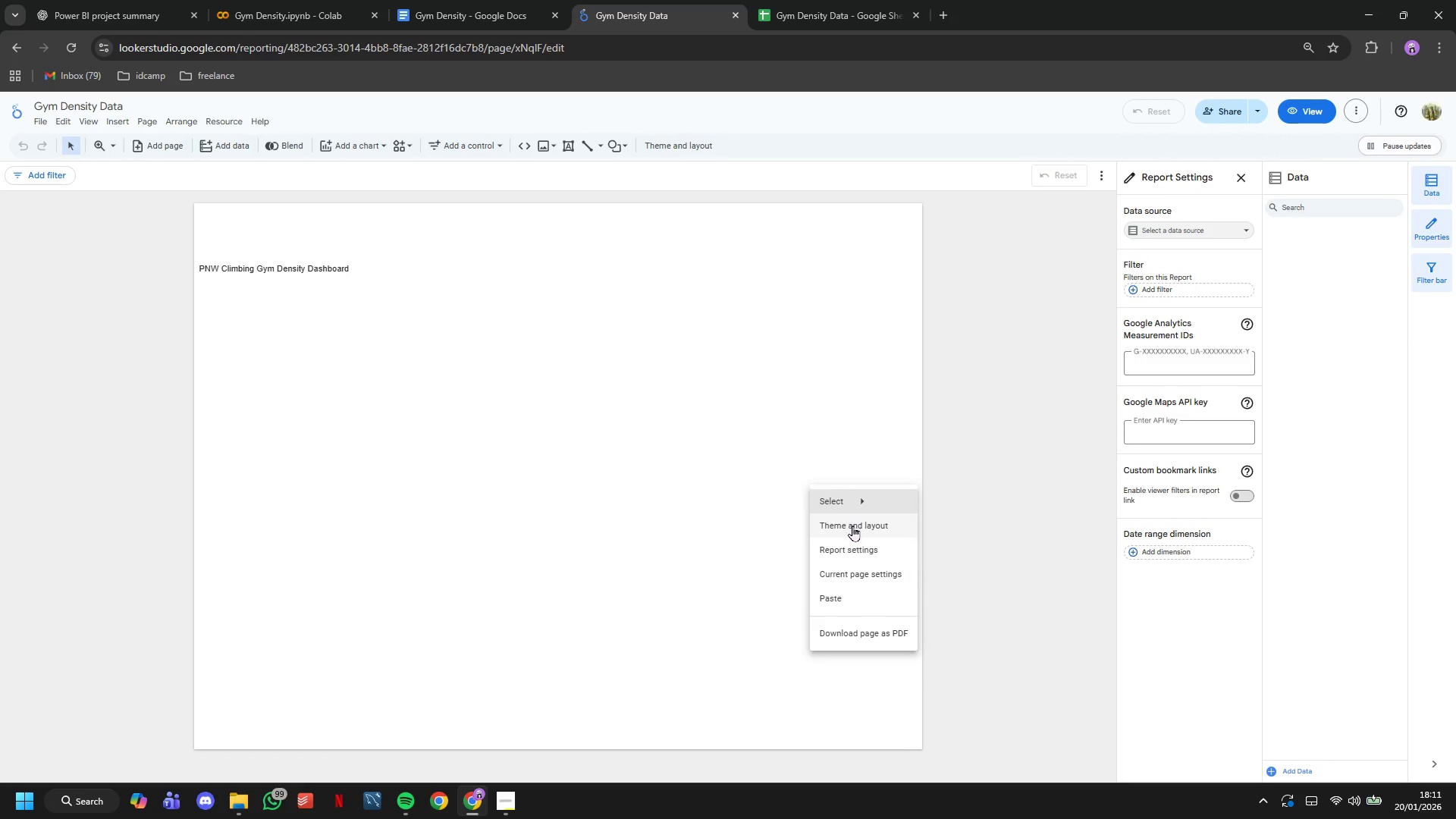 
left_click([852, 526])
 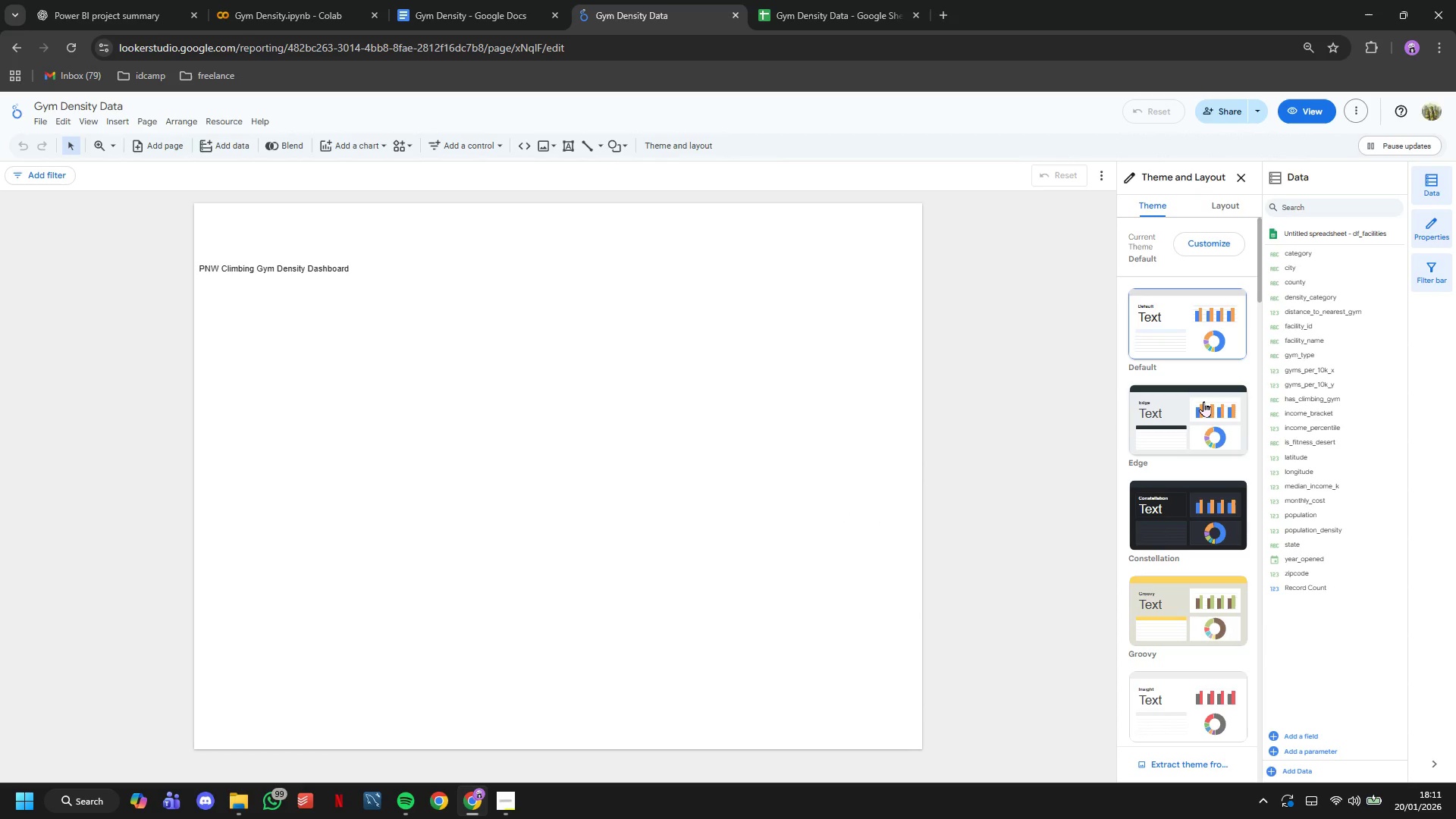 
scroll: coordinate [1203, 401], scroll_direction: down, amount: 4.0
 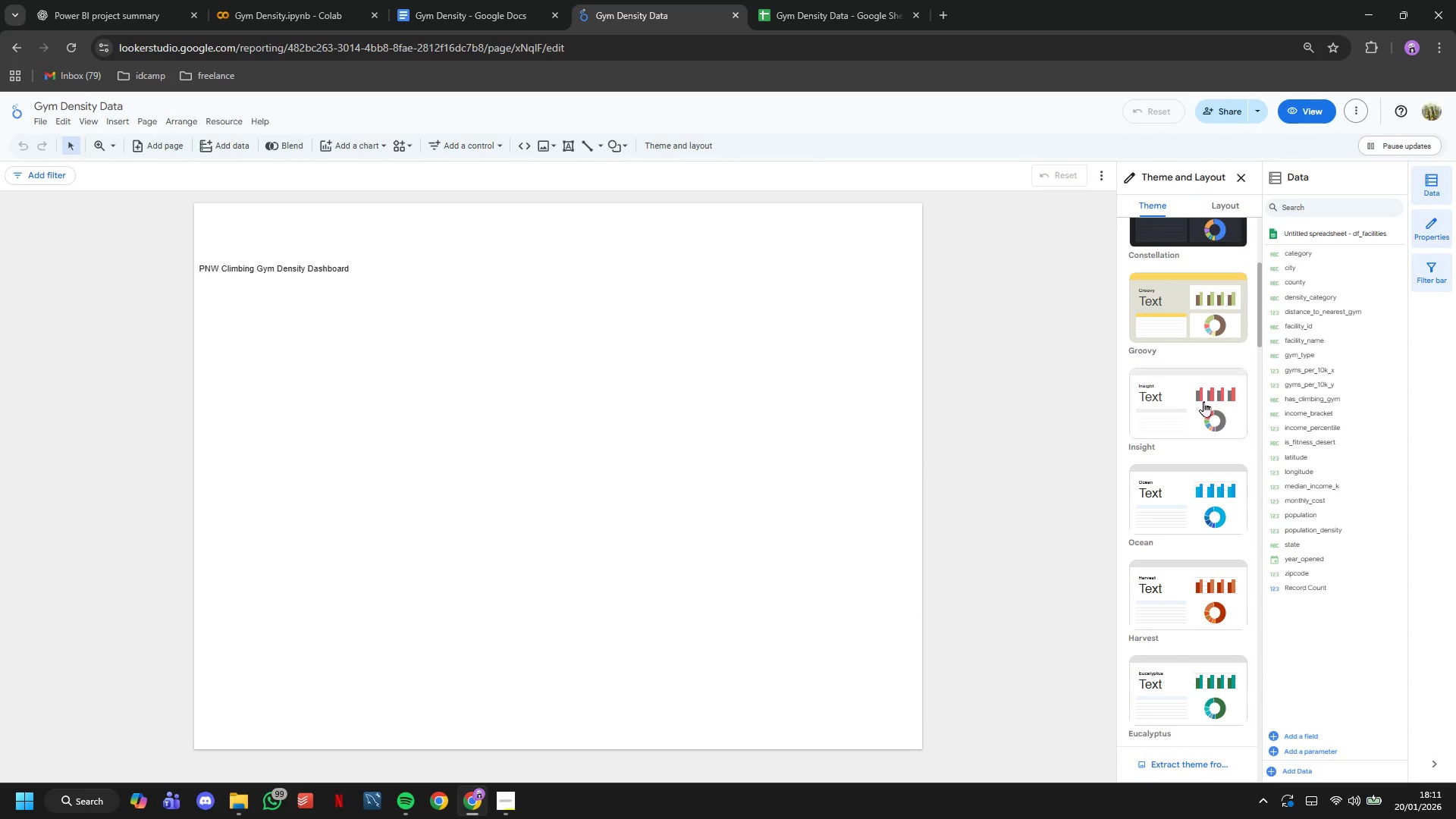 
left_click([1203, 401])
 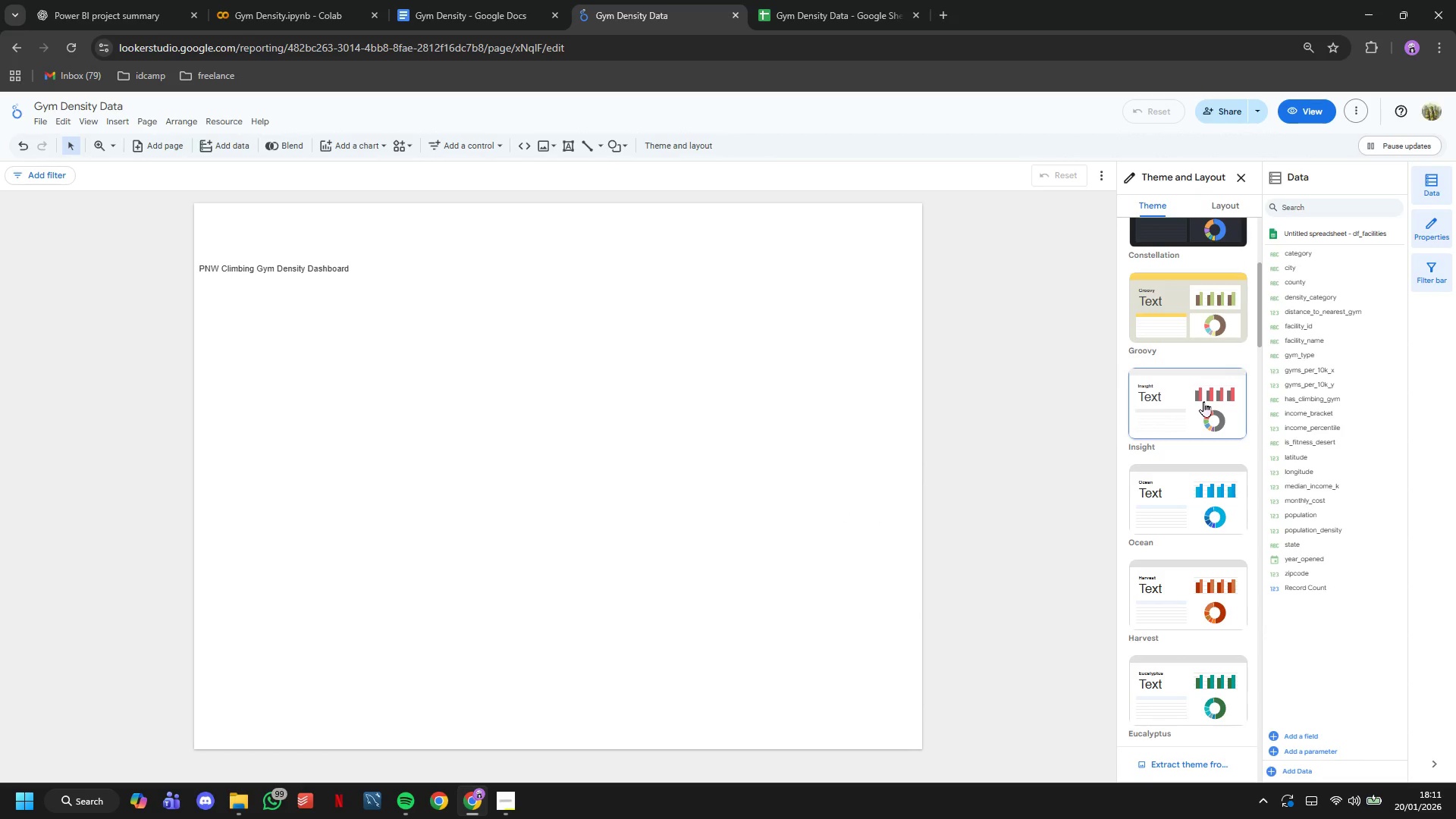 
double_click([1203, 401])
 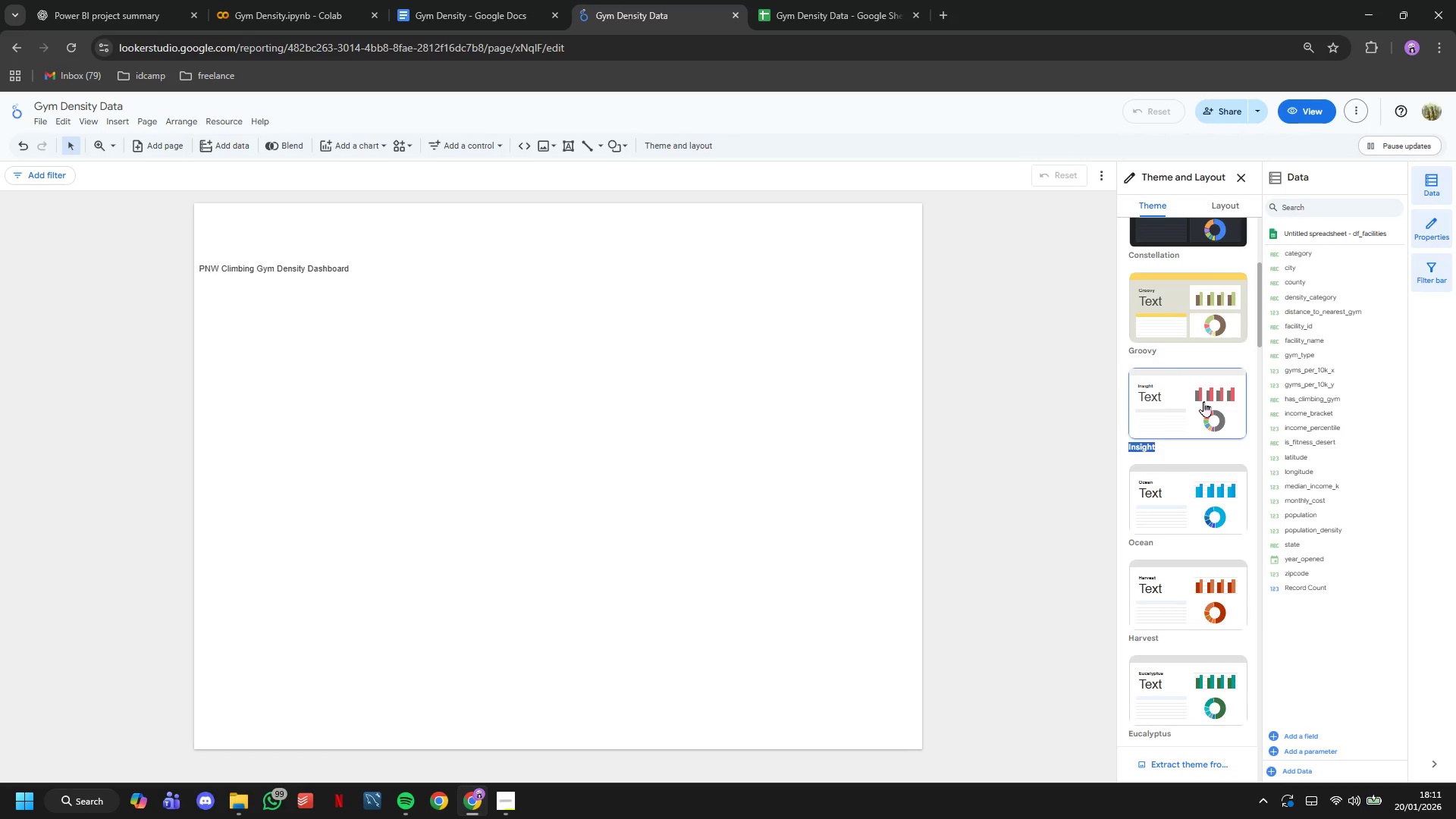 
triple_click([1203, 401])
 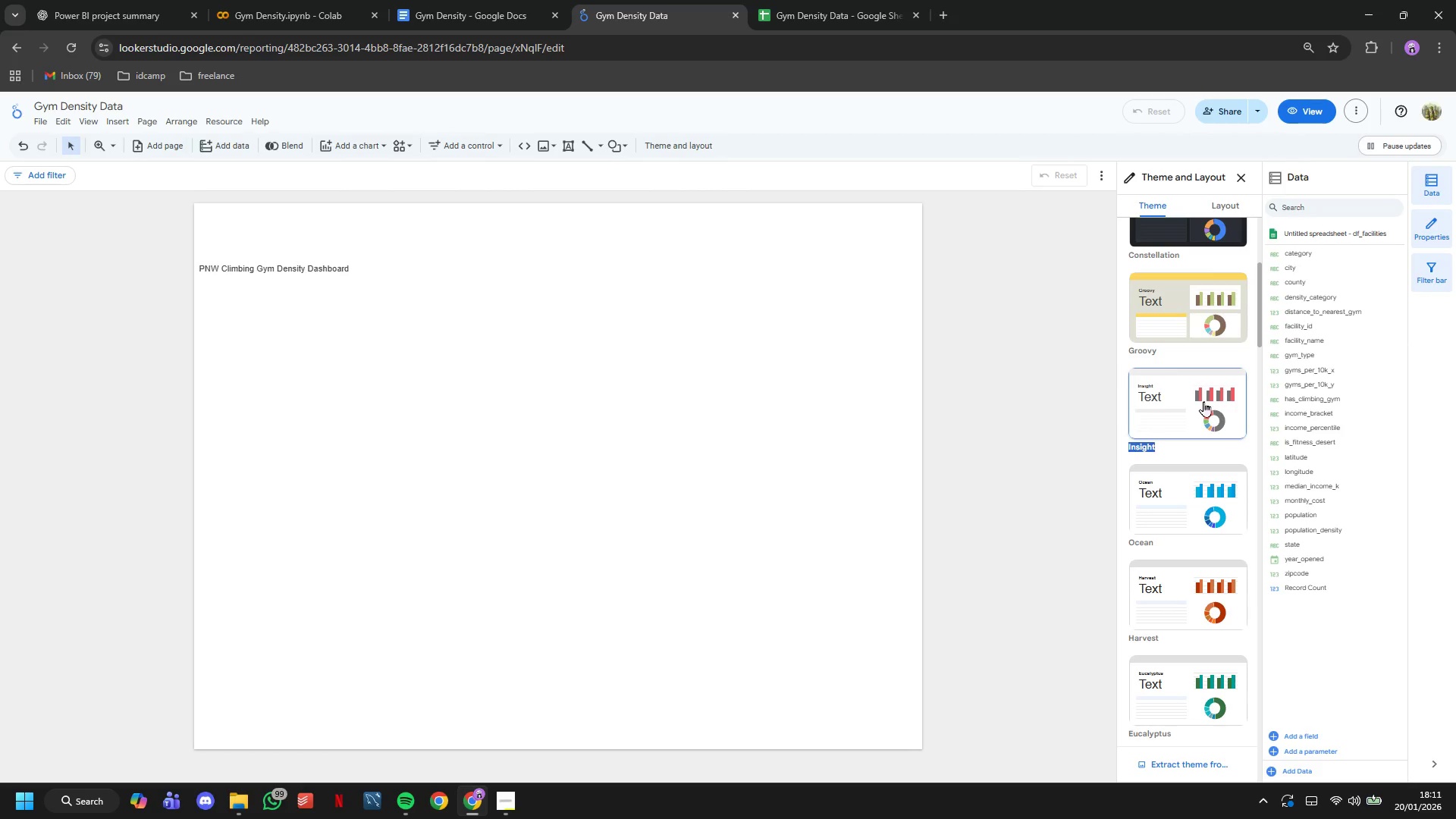 
triple_click([1203, 401])
 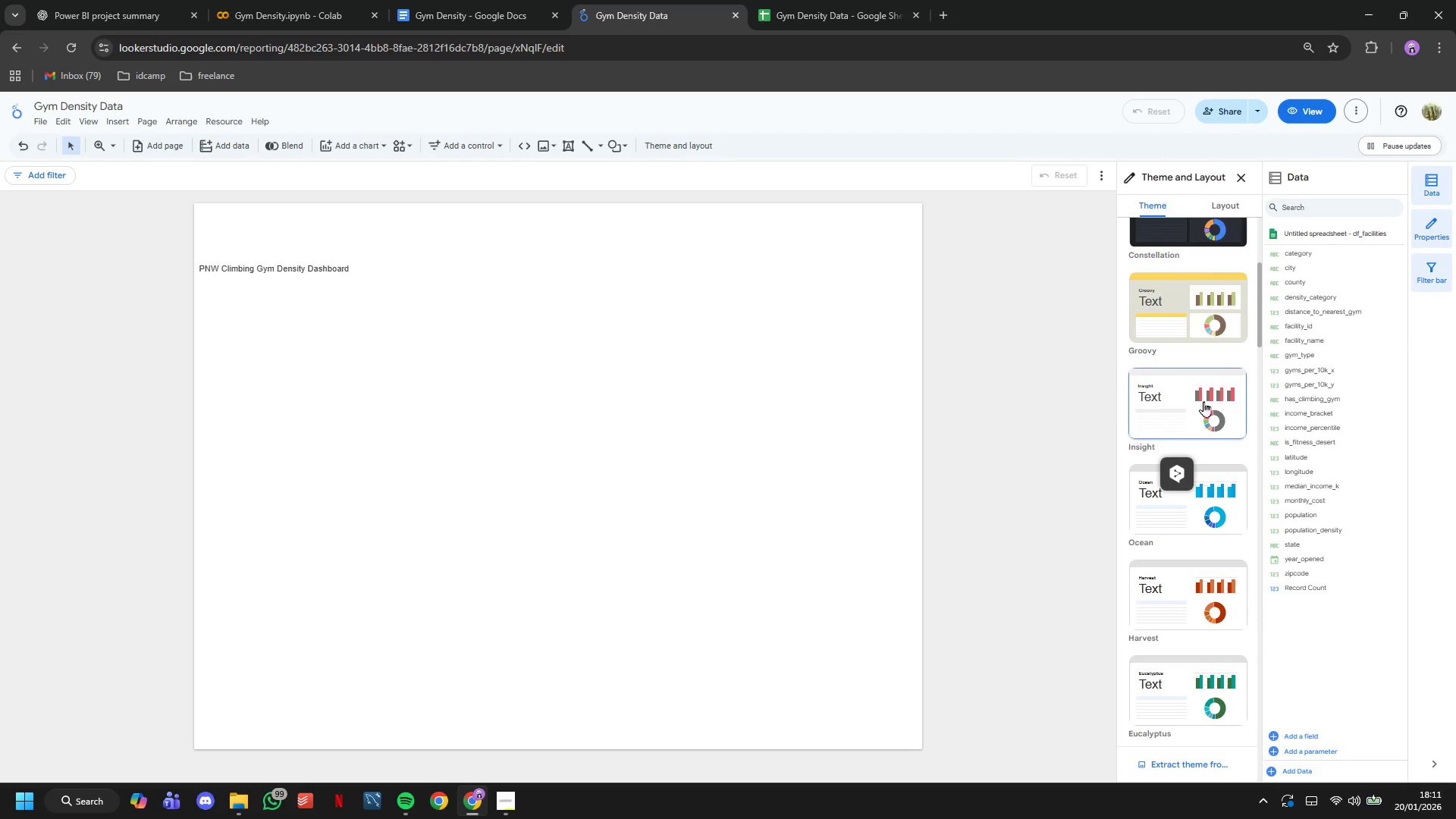 
double_click([1203, 401])
 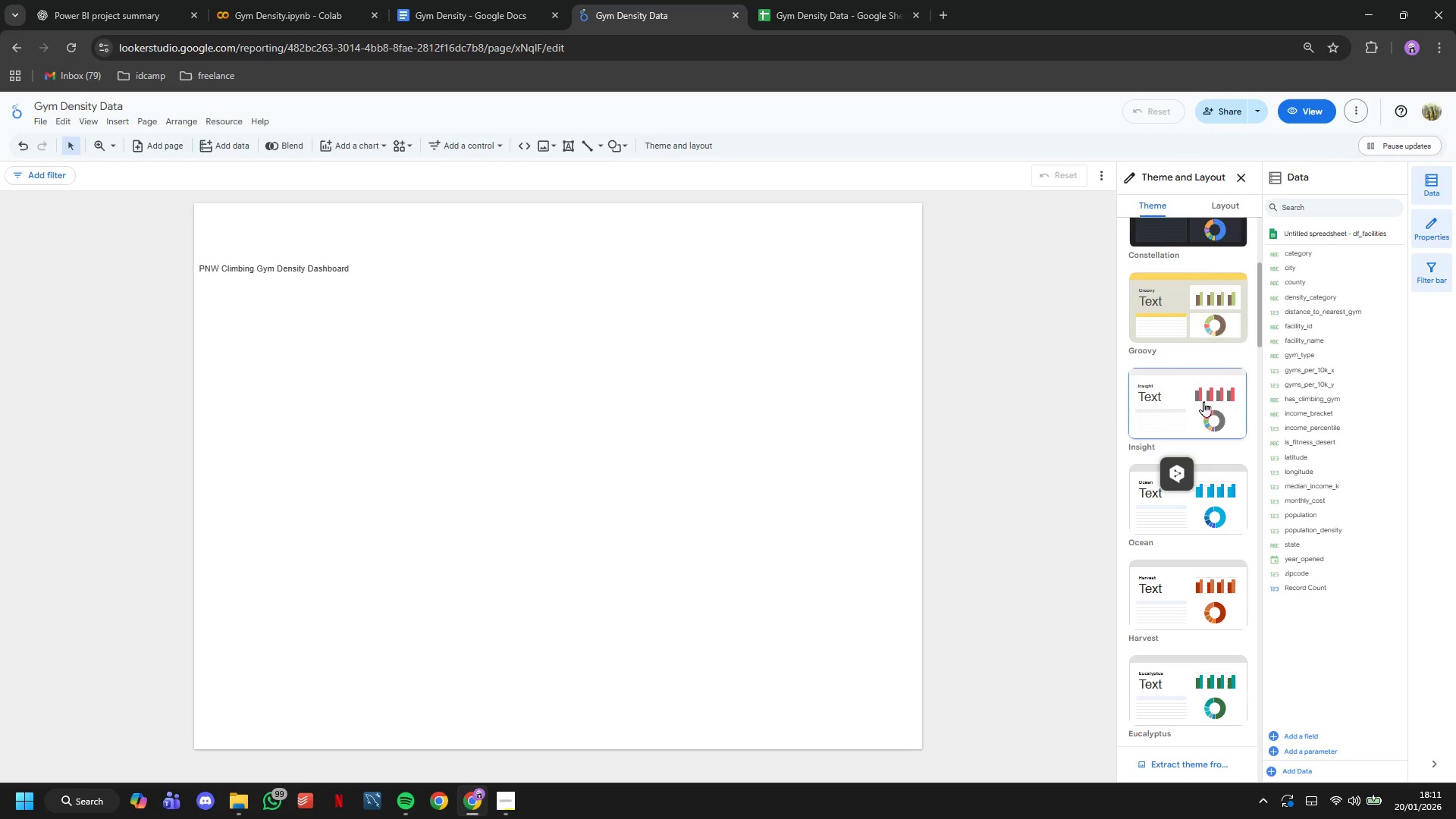 
double_click([1203, 401])
 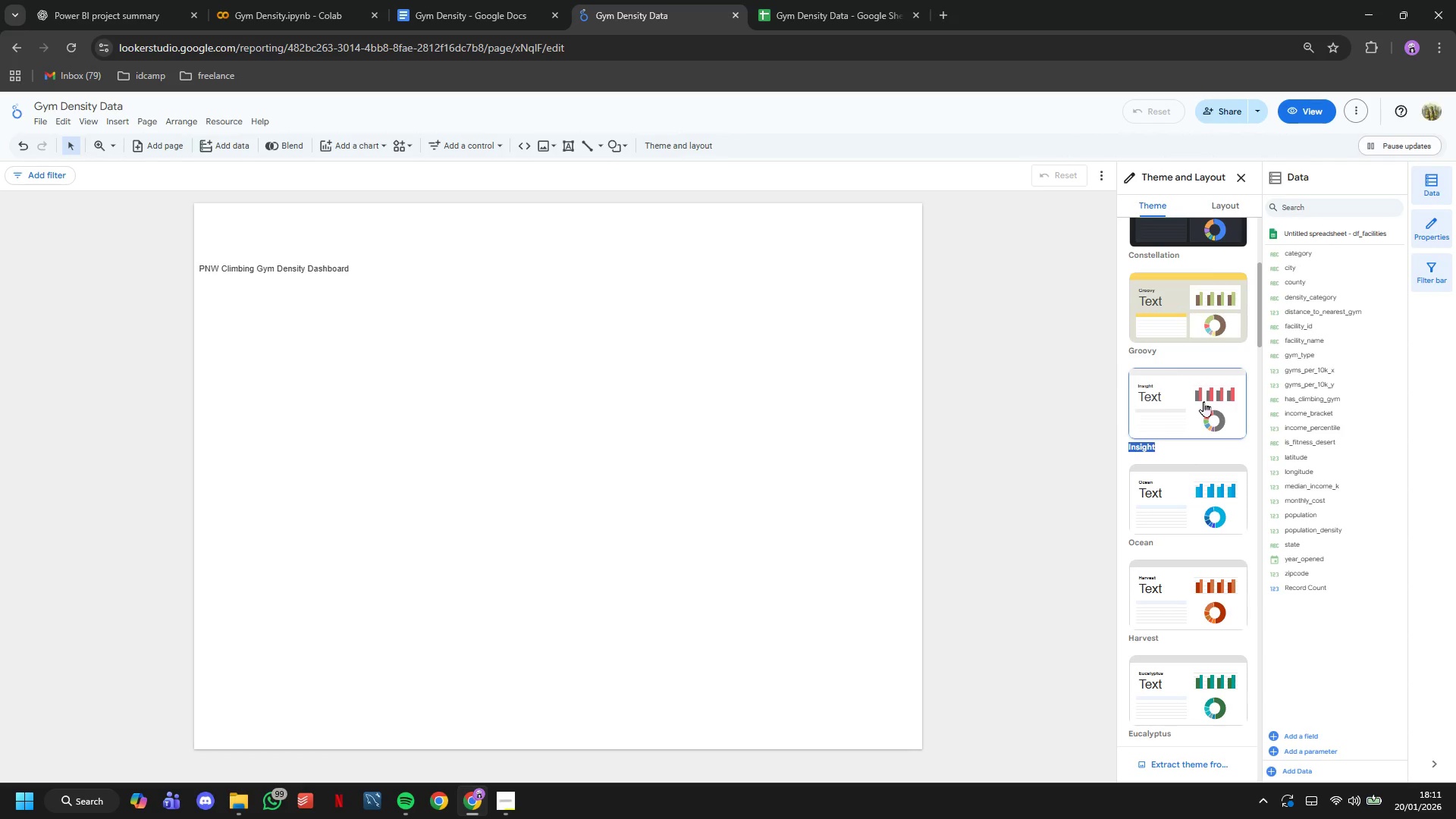 
triple_click([1203, 401])
 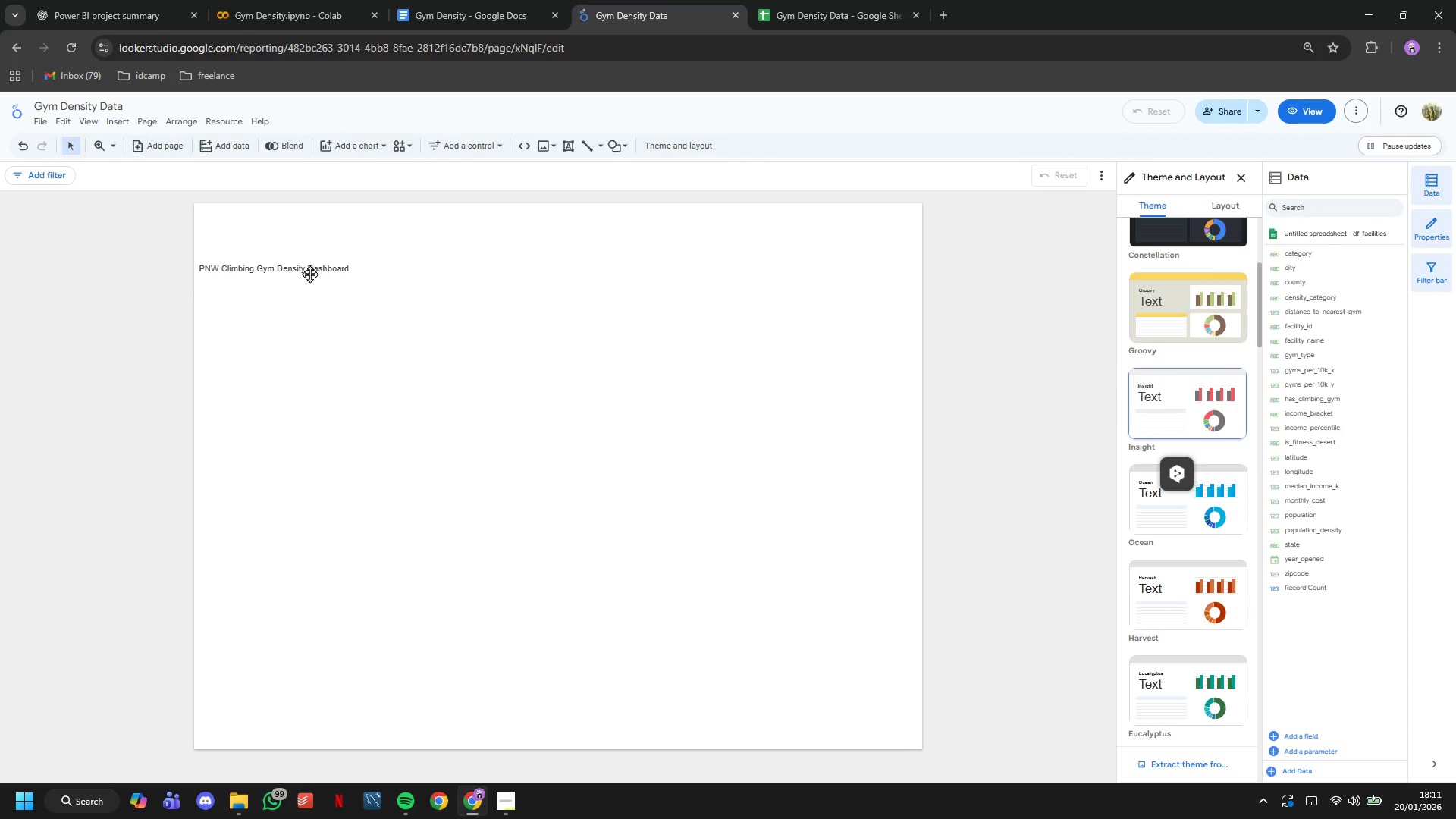 
double_click([307, 272])
 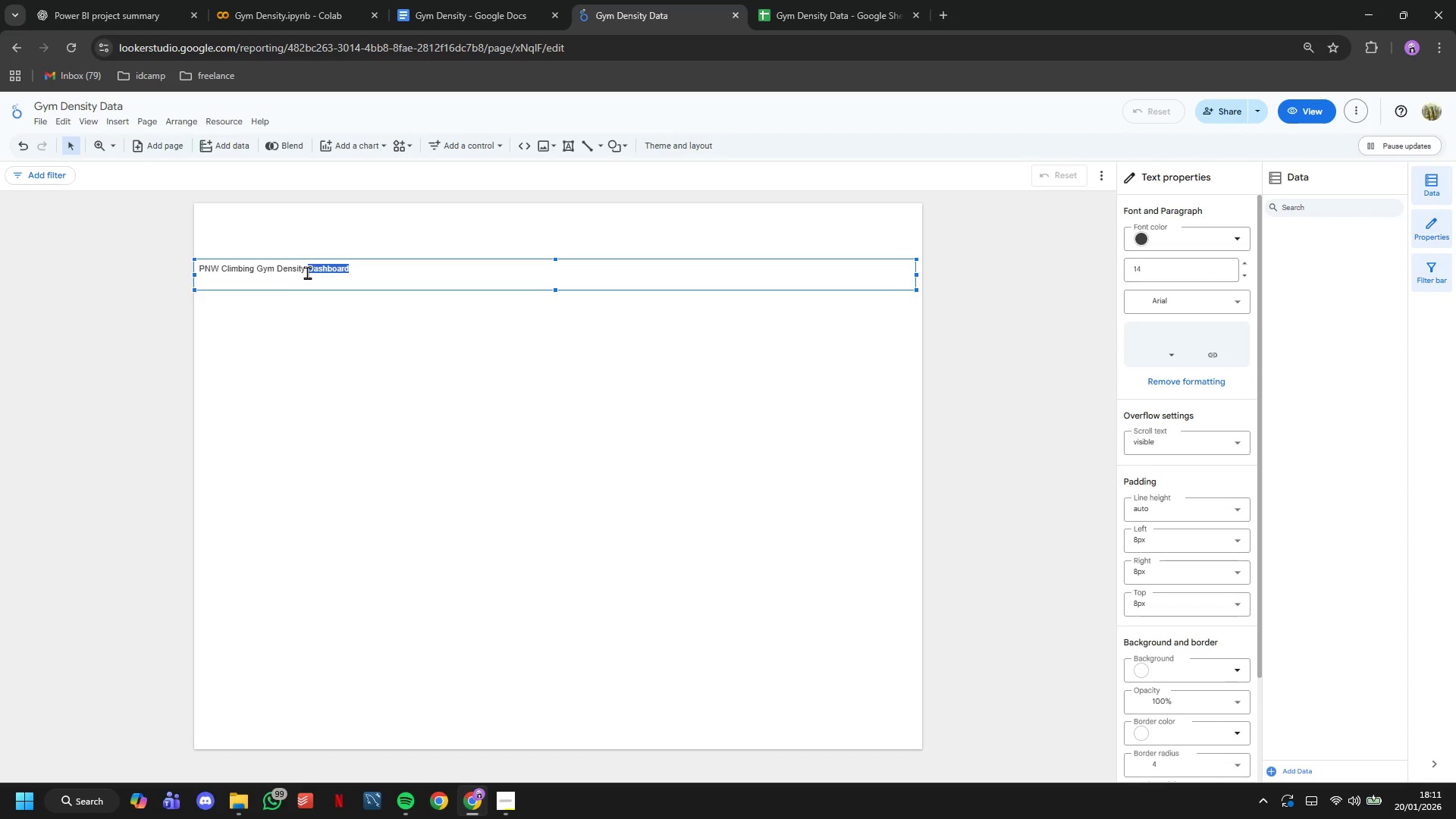 
triple_click([307, 272])
 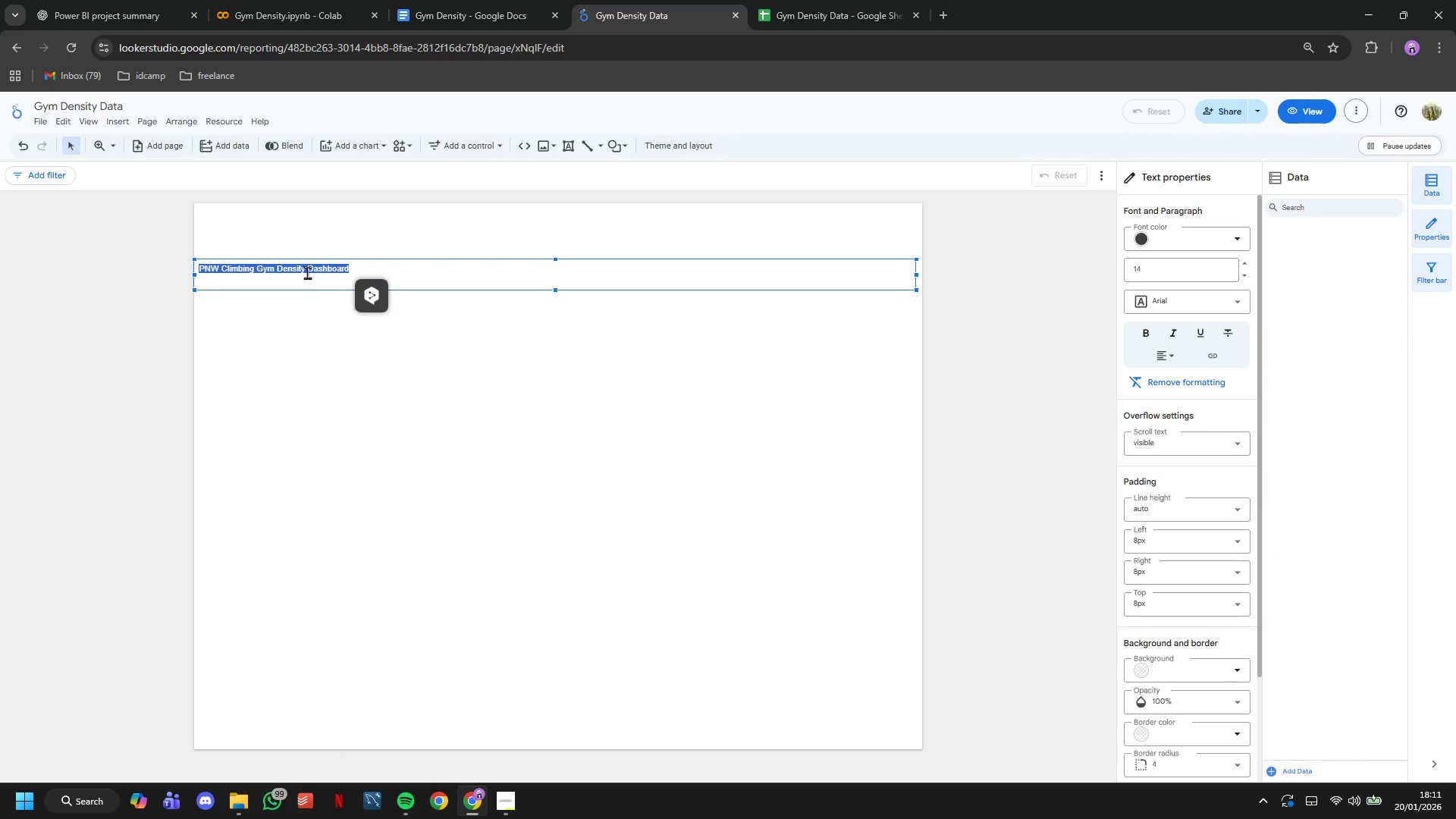 
triple_click([307, 272])
 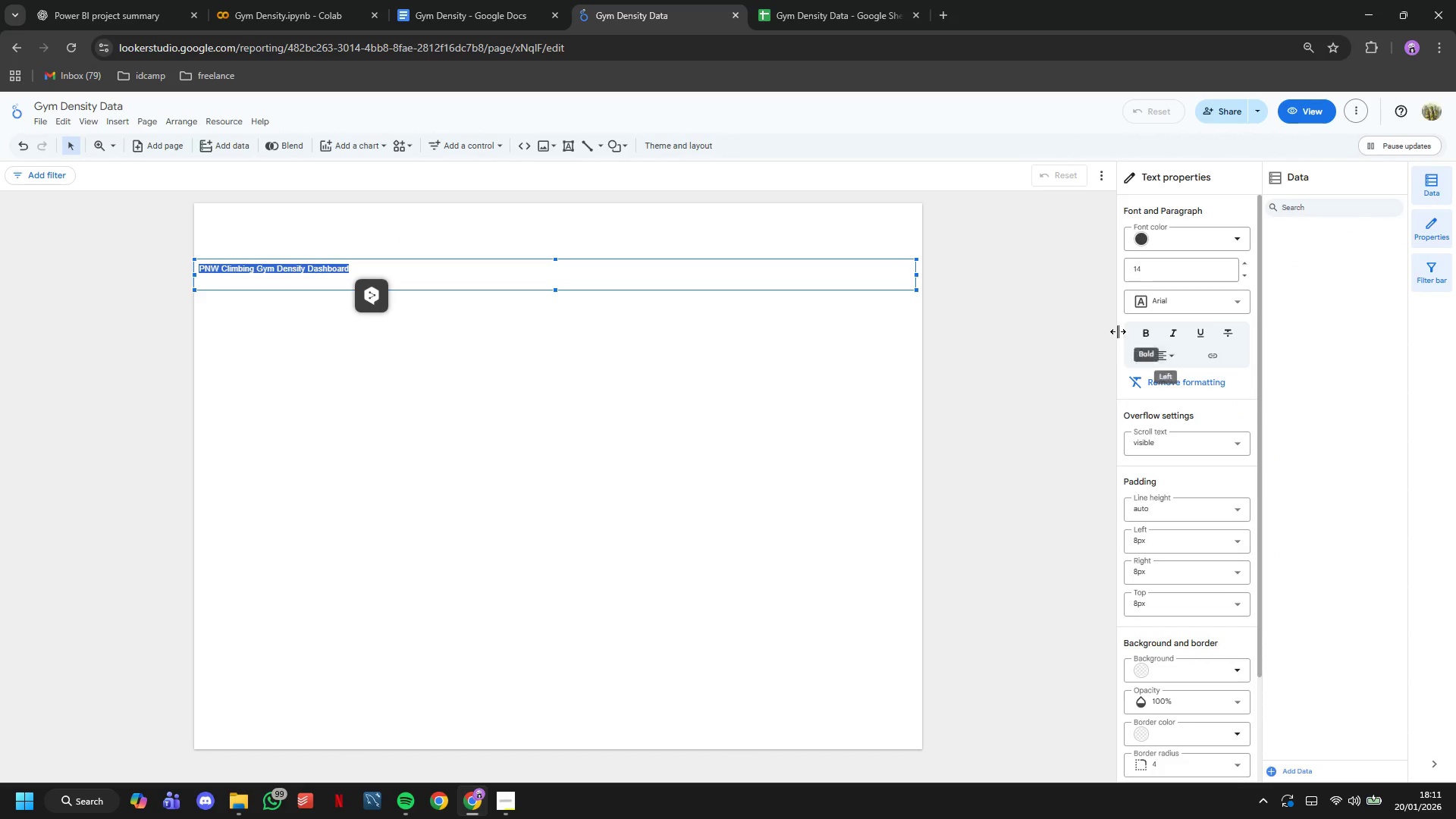 
left_click([1148, 334])
 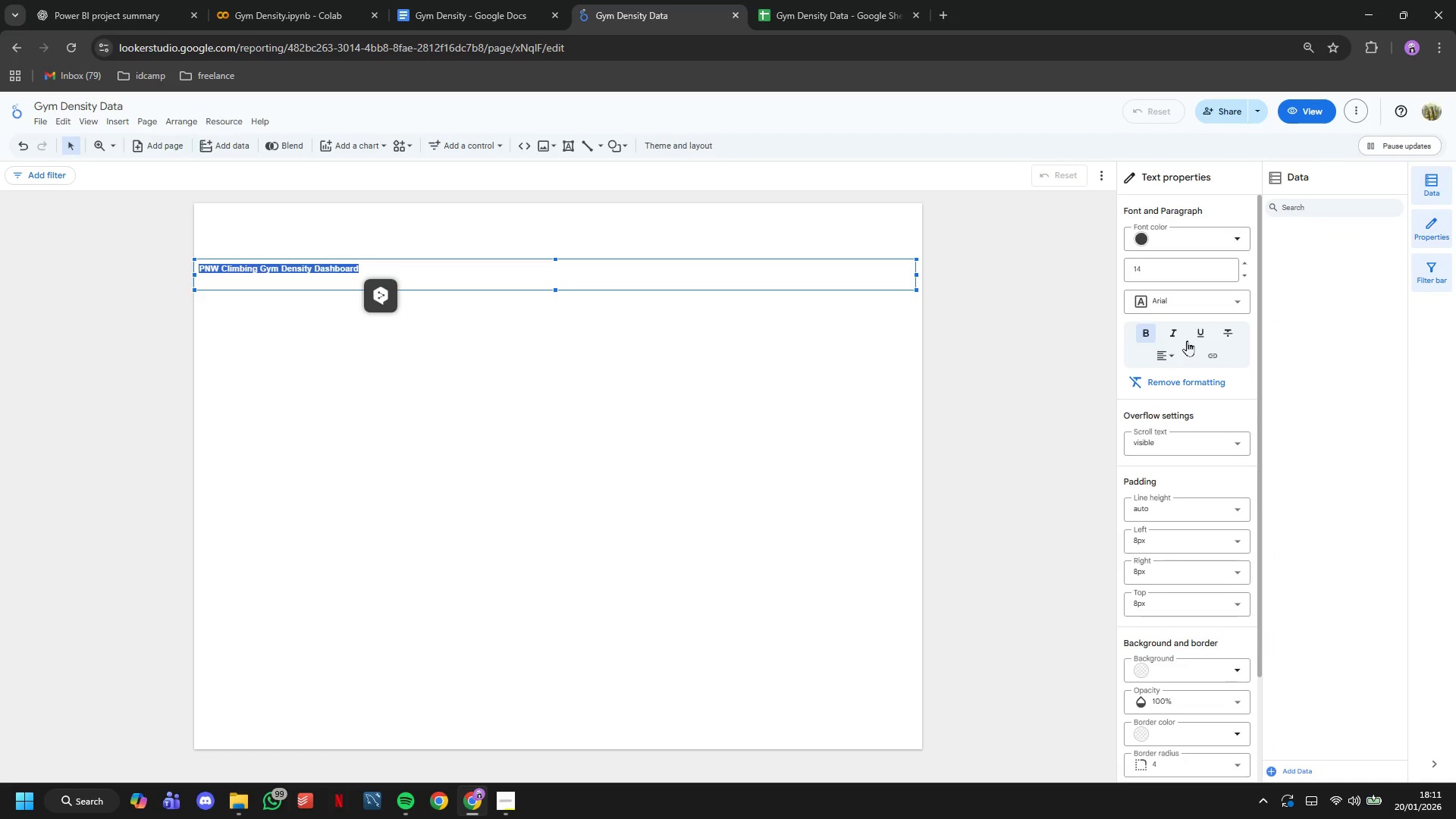 
left_click([1183, 306])
 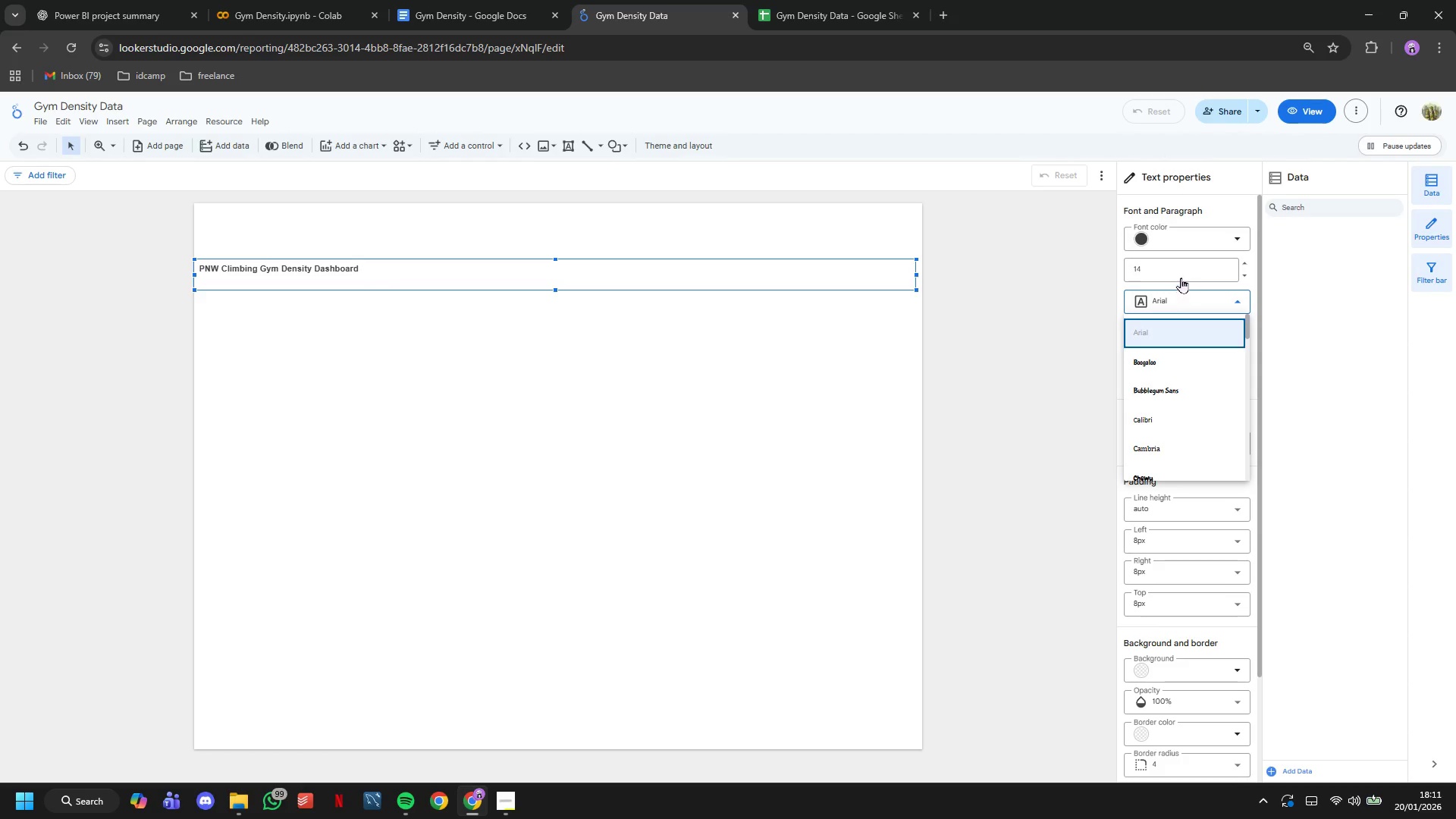 
left_click([1178, 273])
 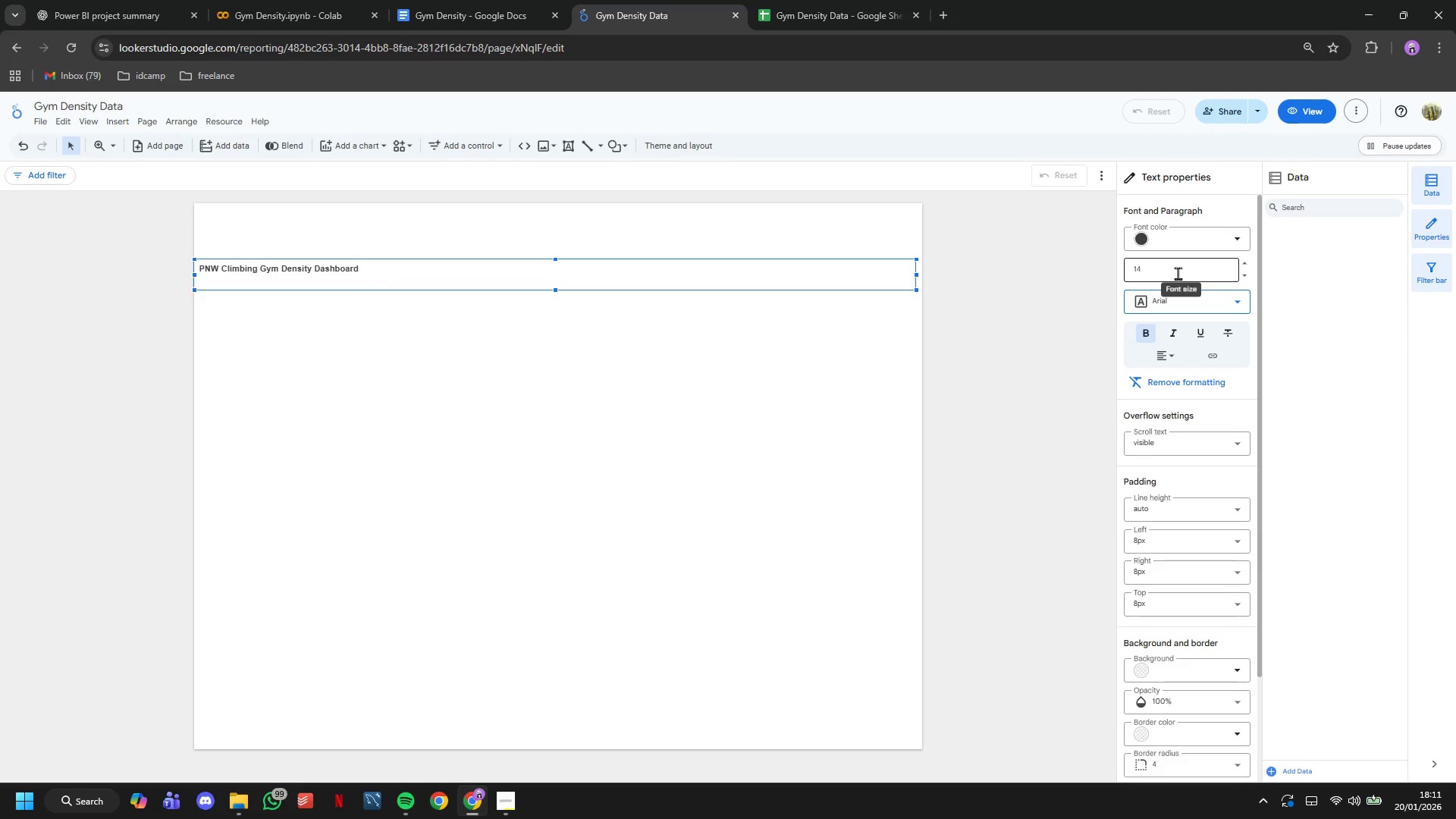 
left_click([1178, 273])
 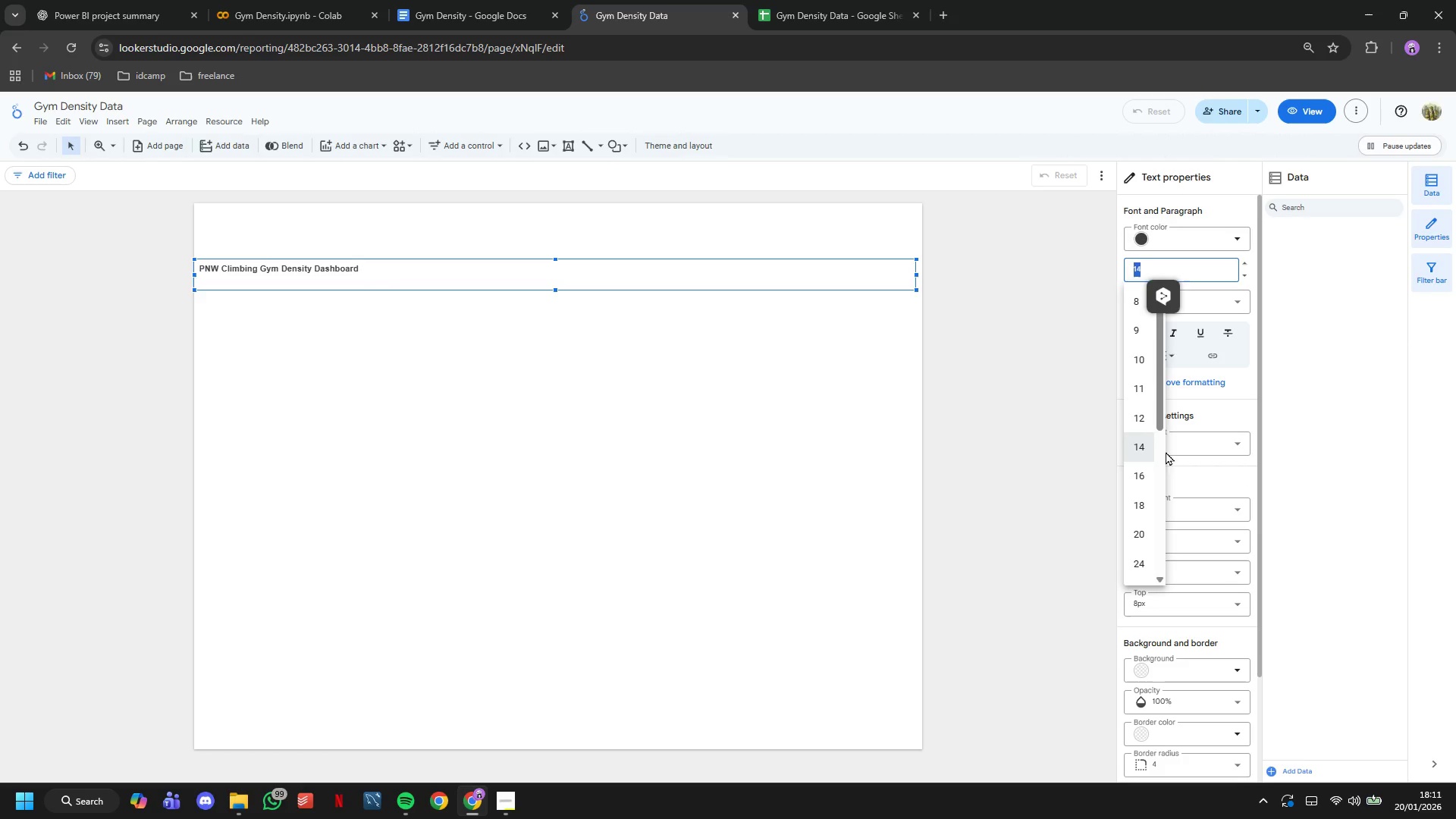 
scroll: coordinate [1156, 470], scroll_direction: down, amount: 1.0
 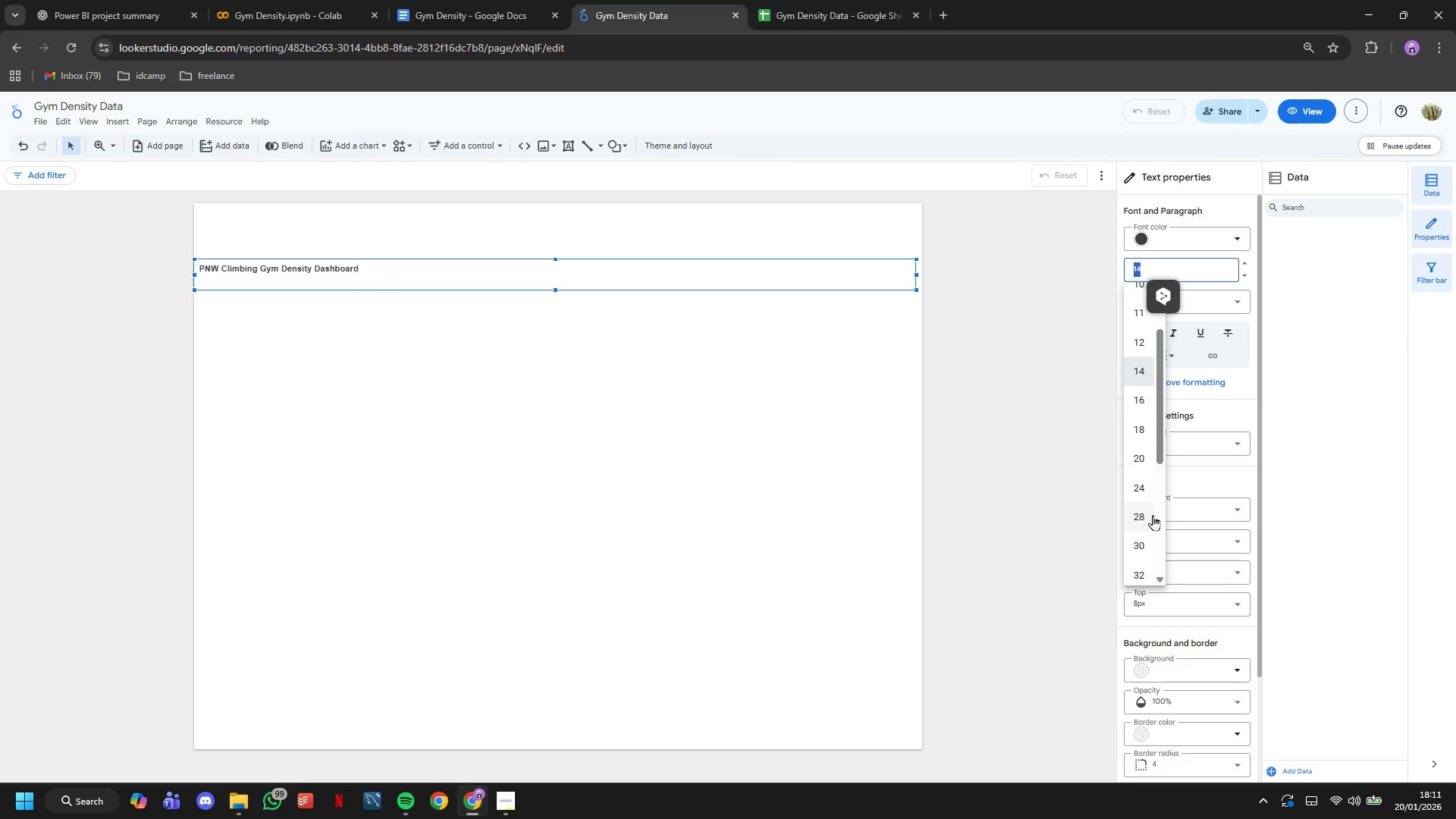 
left_click([1150, 518])
 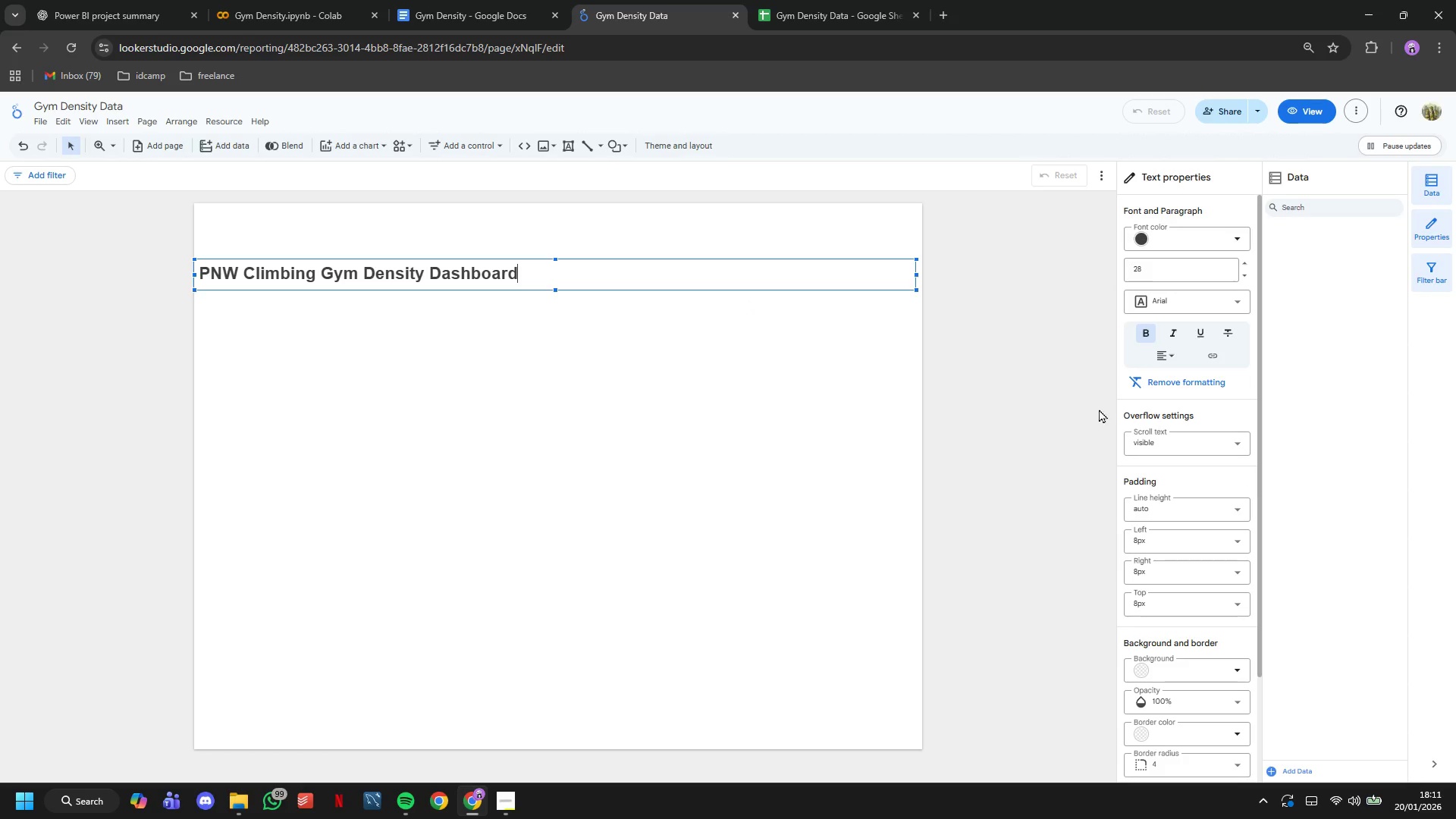 
left_click([1159, 353])
 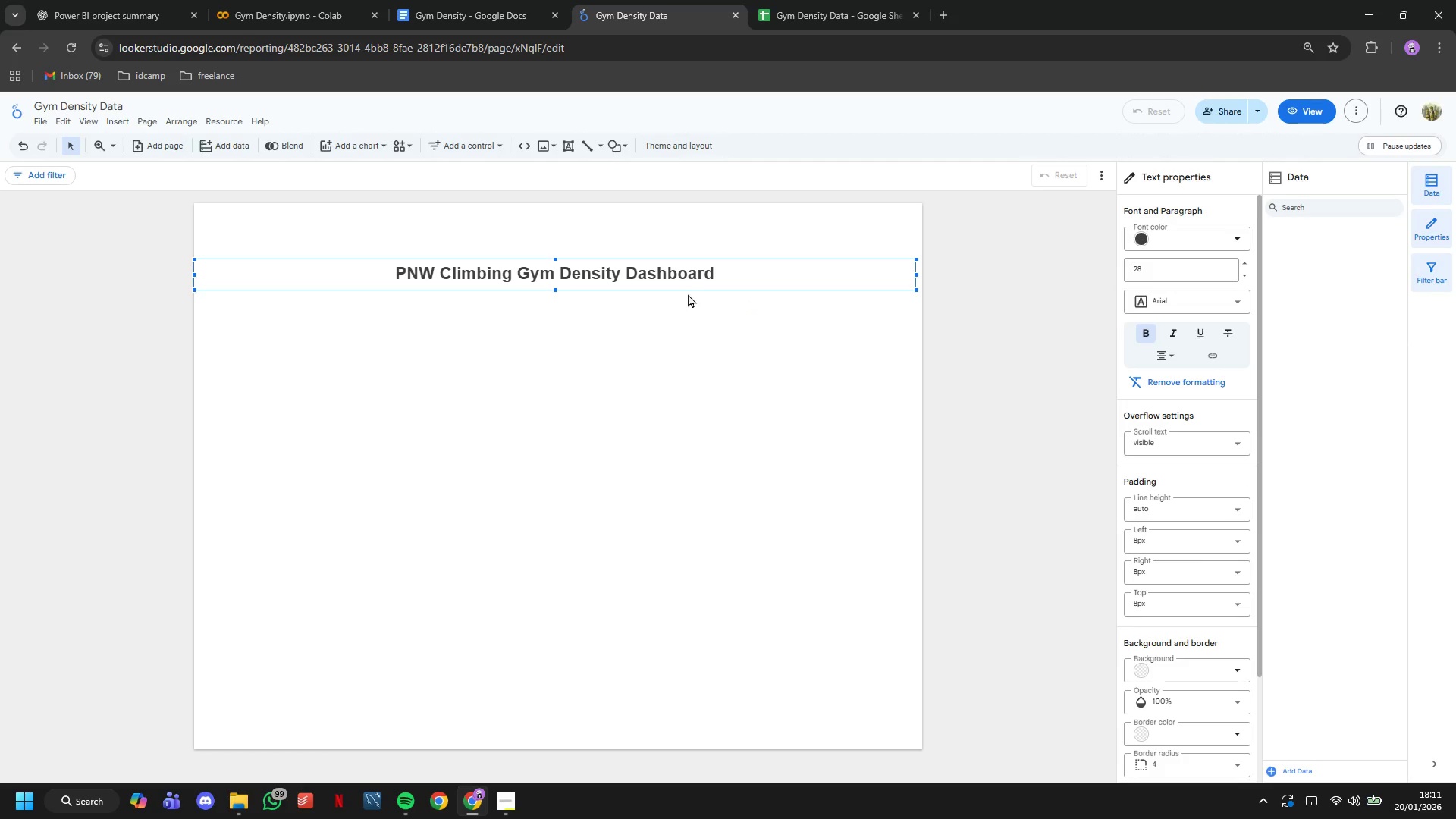 
double_click([679, 279])
 